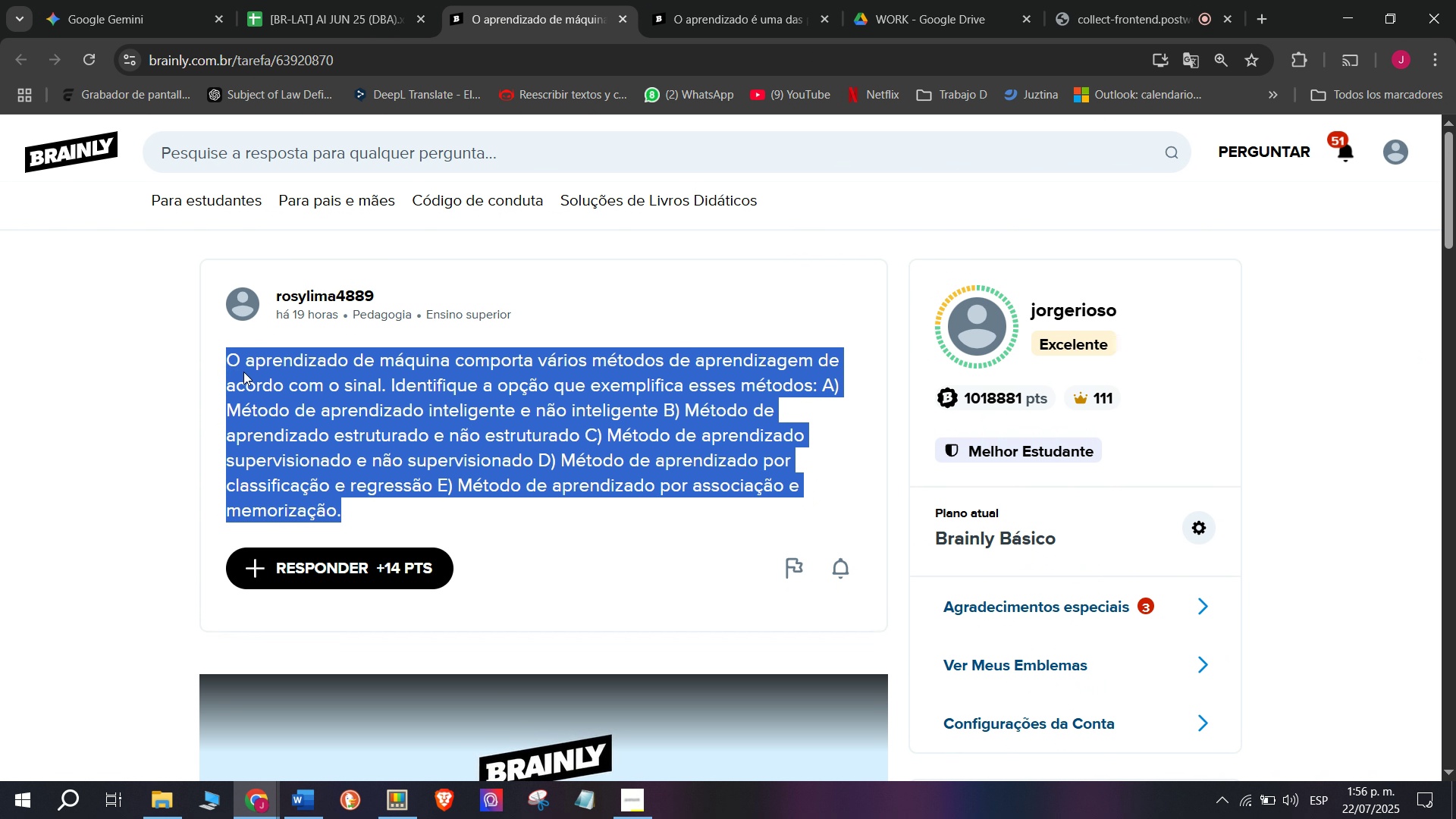 
right_click([243, 372])
 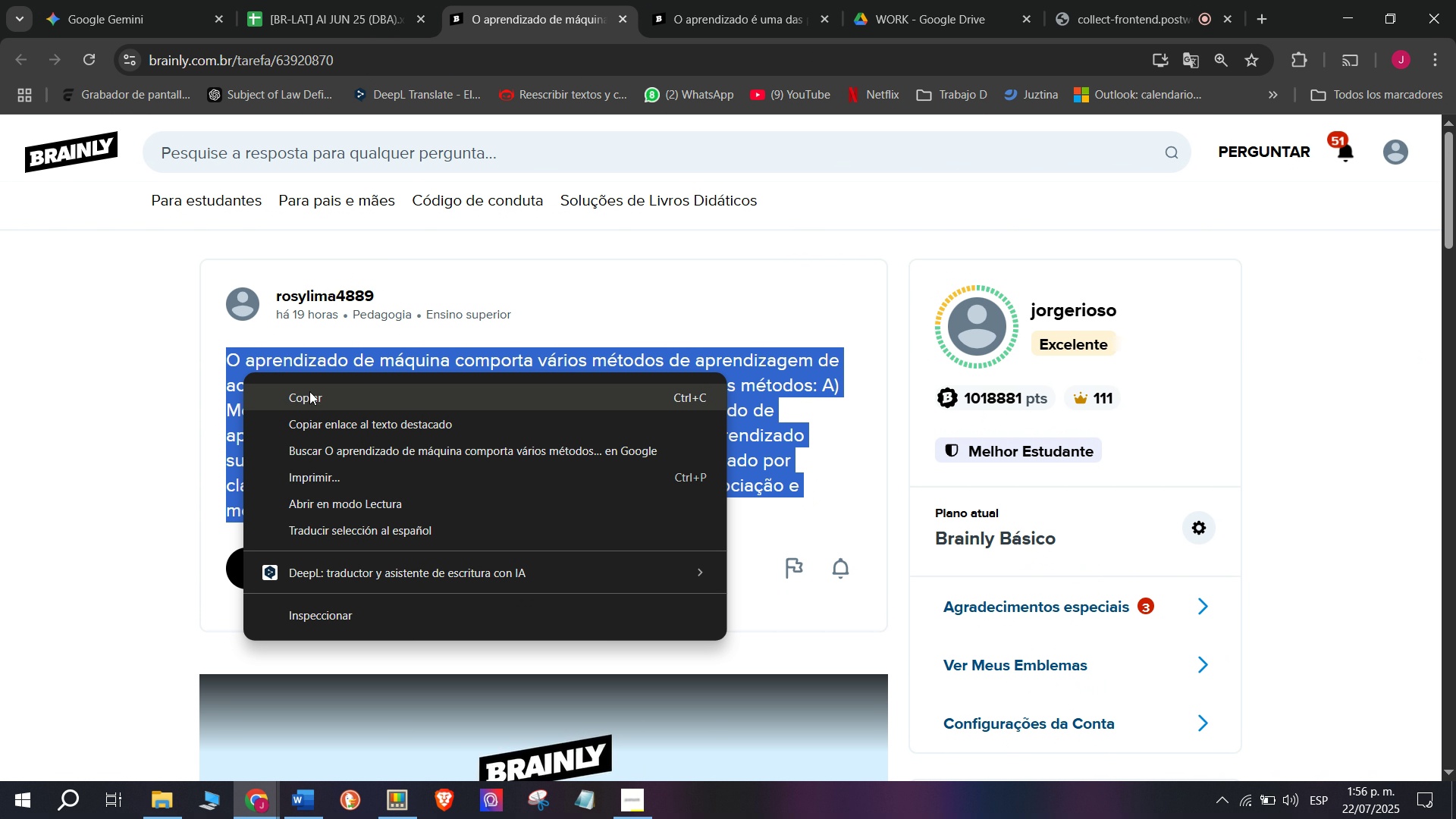 
left_click([311, 393])
 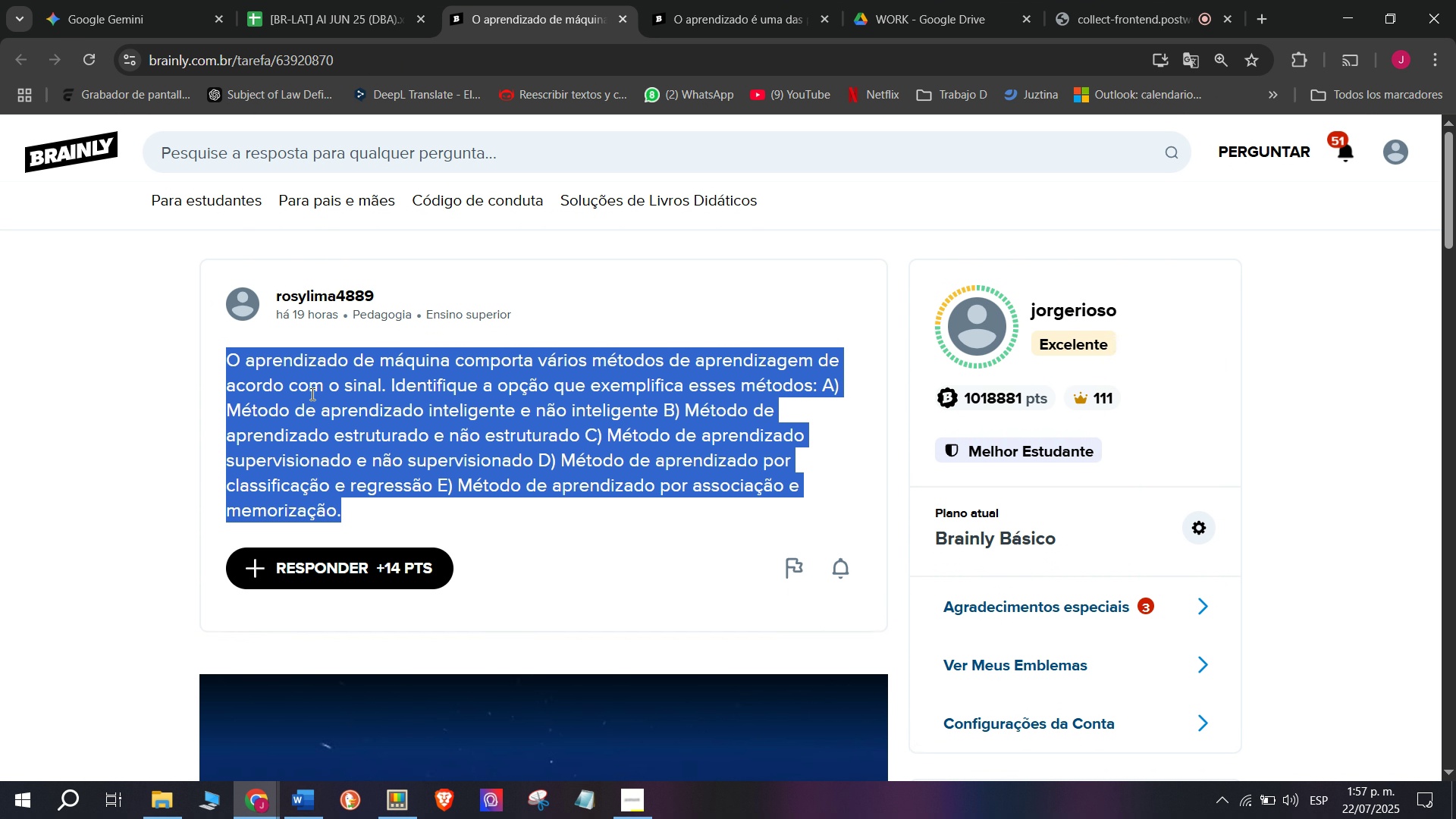 
wait(73.21)
 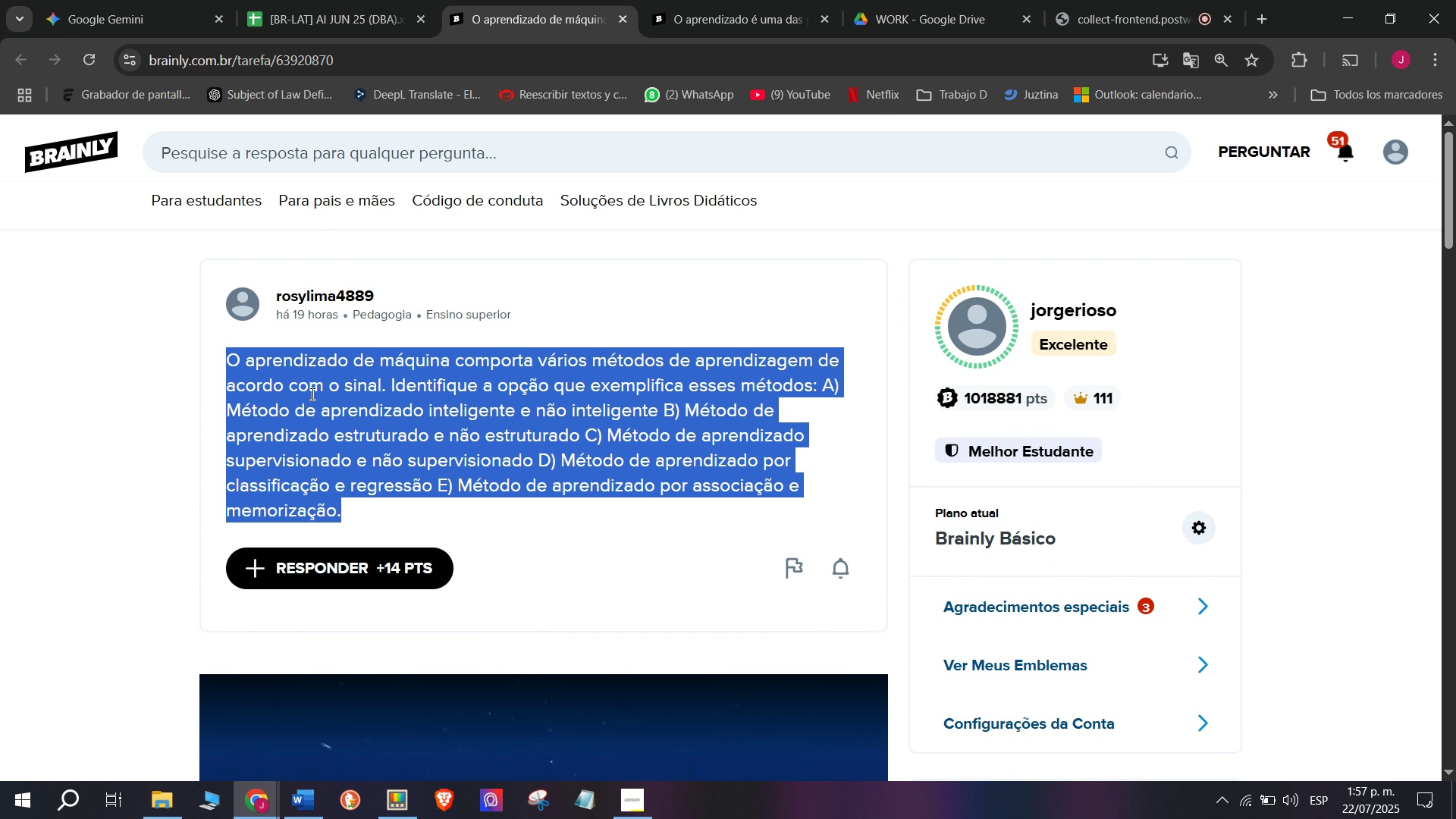 
key(Control+ControlLeft)
 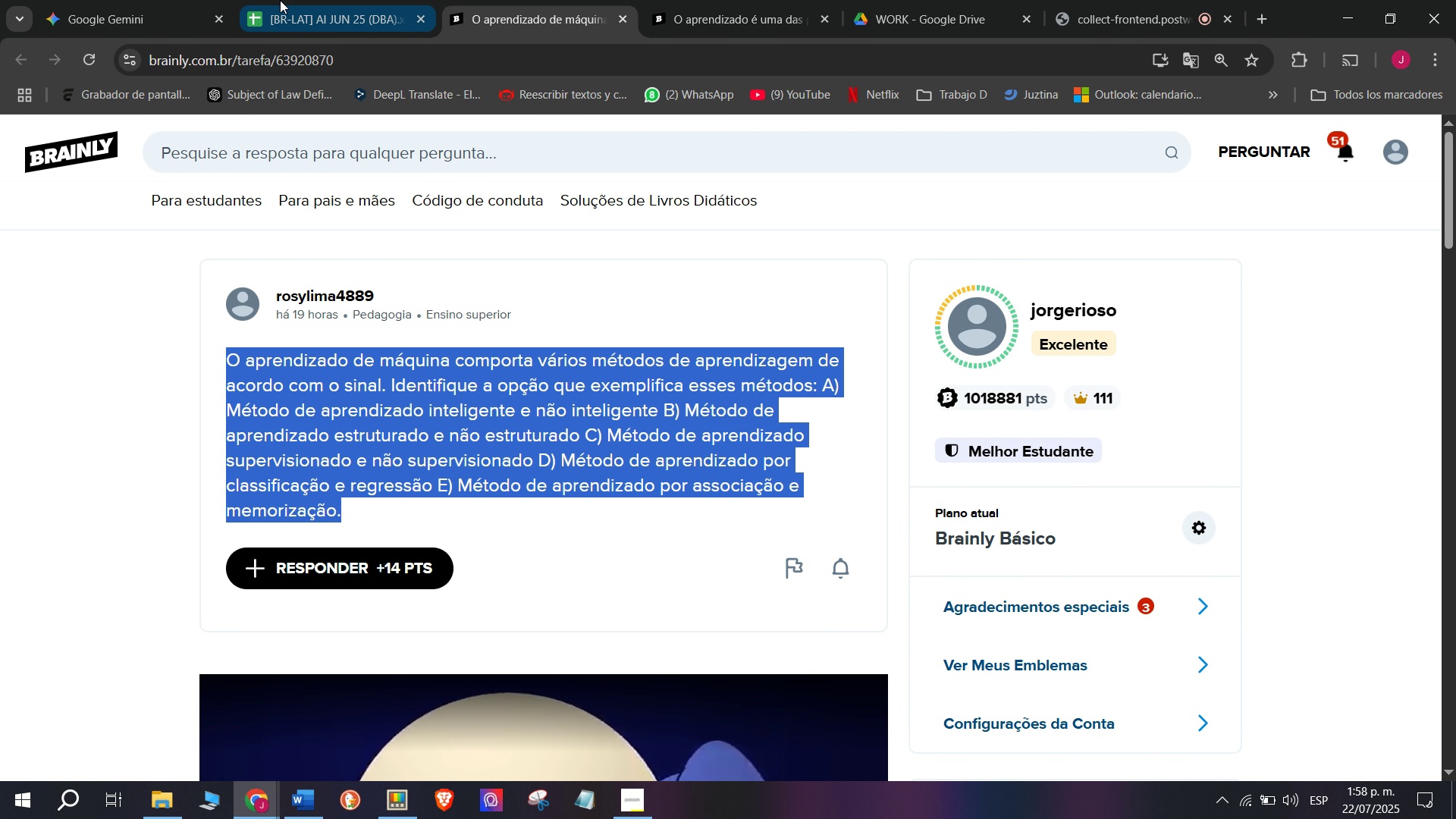 
key(Break)
 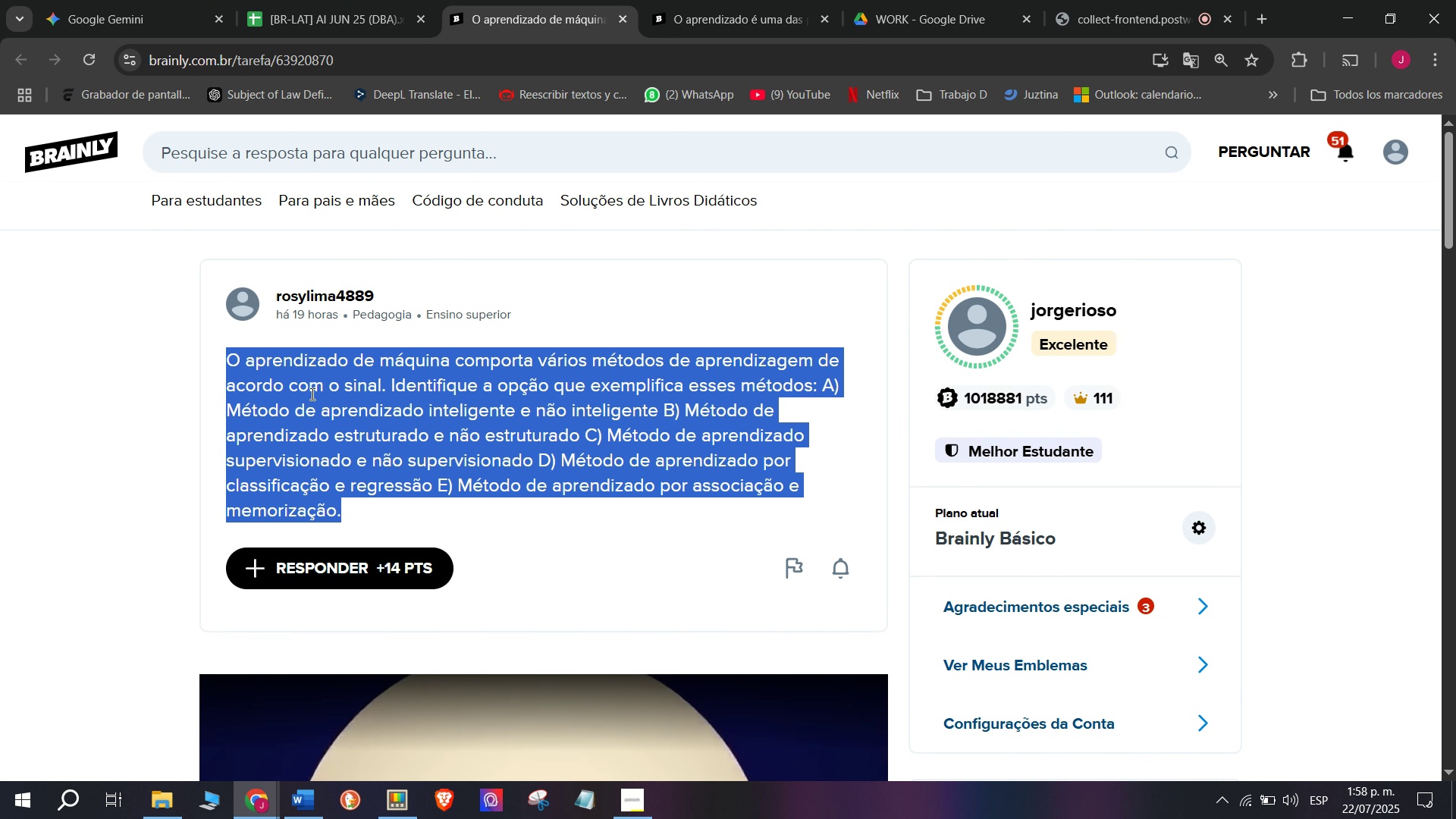 
key(Control+C)
 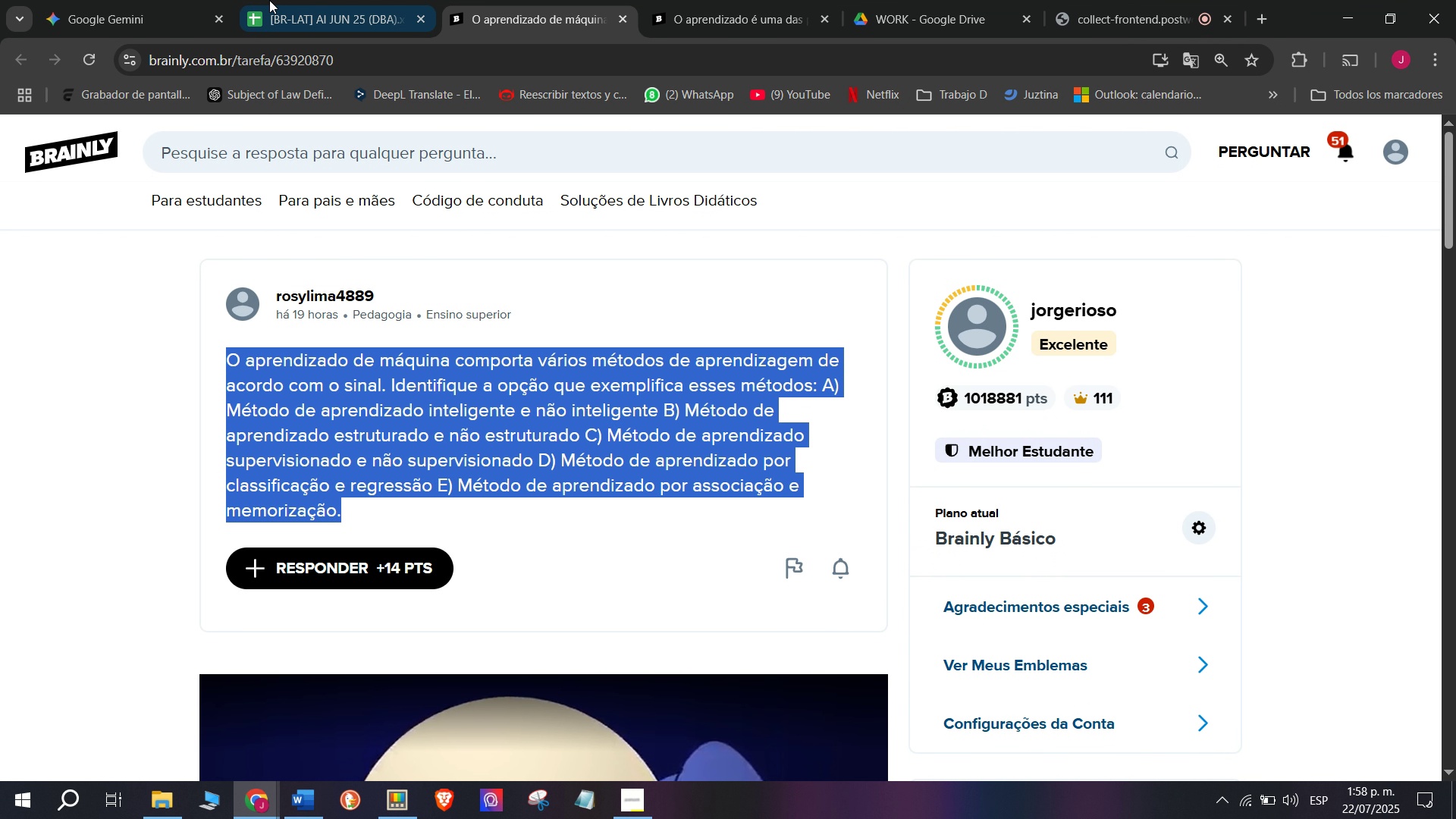 
left_click([280, 0])
 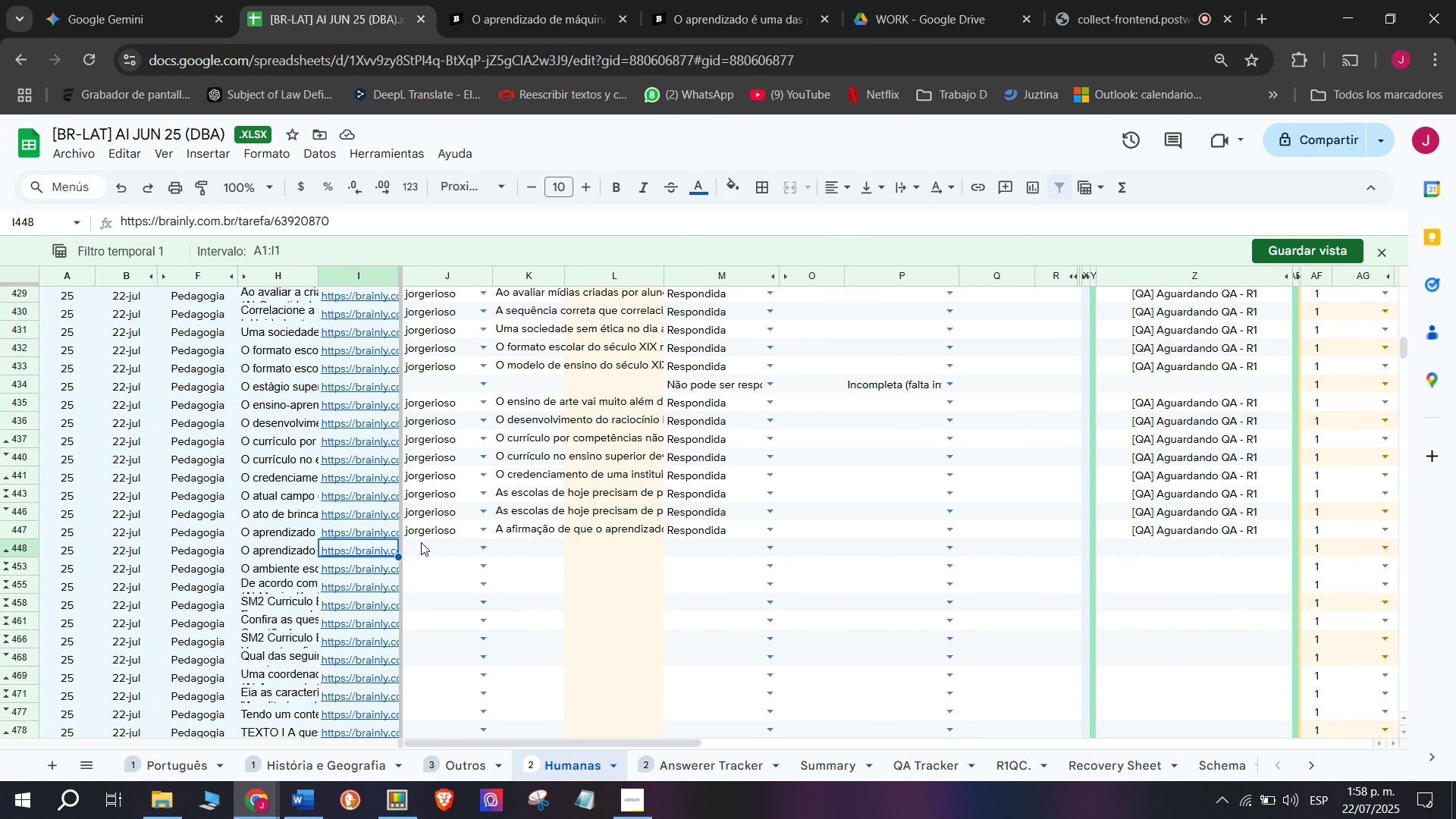 
left_click([421, 555])
 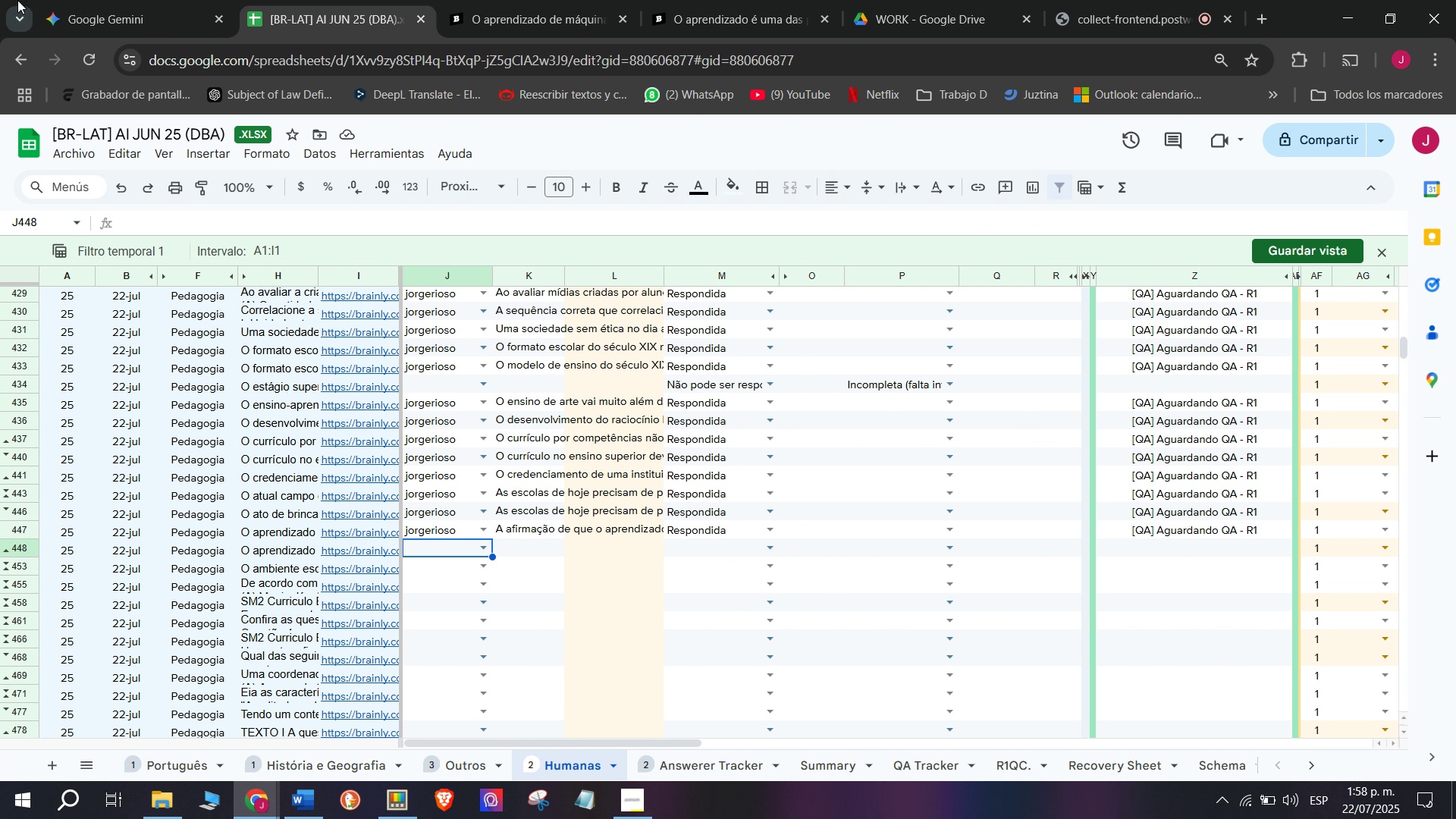 
left_click([105, 0])
 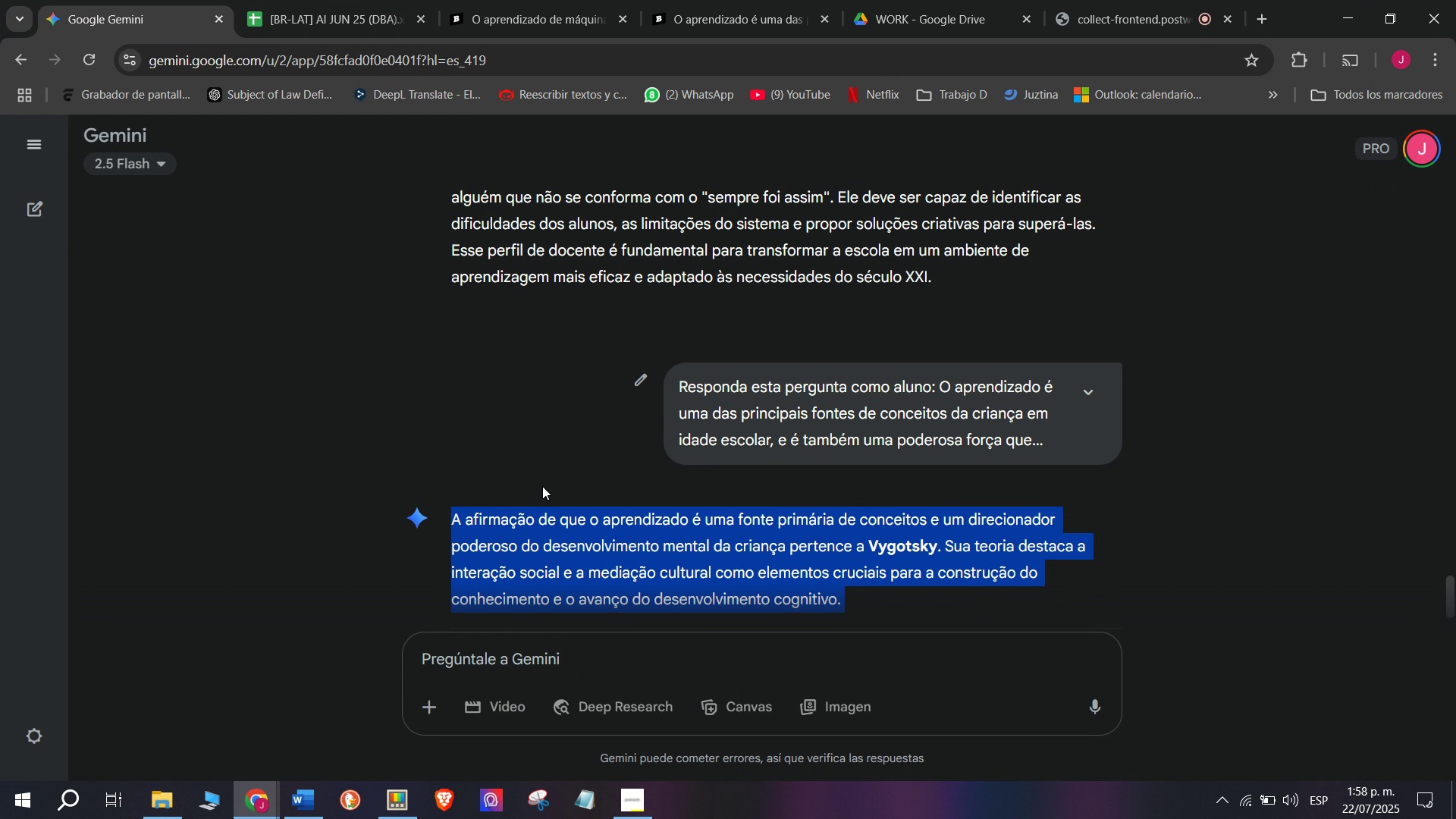 
scroll: coordinate [636, 524], scroll_direction: down, amount: 2.0
 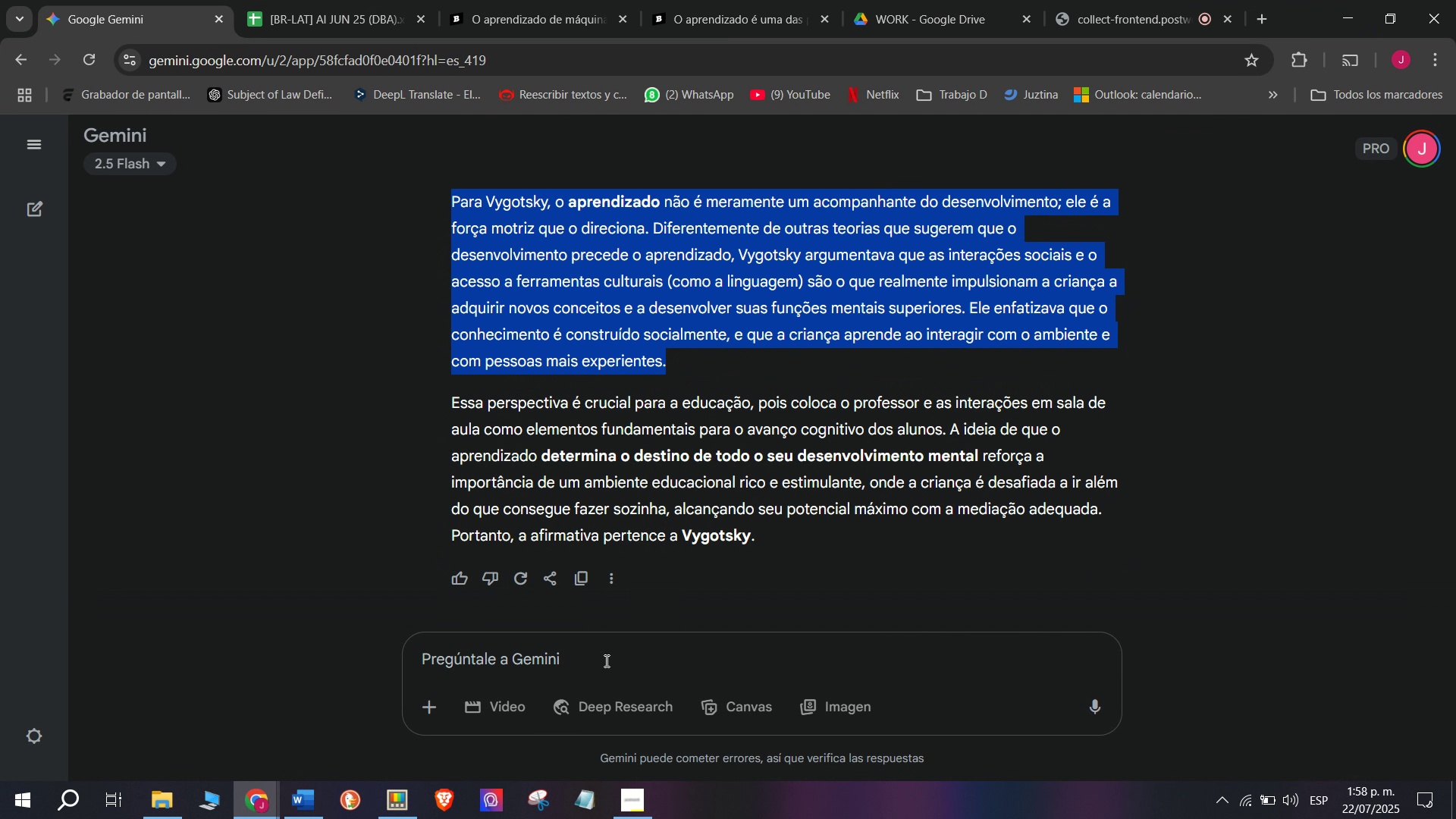 
left_click([605, 661])
 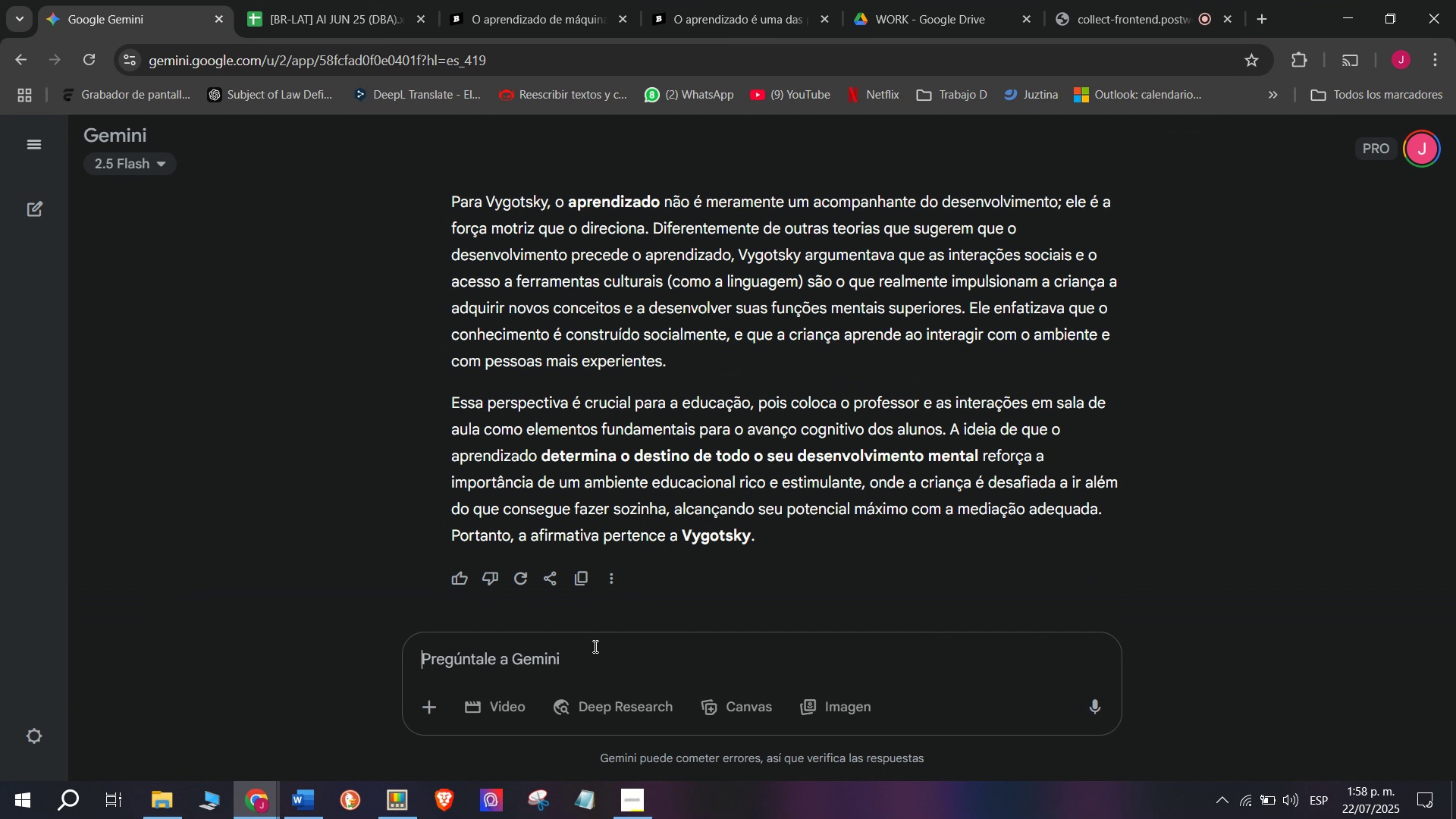 
key(C)
 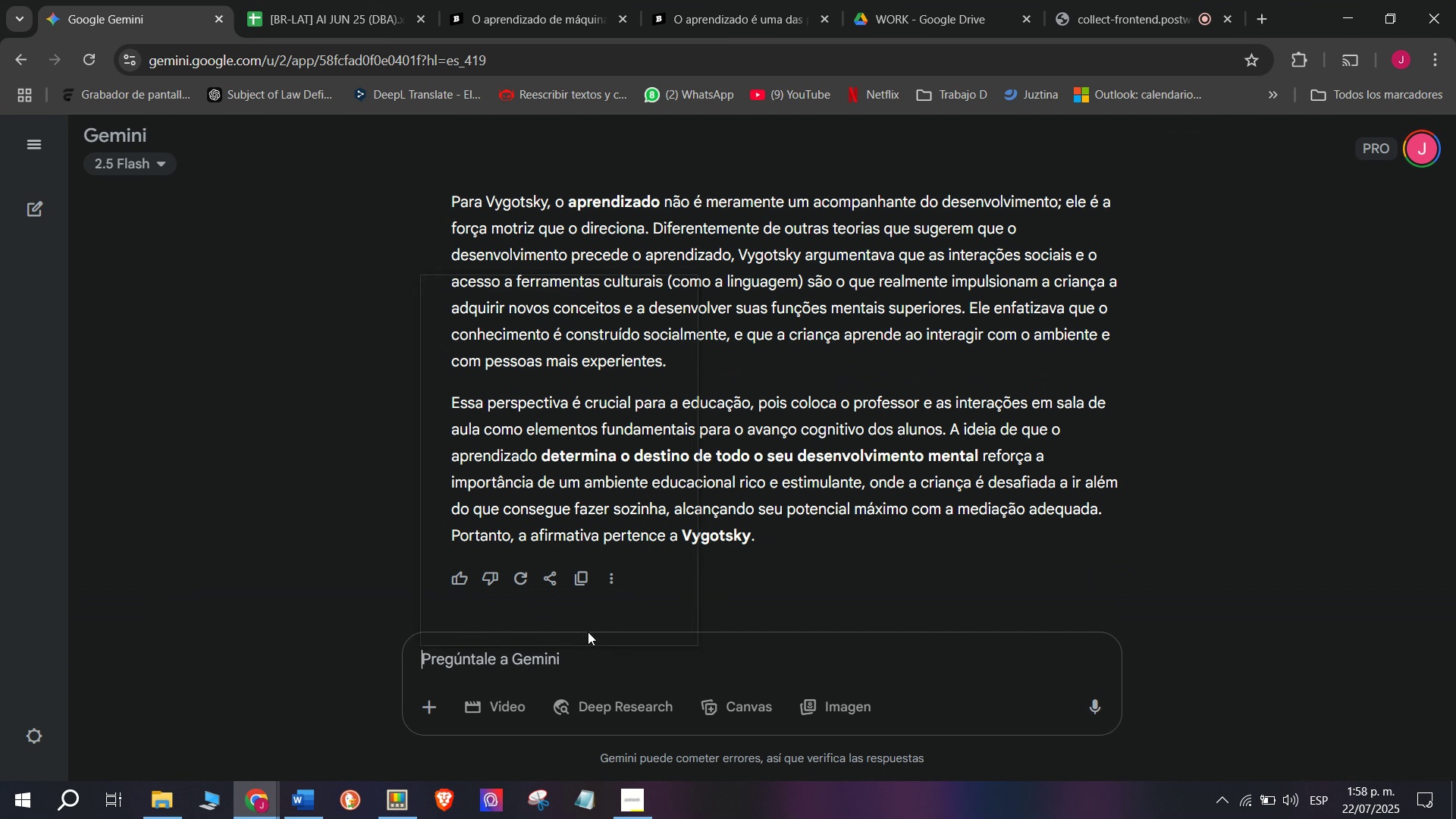 
key(Meta+MetaLeft)
 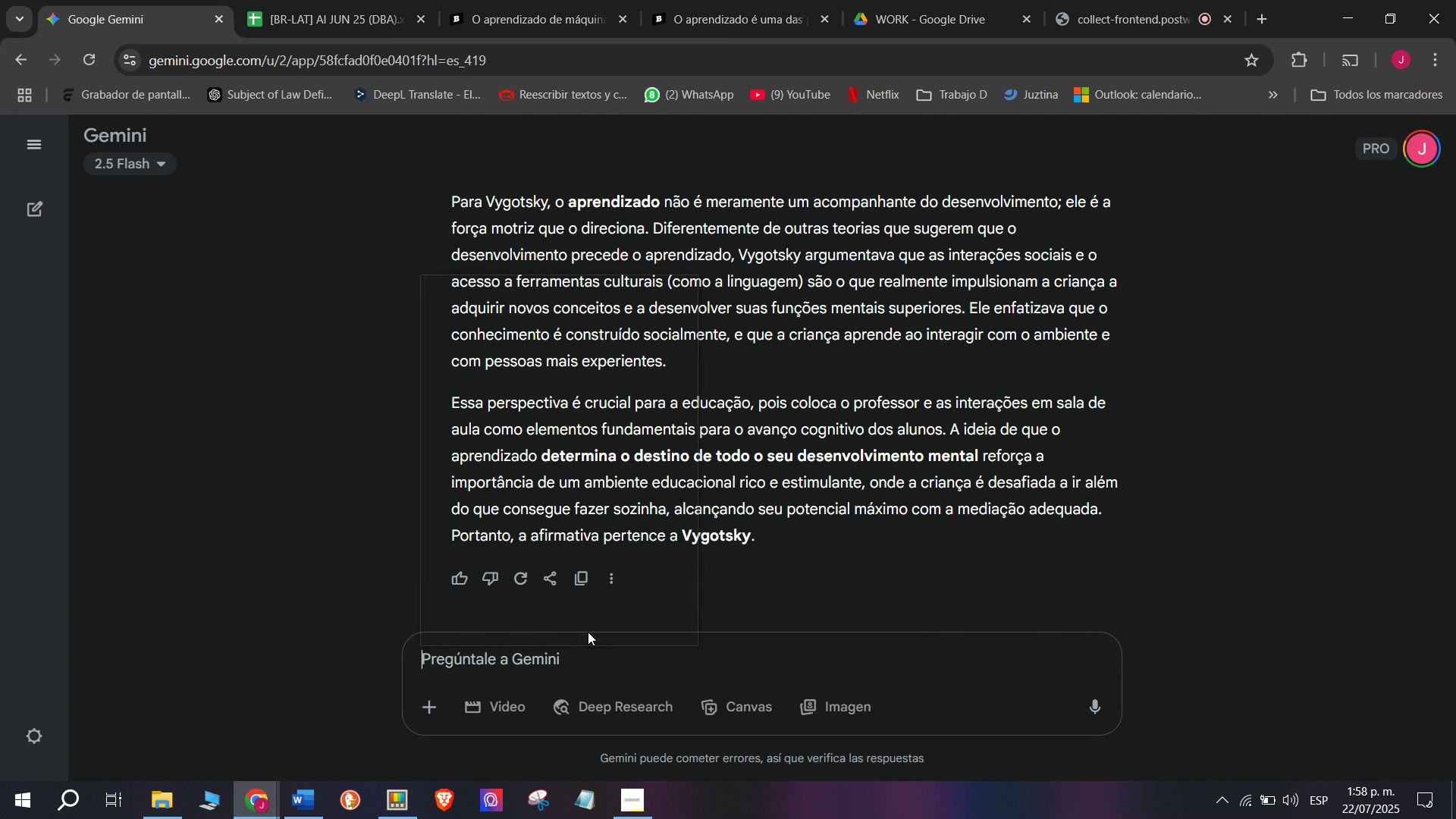 
key(Meta+V)
 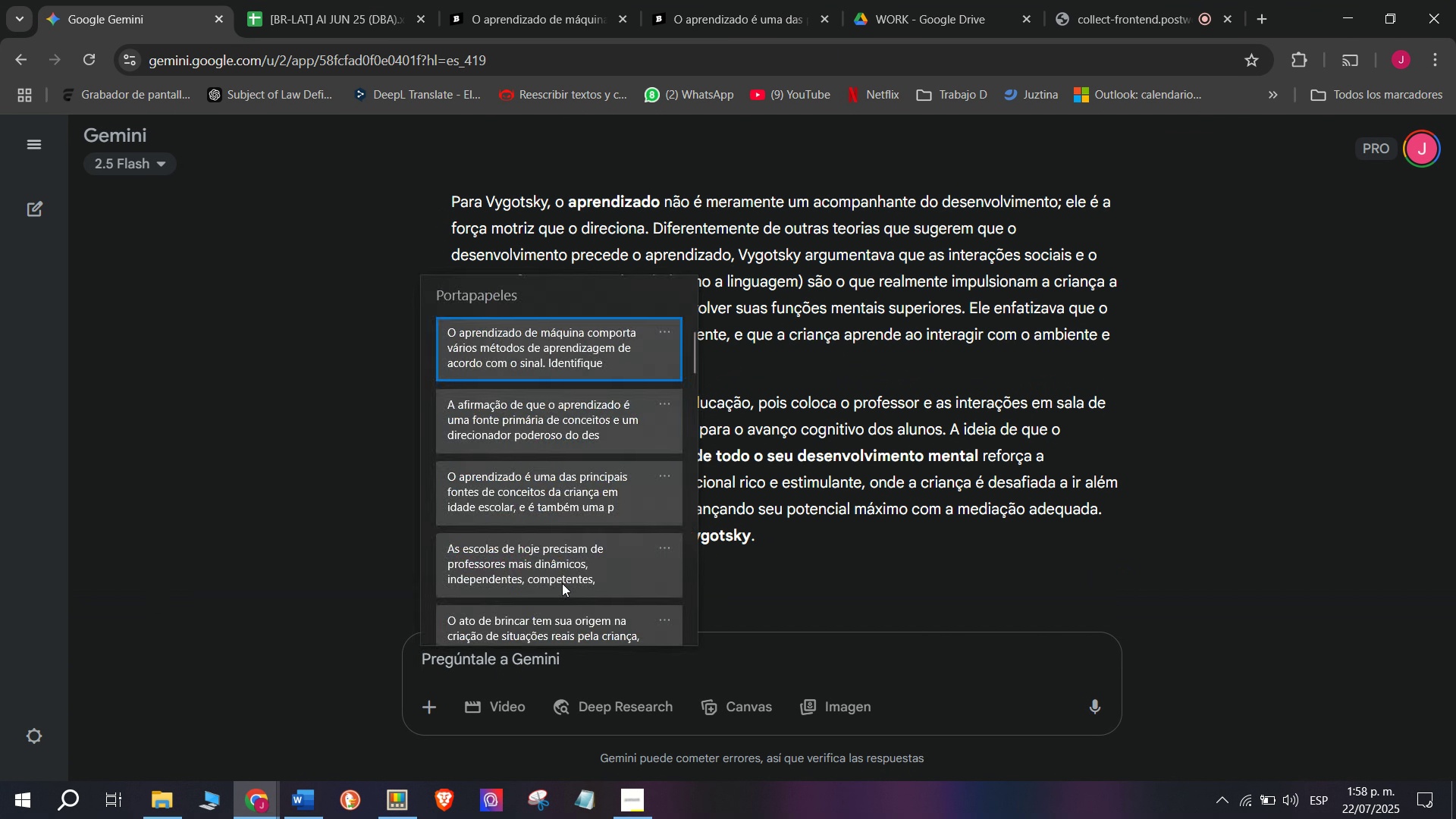 
scroll: coordinate [562, 583], scroll_direction: down, amount: 26.0
 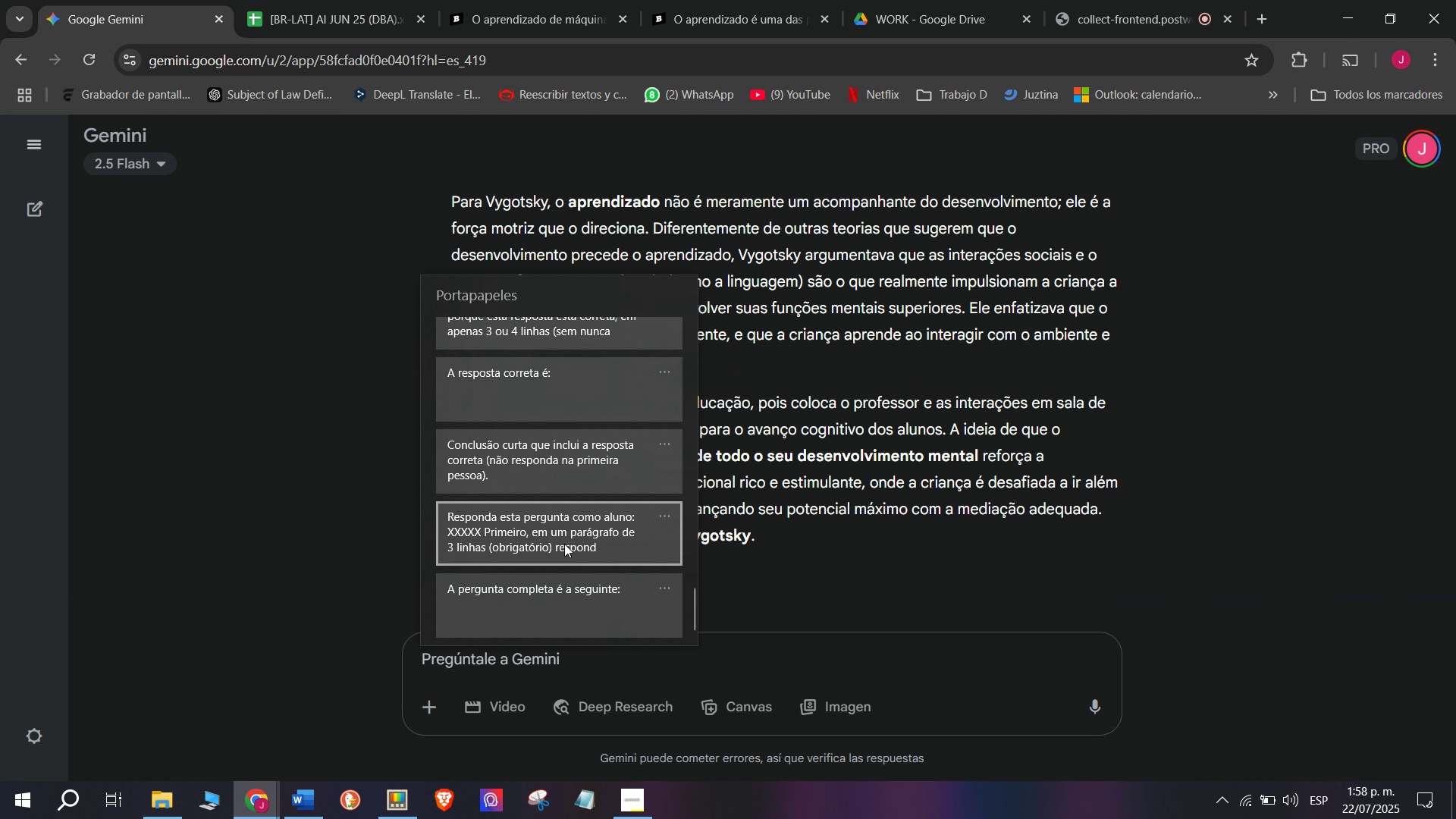 
left_click([564, 543])
 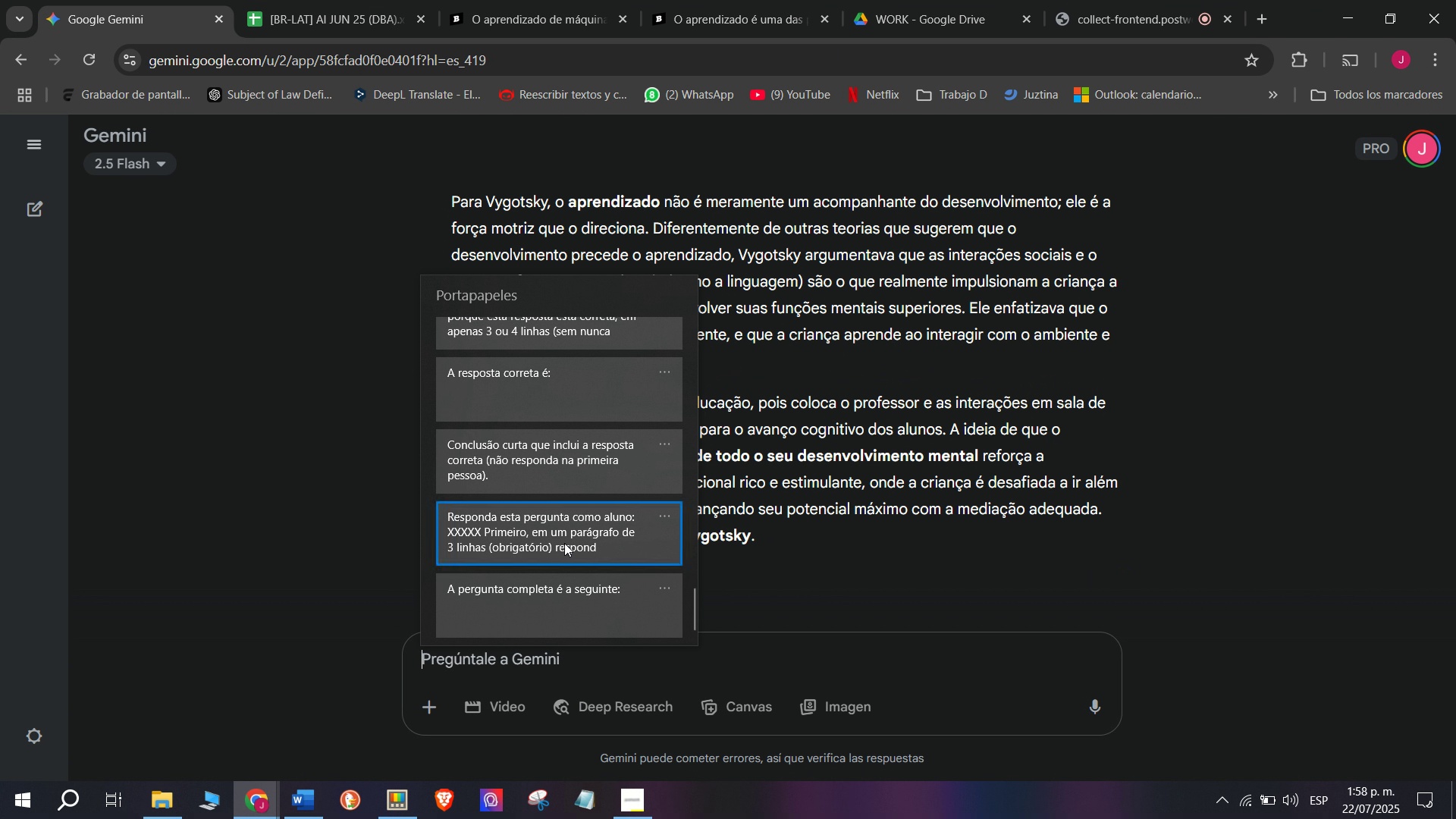 
key(Control+ControlLeft)
 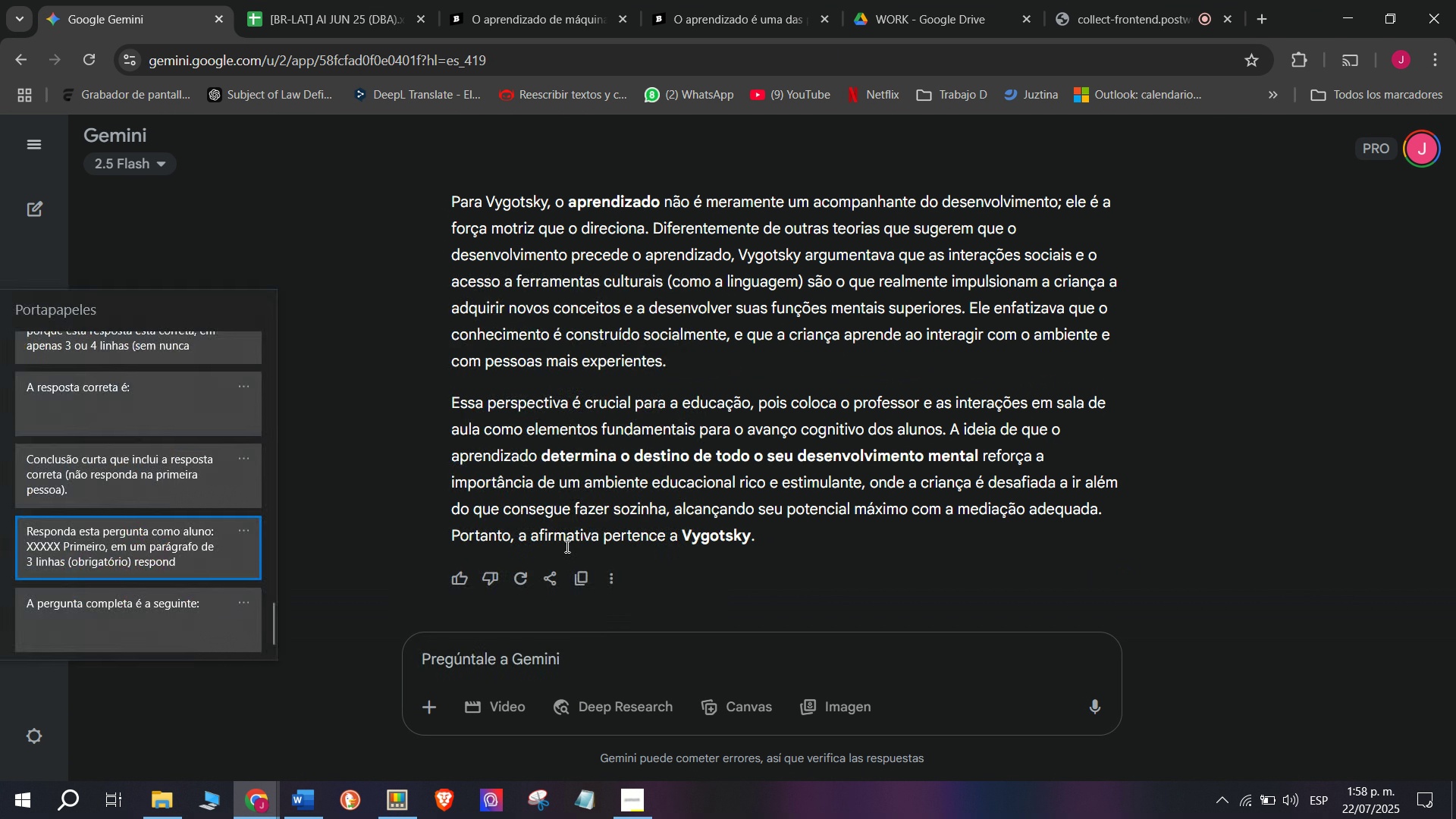 
key(Control+V)
 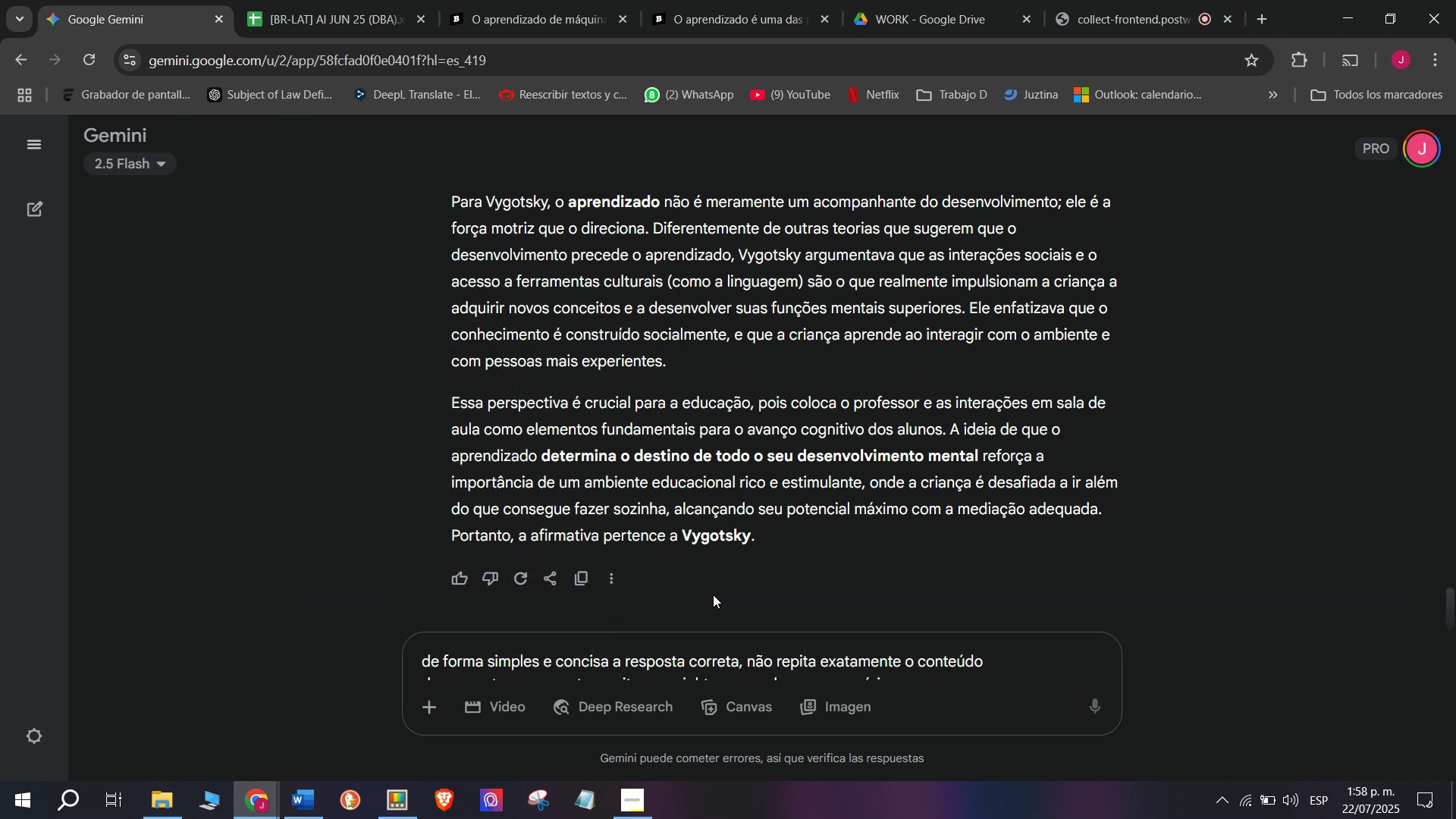 
scroll: coordinate [726, 590], scroll_direction: up, amount: 5.0
 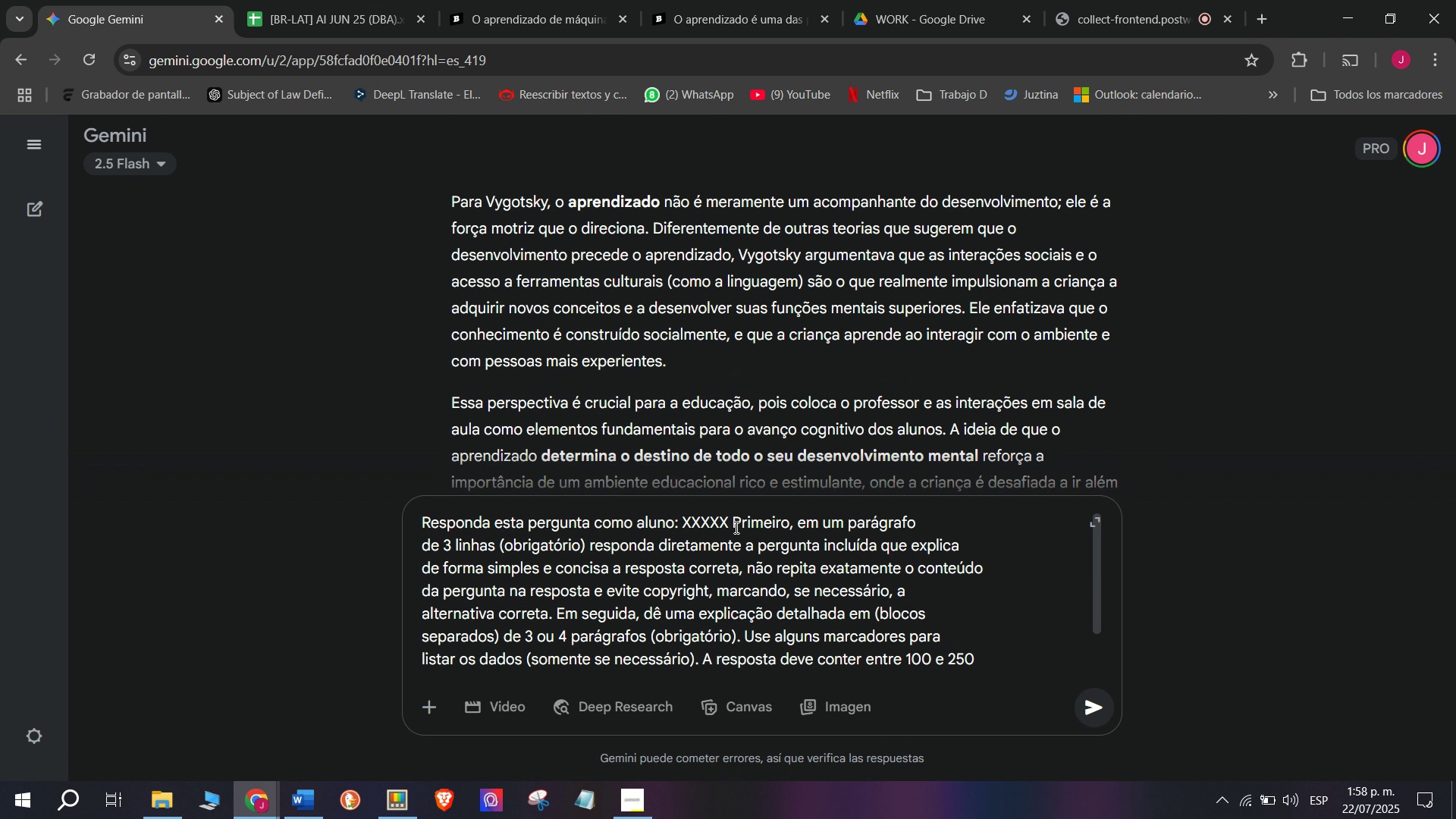 
left_click_drag(start_coordinate=[735, 527], to_coordinate=[681, 522])
 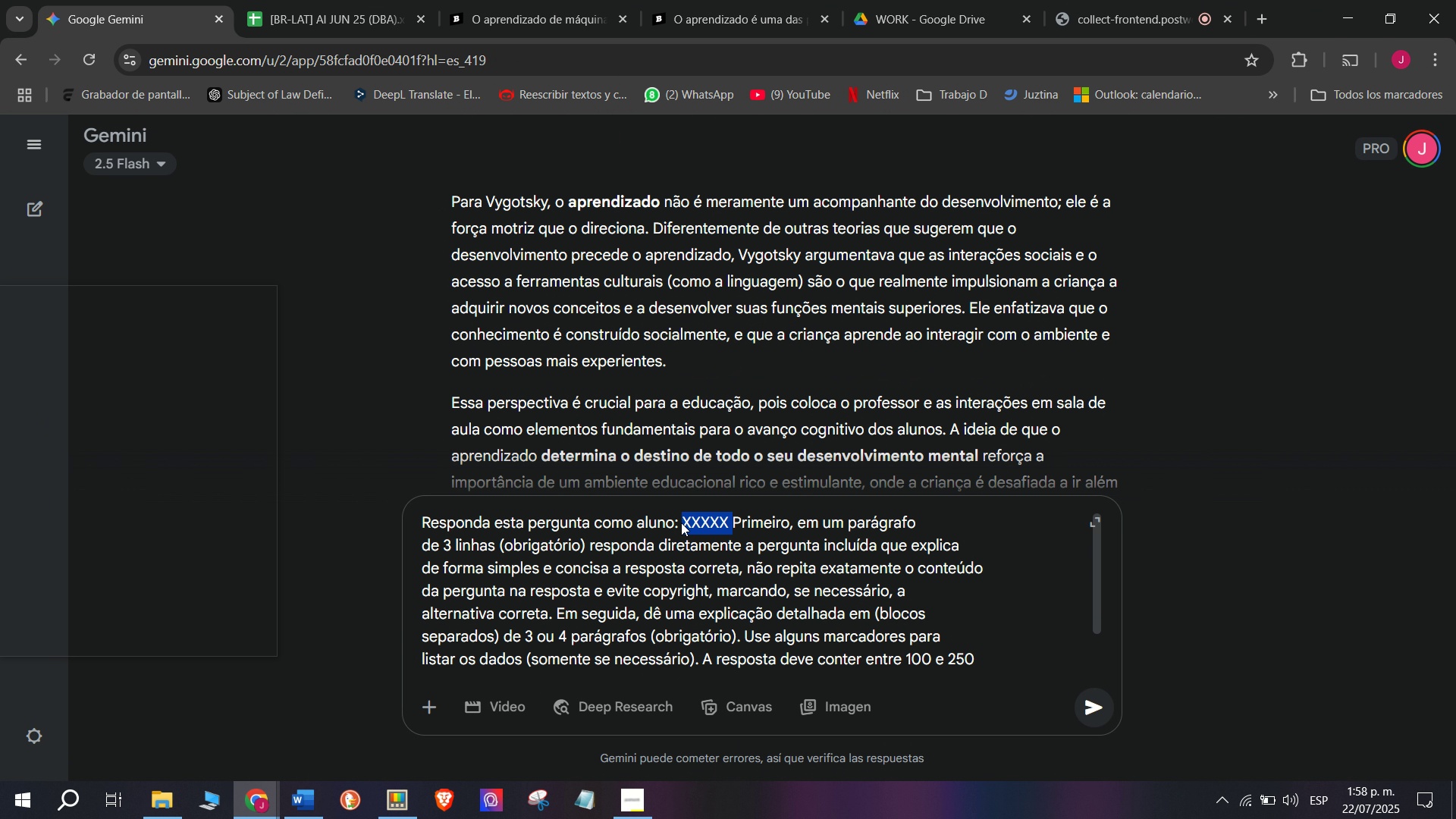 
key(Meta+MetaLeft)
 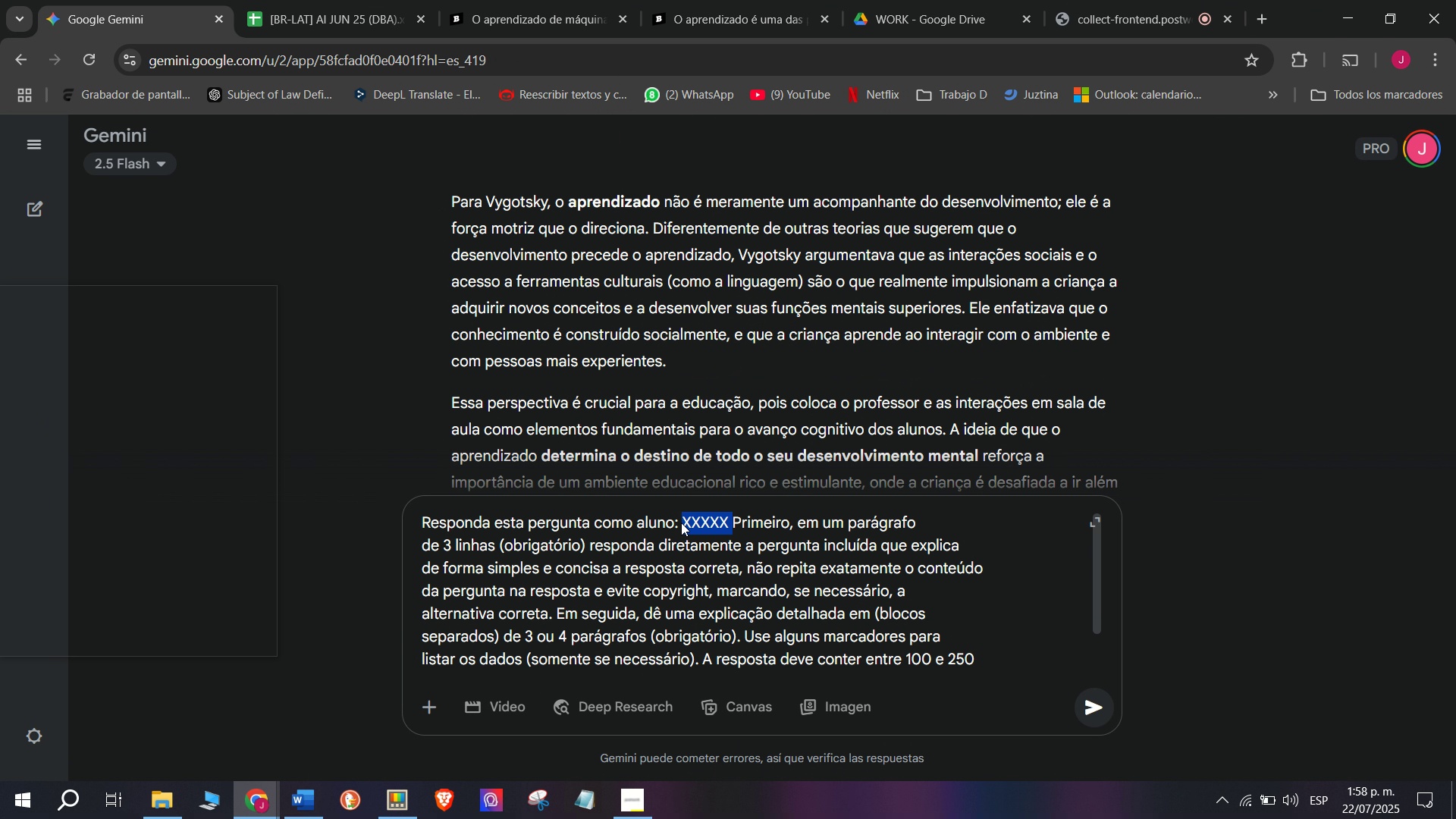 
key(C)
 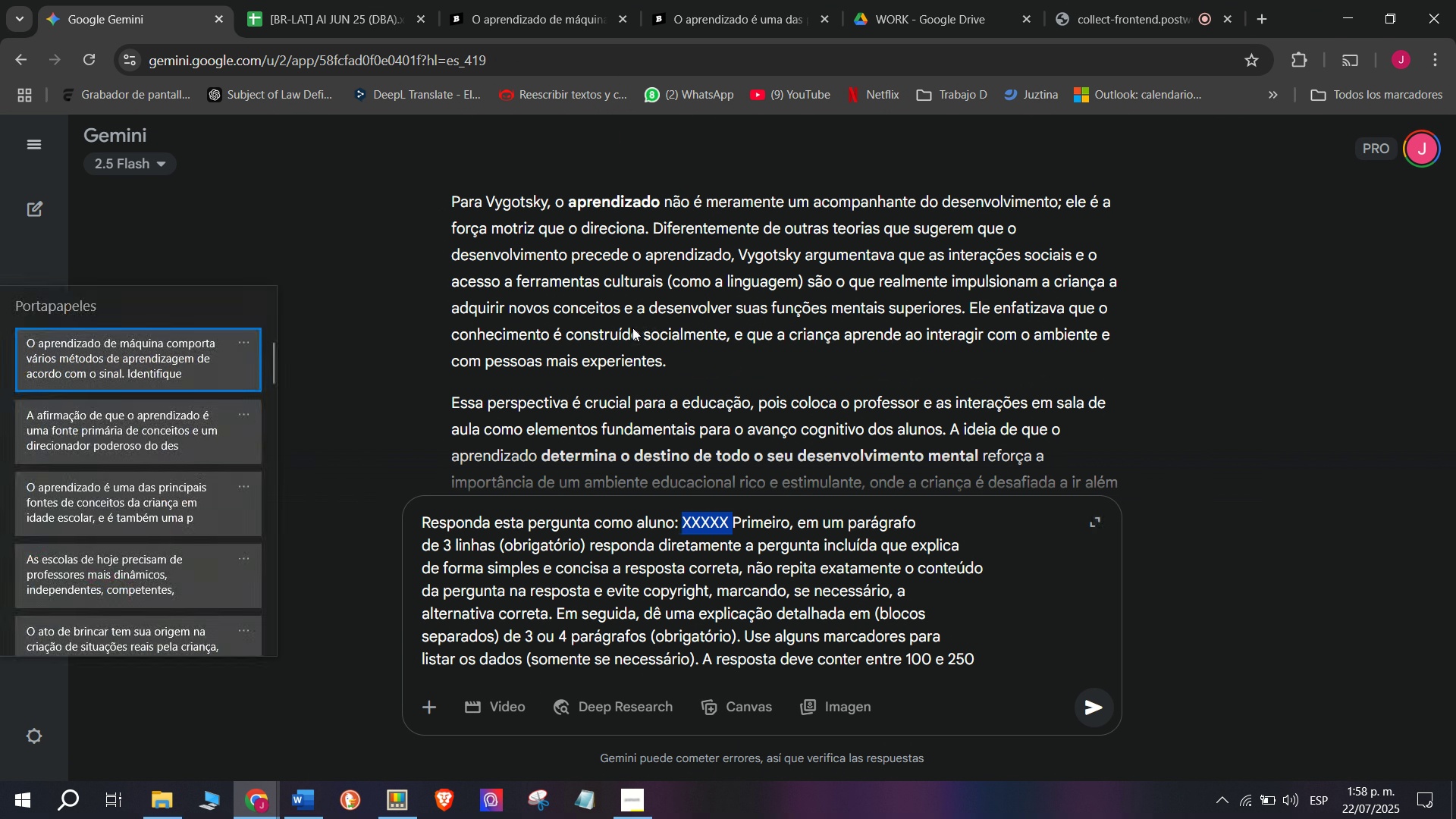 
key(Meta+V)
 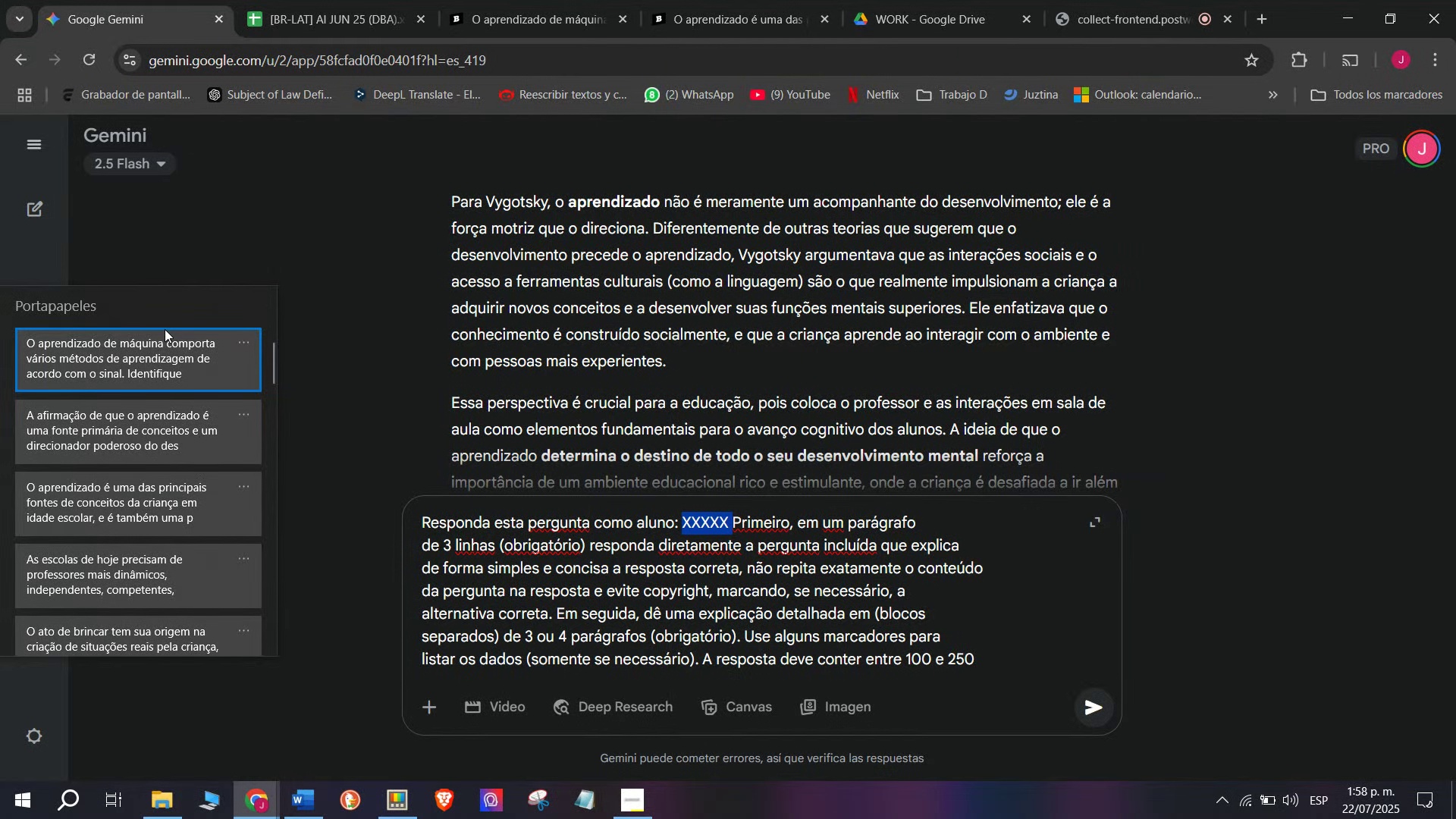 
left_click([150, 353])
 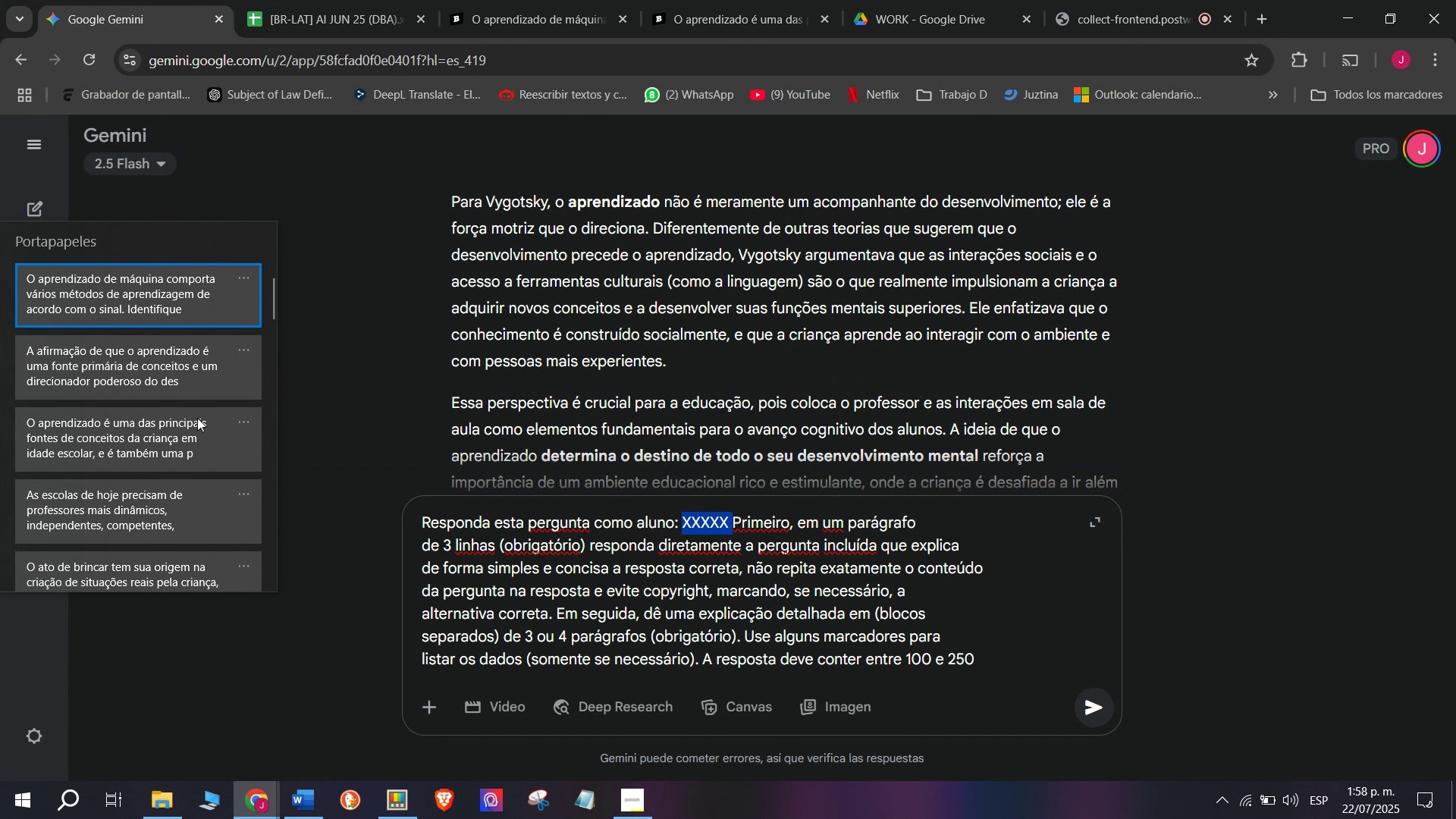 
key(Control+ControlLeft)
 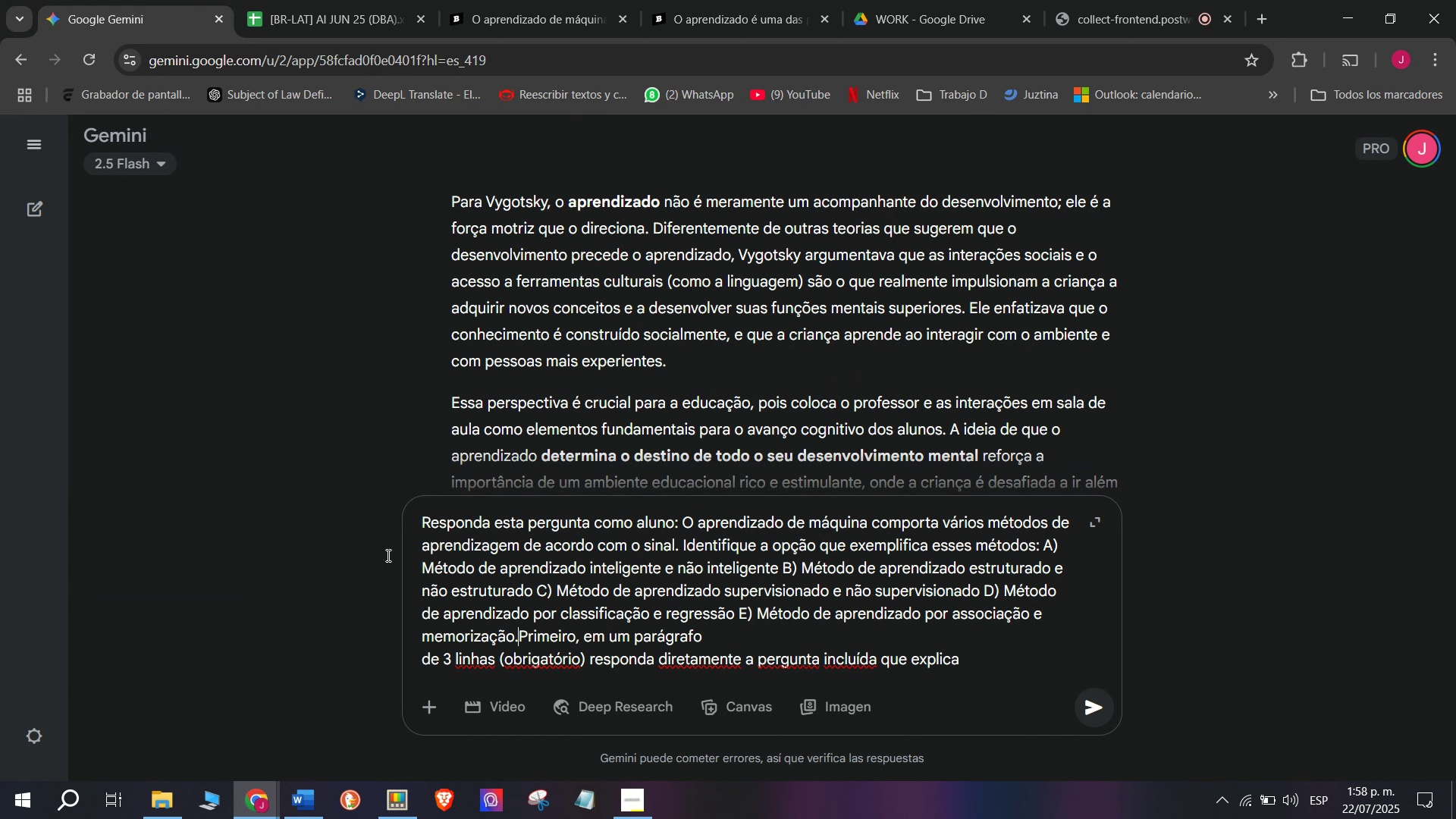 
key(Control+V)
 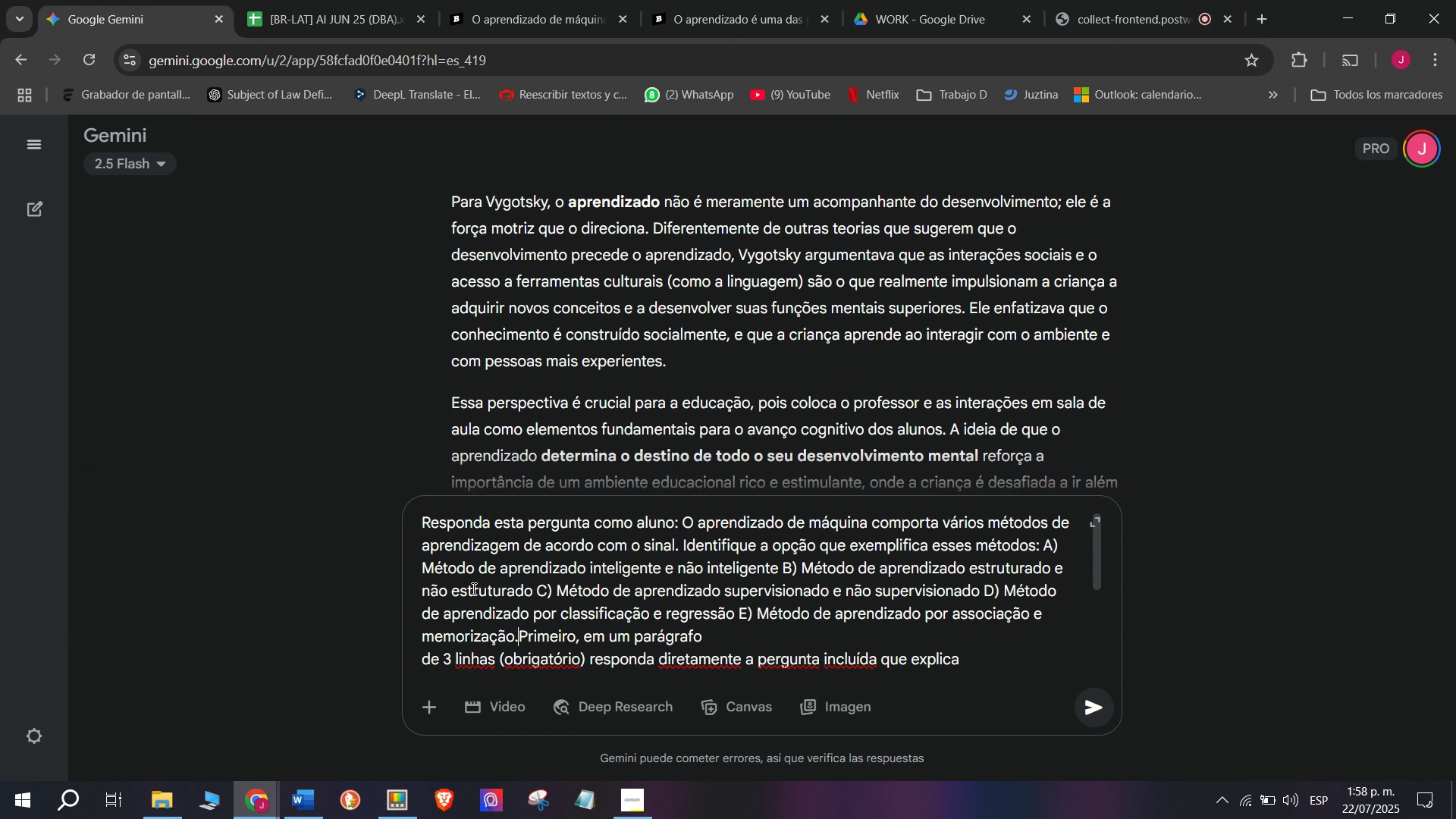 
key(Space)
 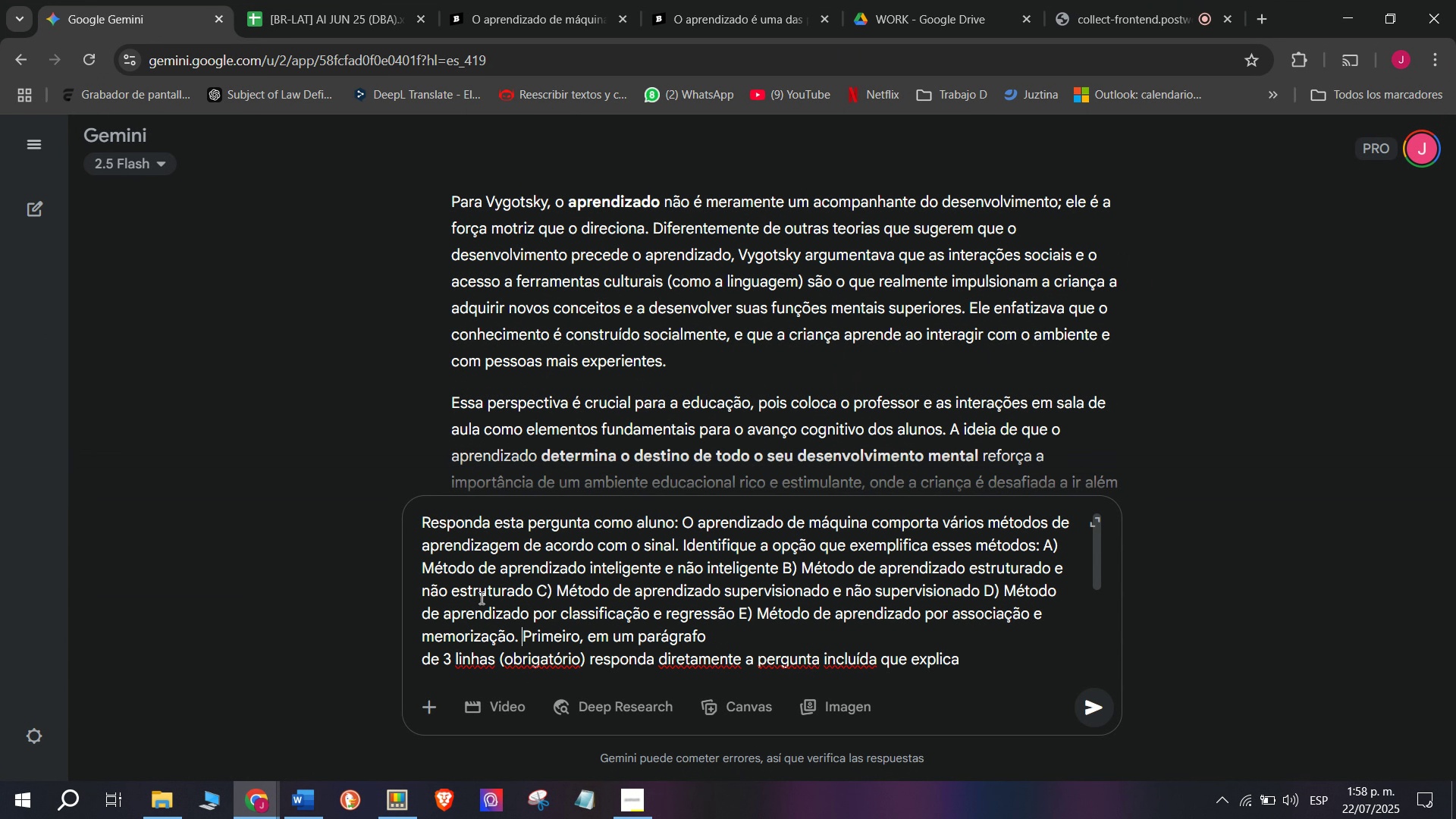 
key(Enter)
 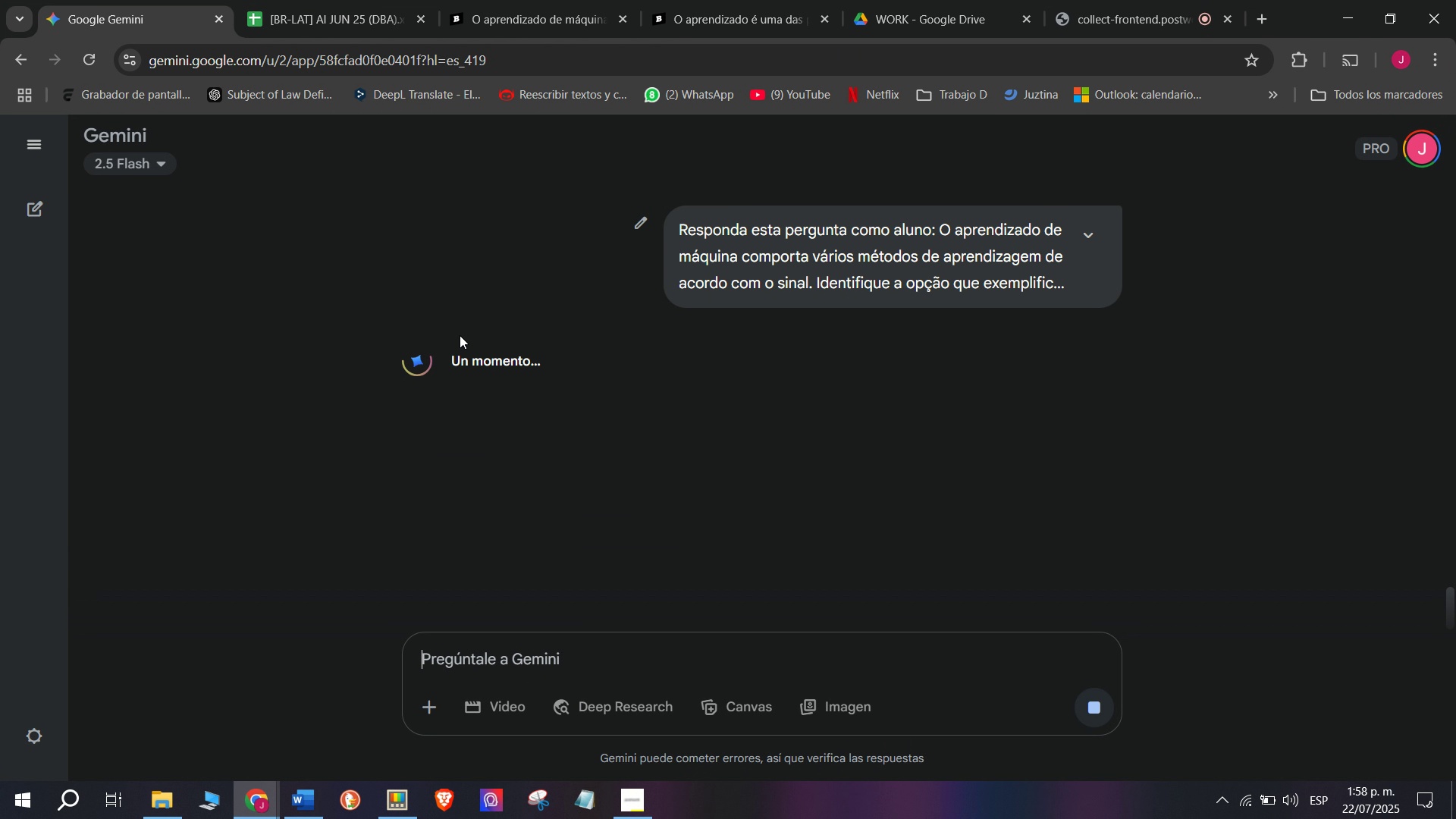 
key(W)
 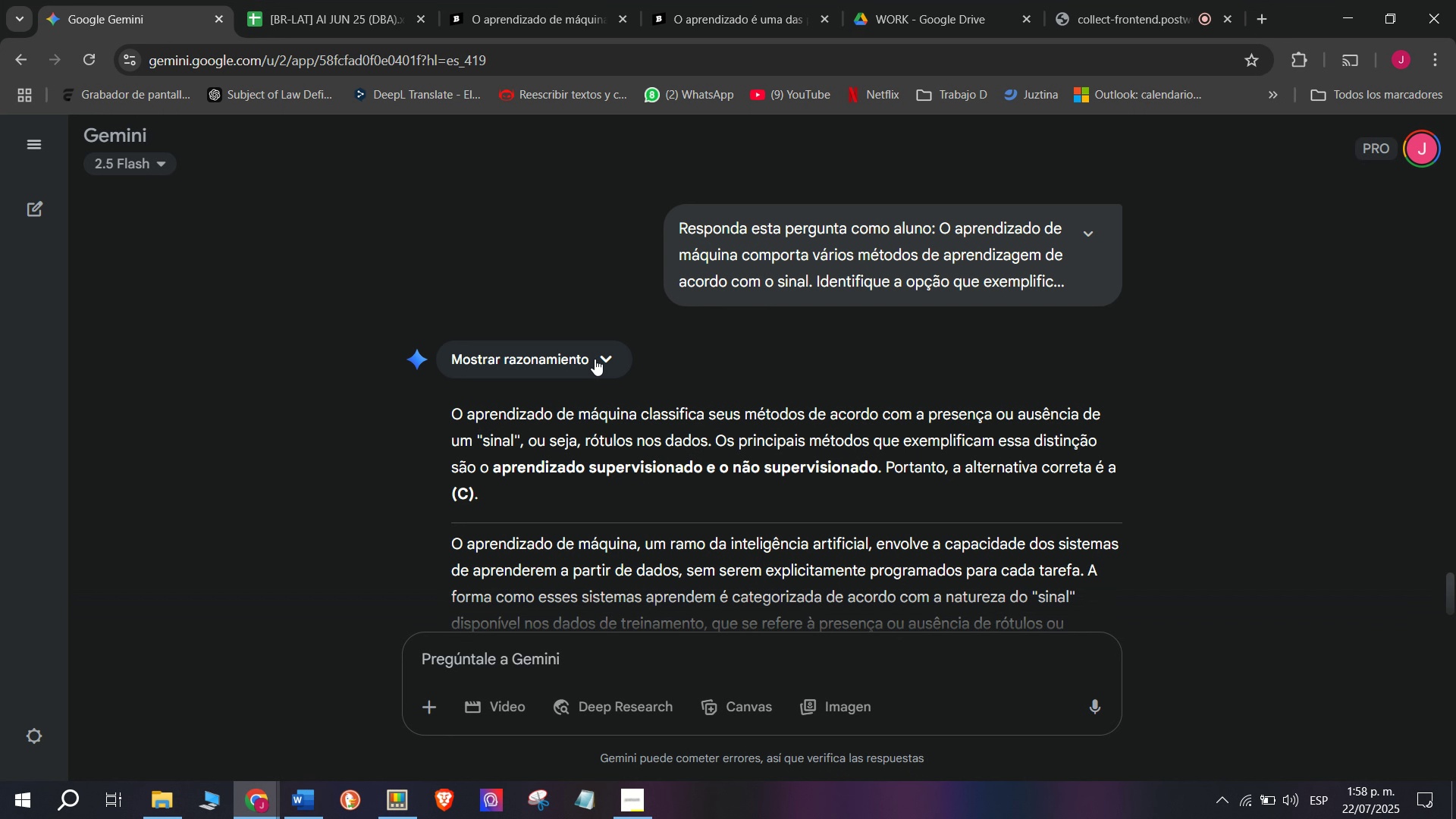 
wait(17.09)
 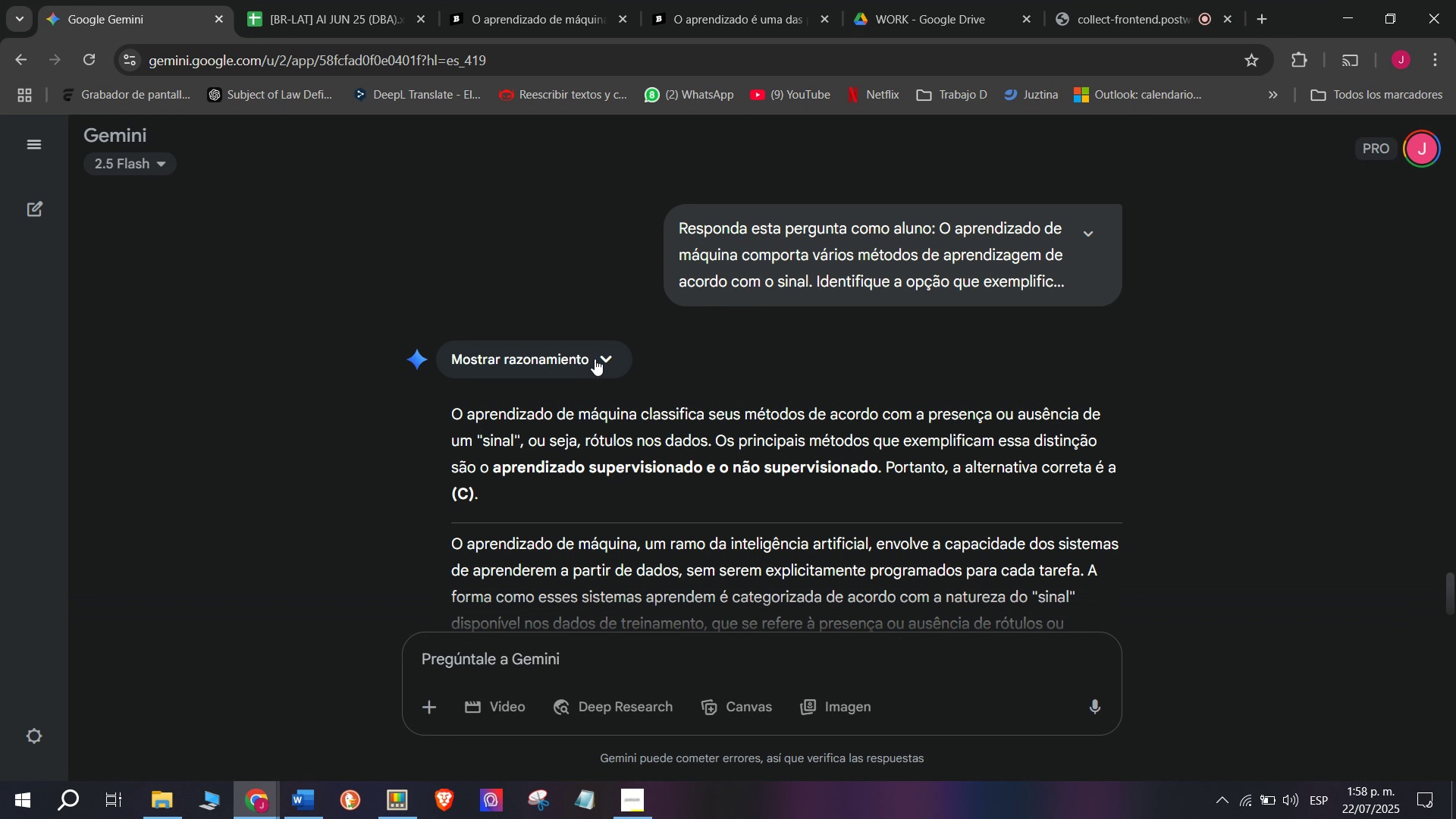 
left_click_drag(start_coordinate=[453, 415], to_coordinate=[1027, 477])
 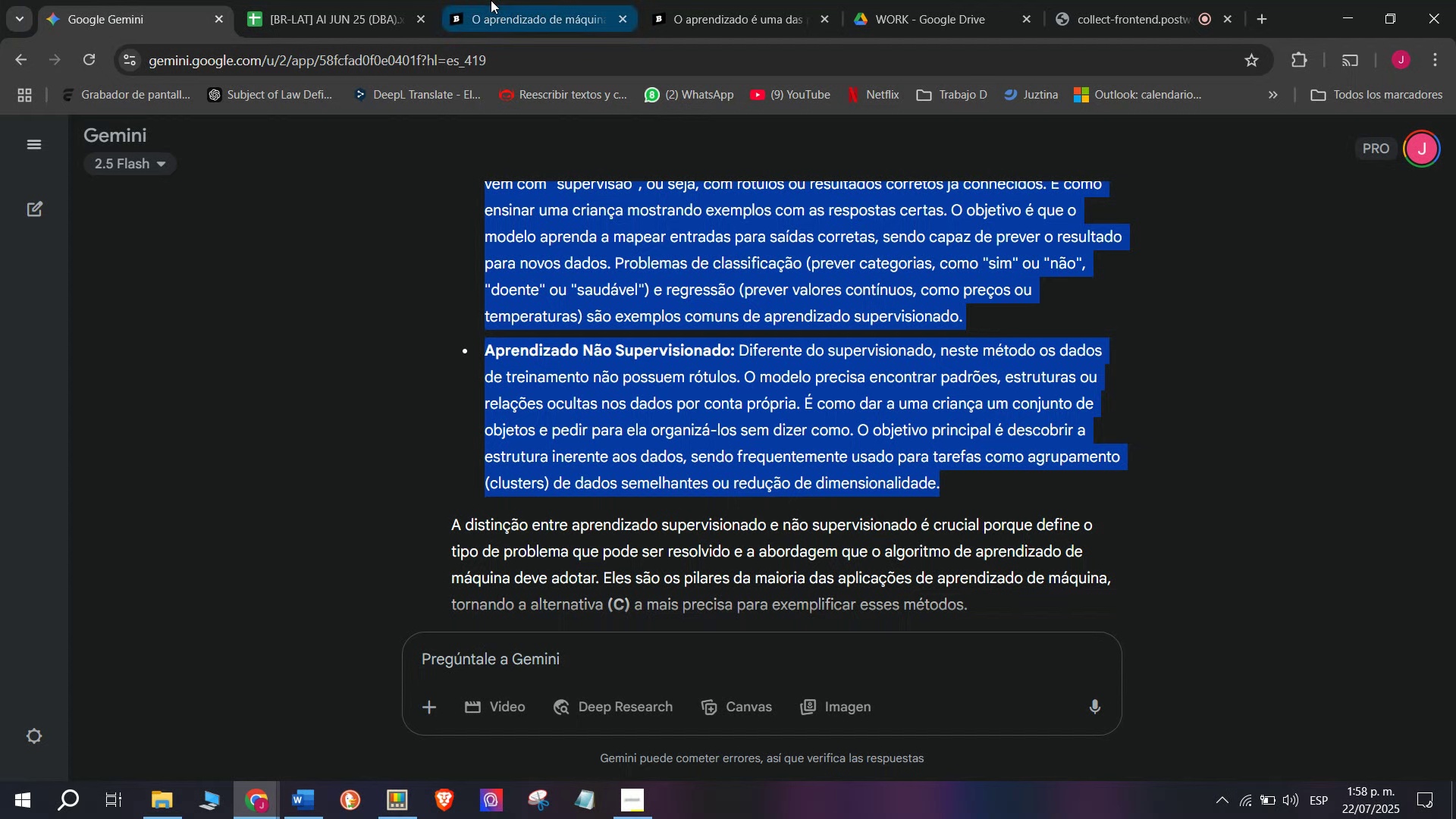 
scroll: coordinate [719, 487], scroll_direction: down, amount: 2.0
 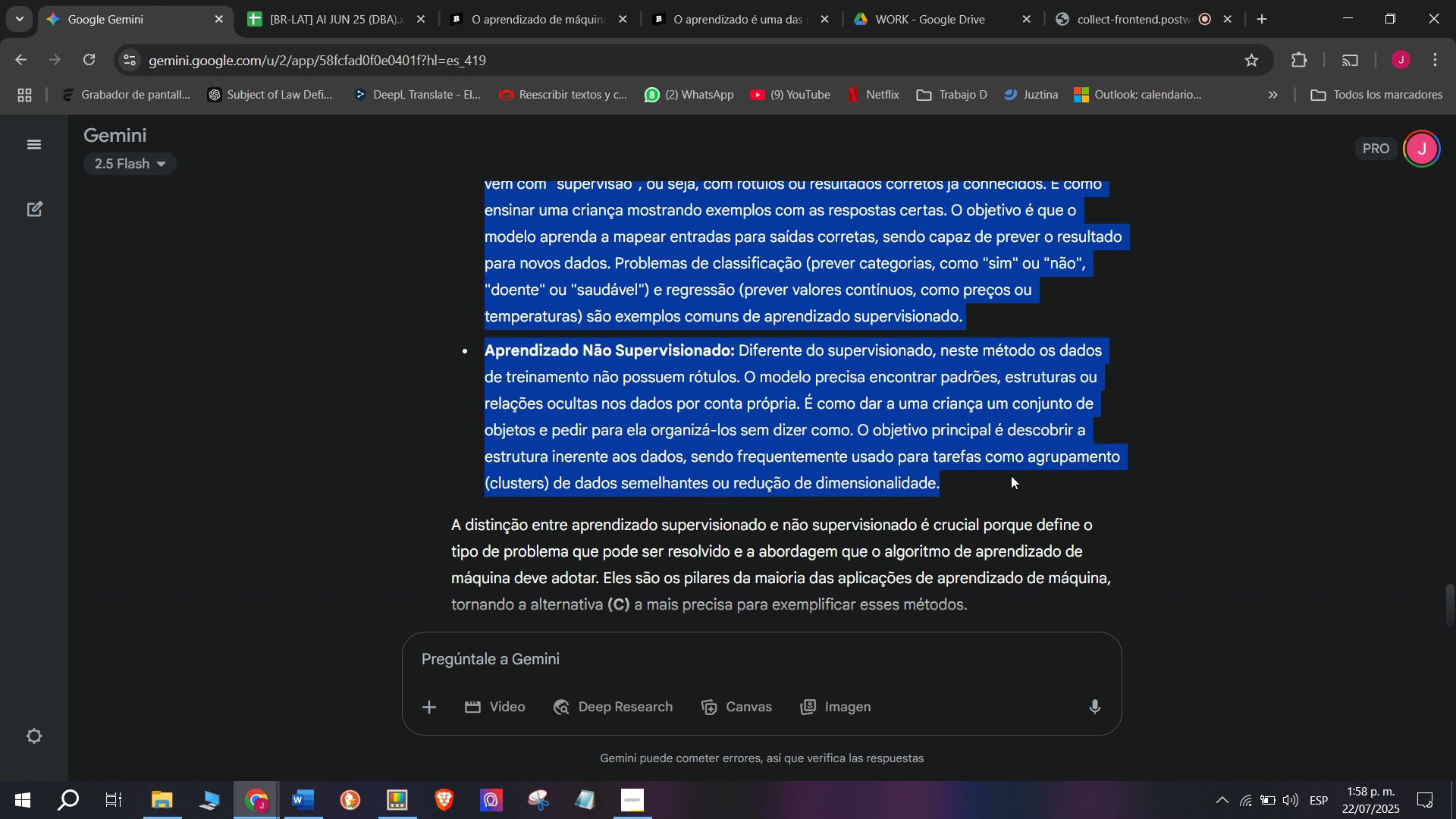 
key(Control+ControlLeft)
 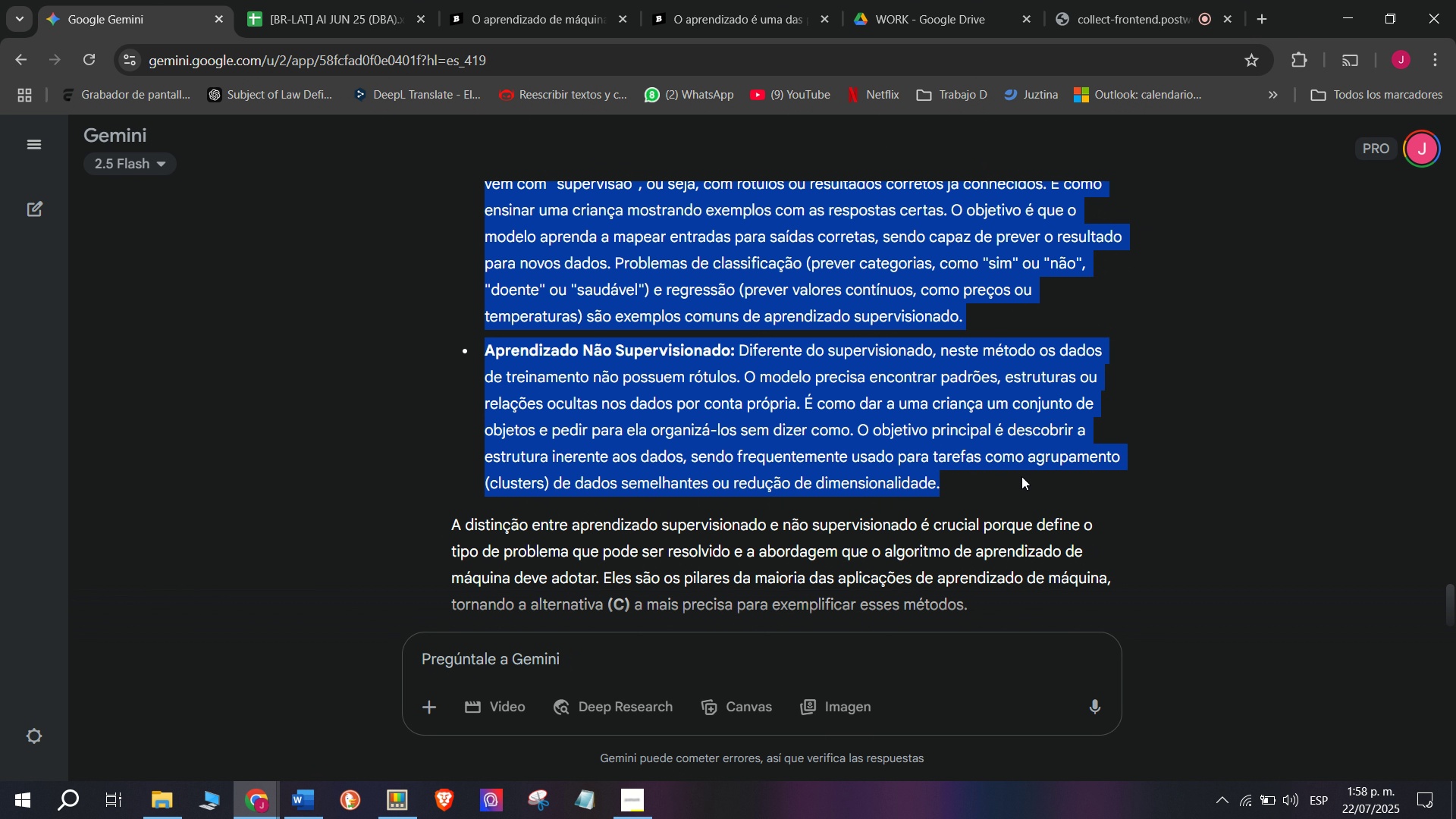 
key(Break)
 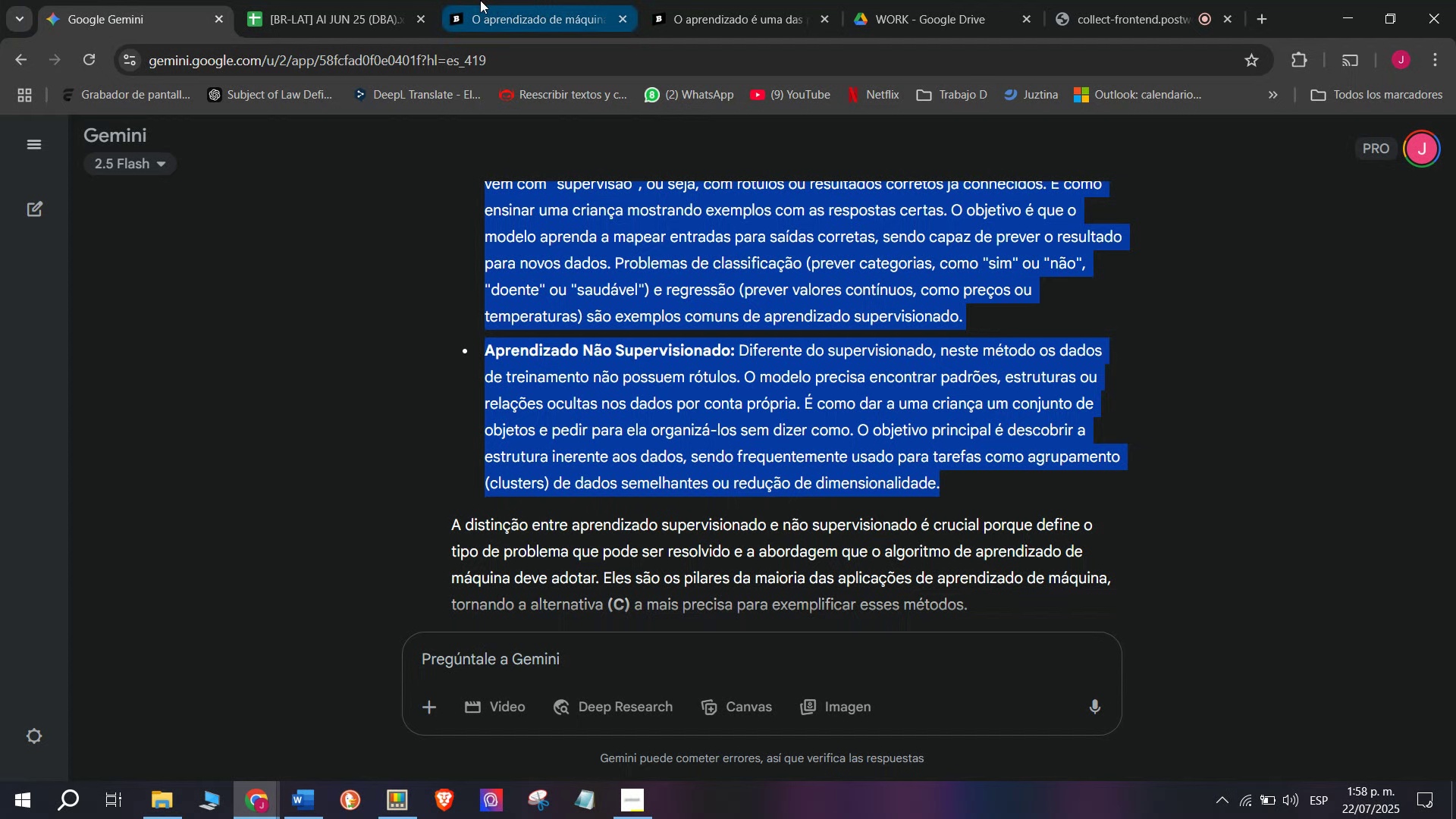 
key(Control+C)
 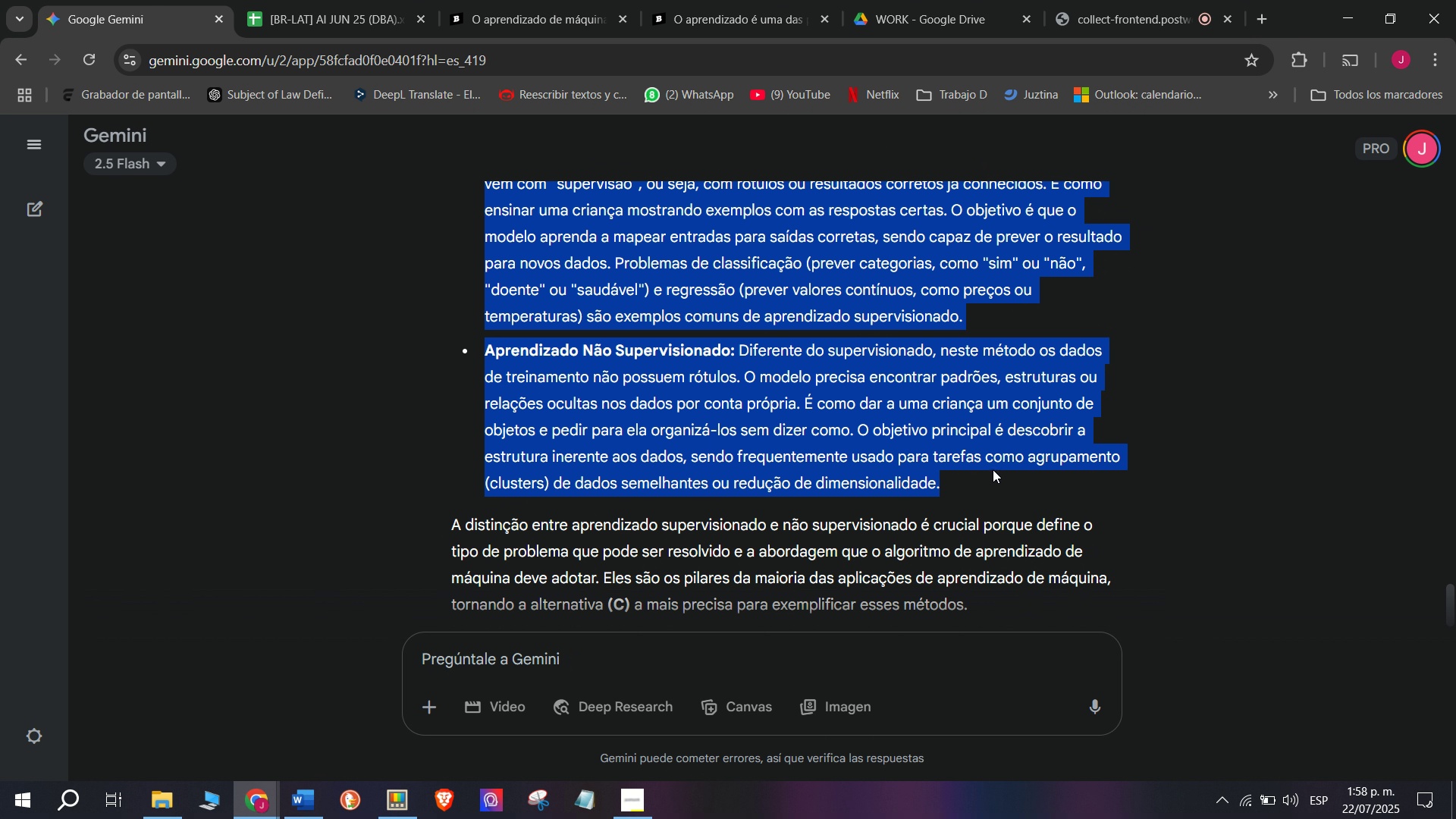 
key(Break)
 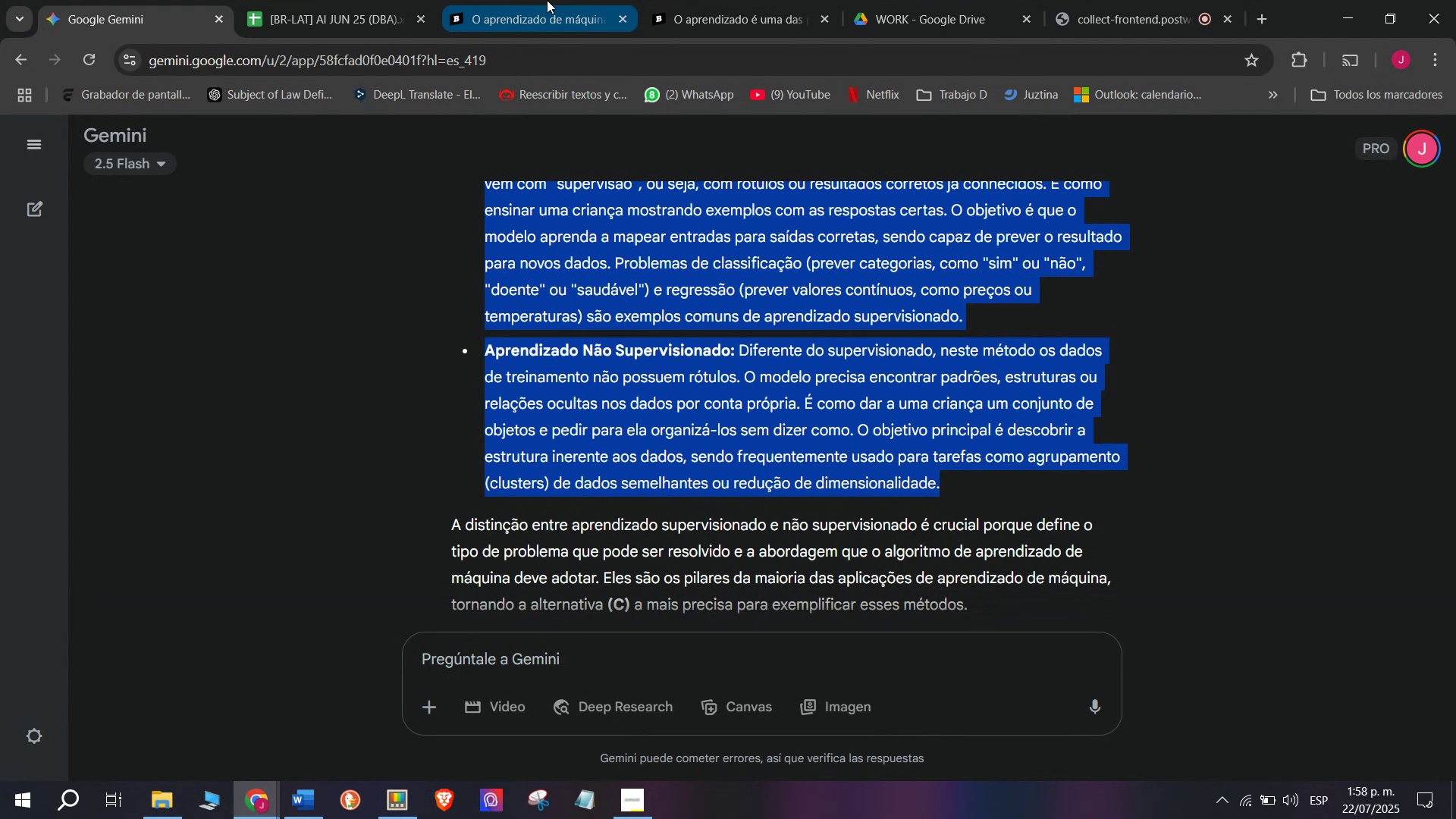 
key(Control+ControlLeft)
 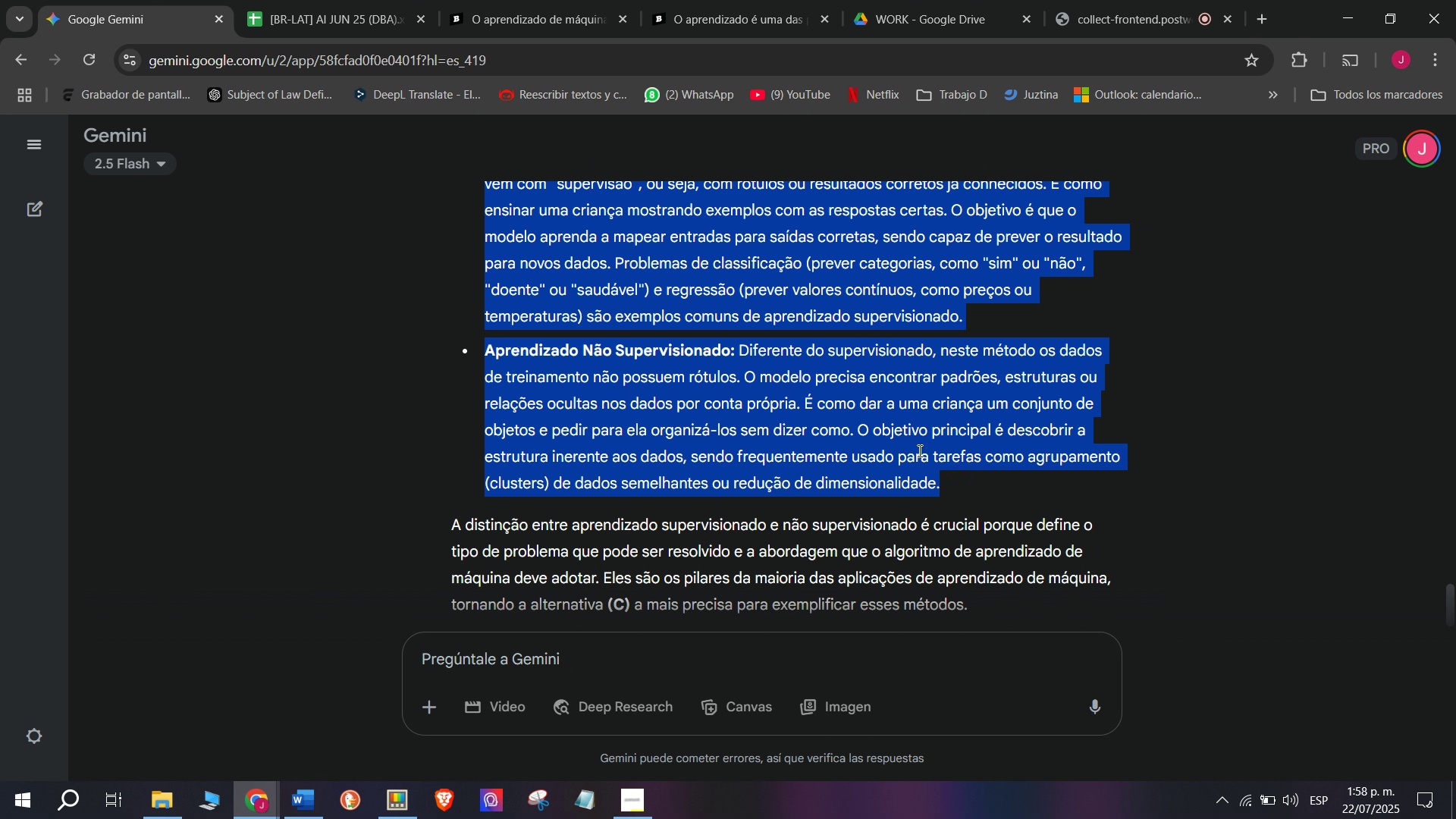 
key(Control+C)
 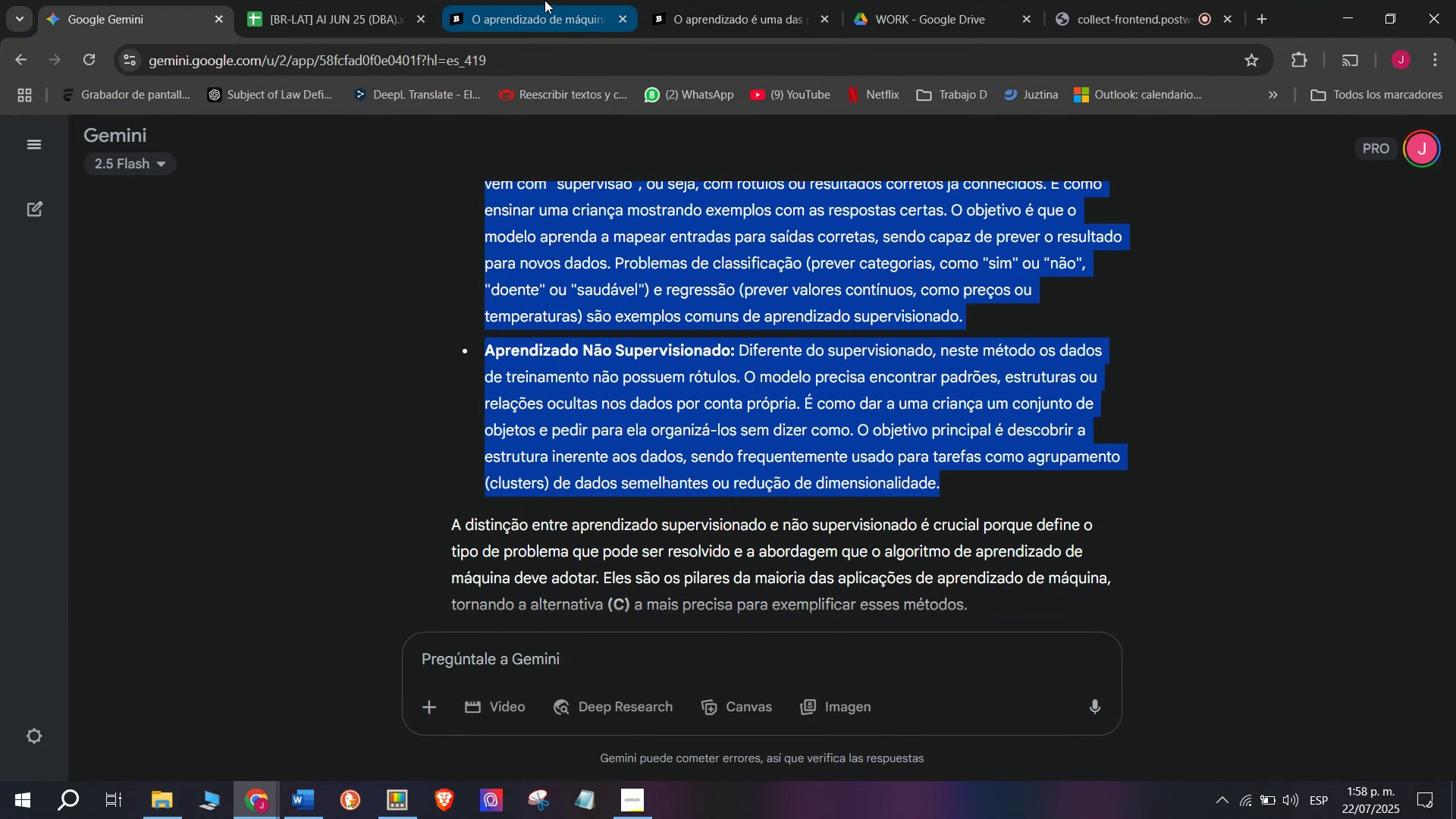 
left_click([547, 0])
 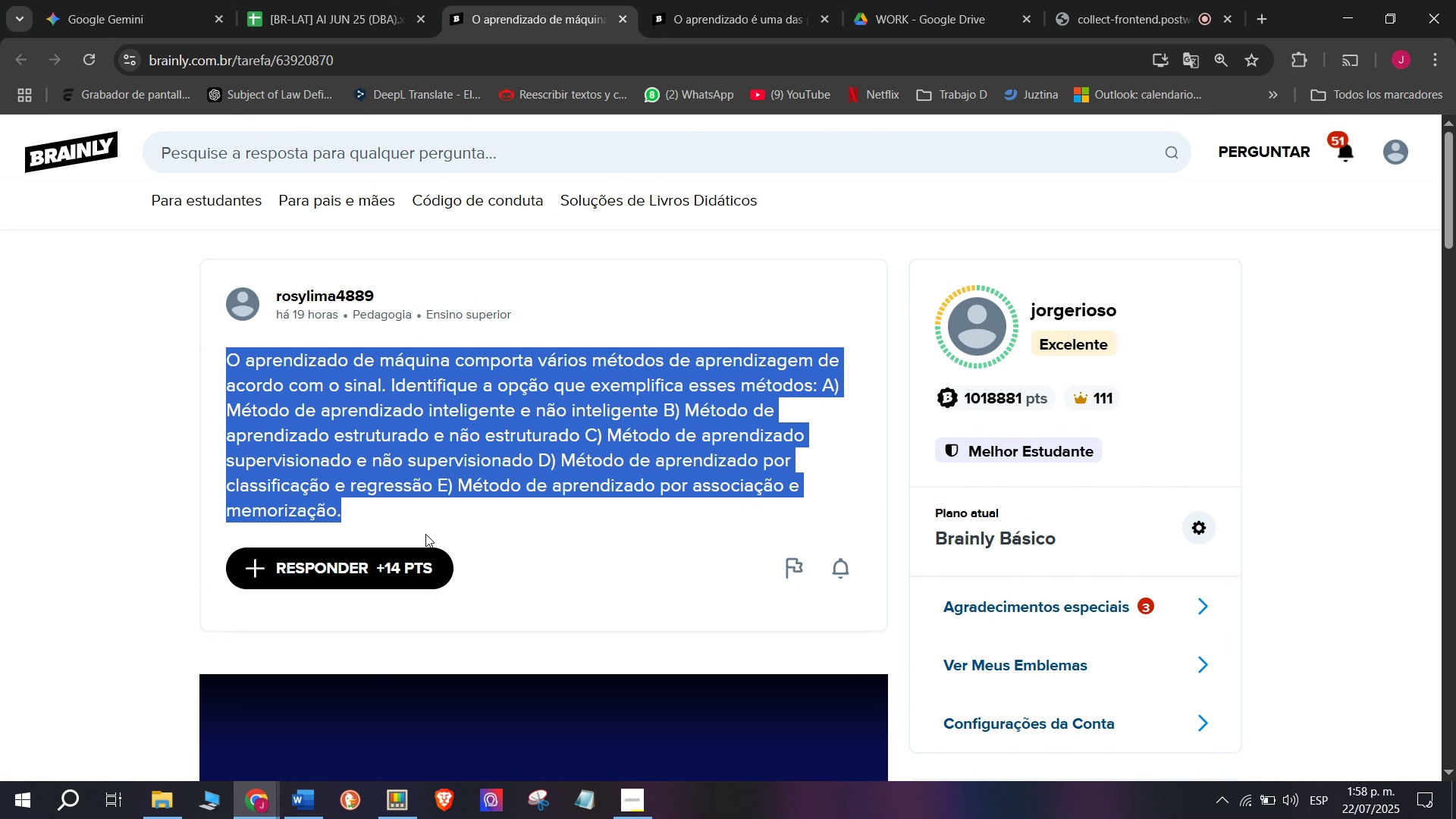 
left_click([423, 572])
 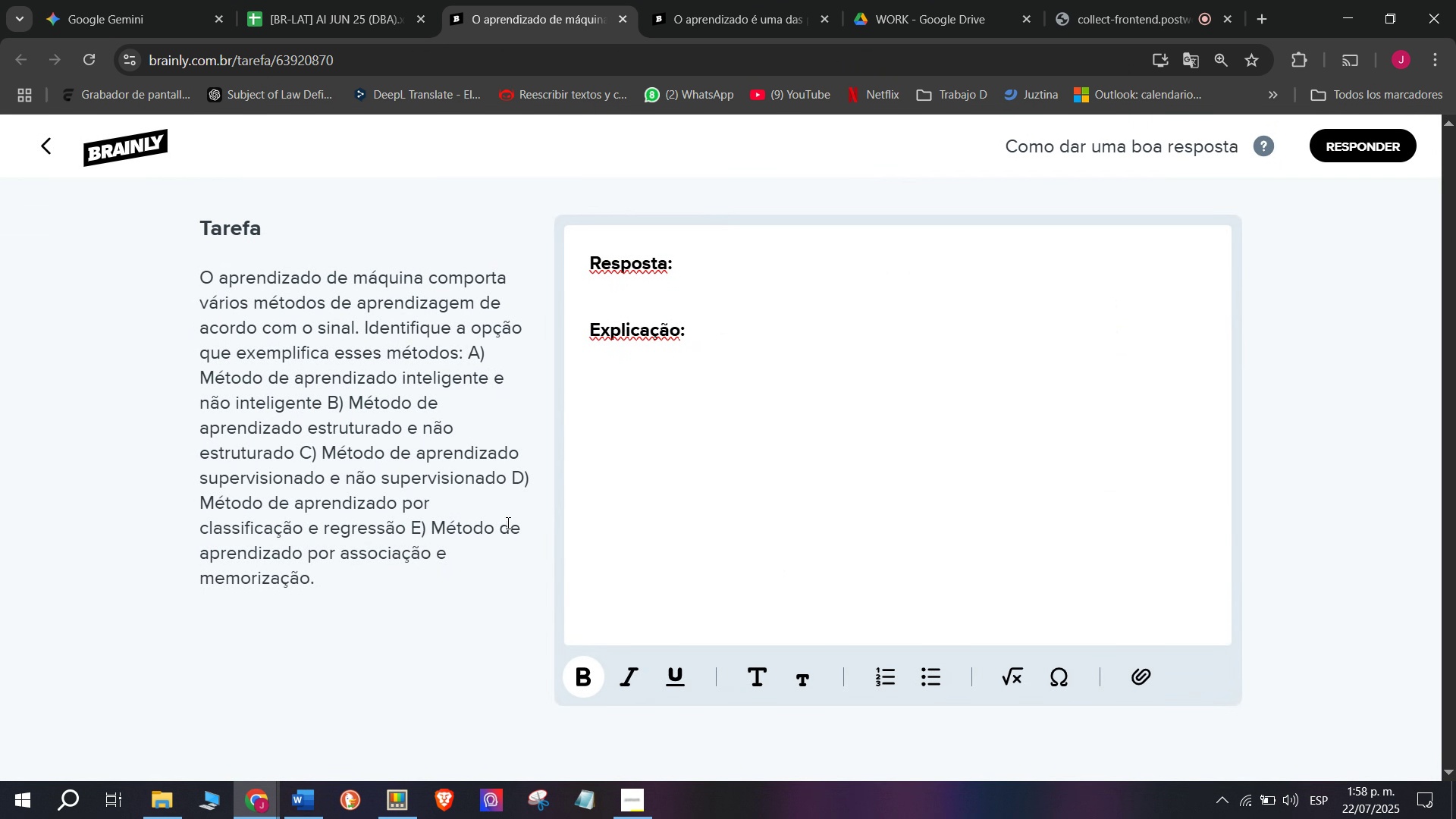 
left_click_drag(start_coordinate=[786, 482], to_coordinate=[332, 49])
 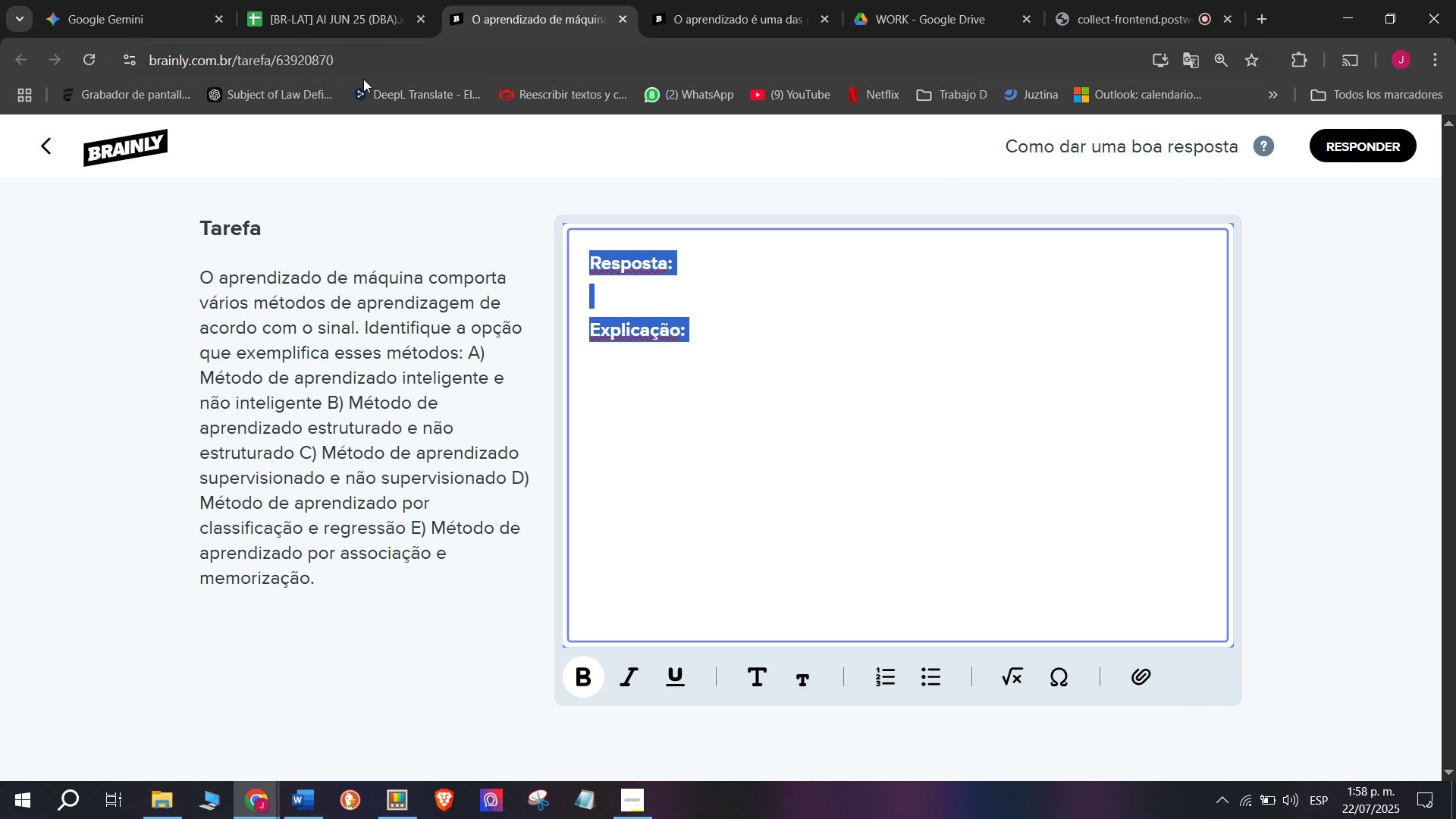 
key(Z)
 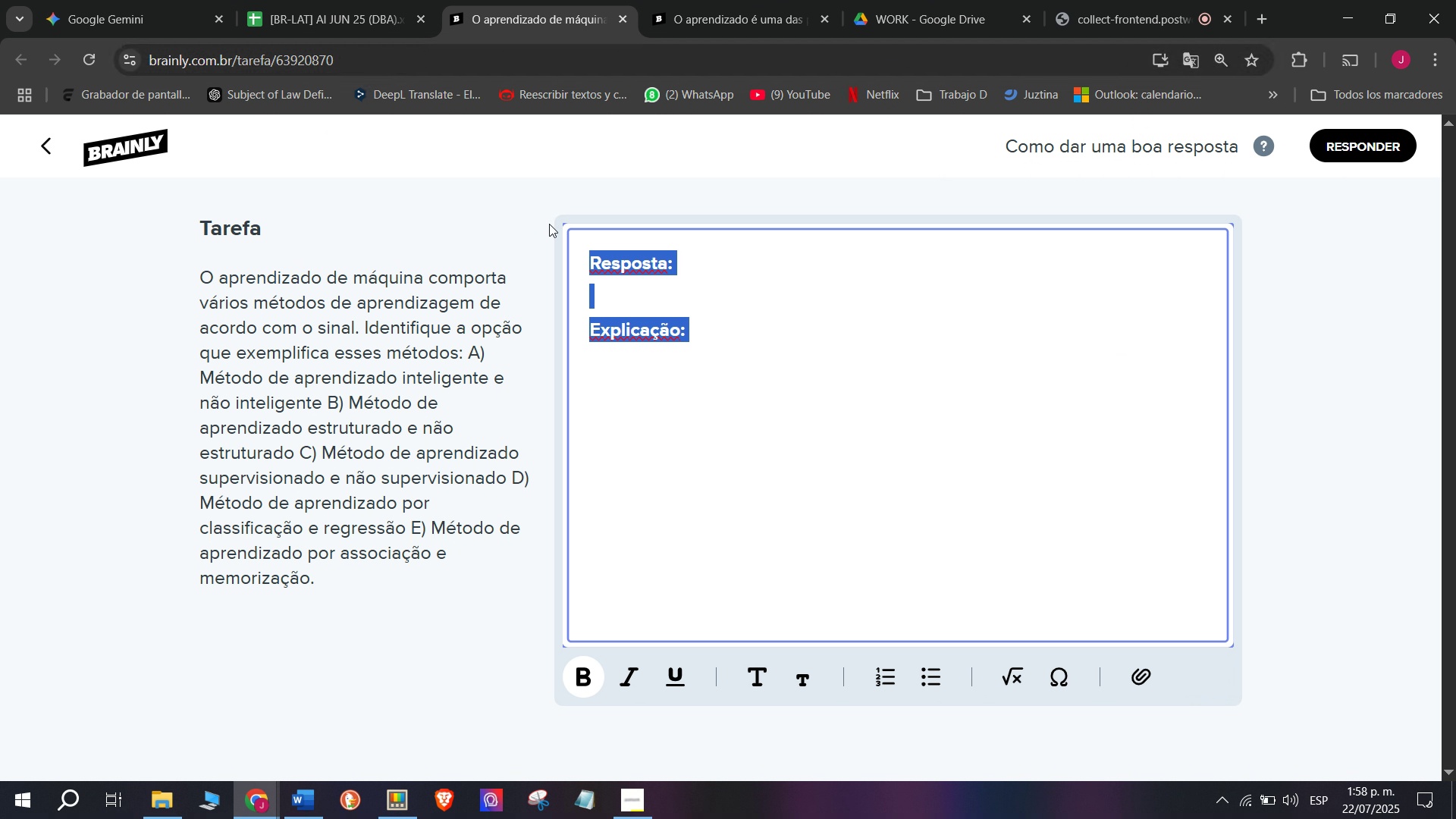 
key(Control+ControlLeft)
 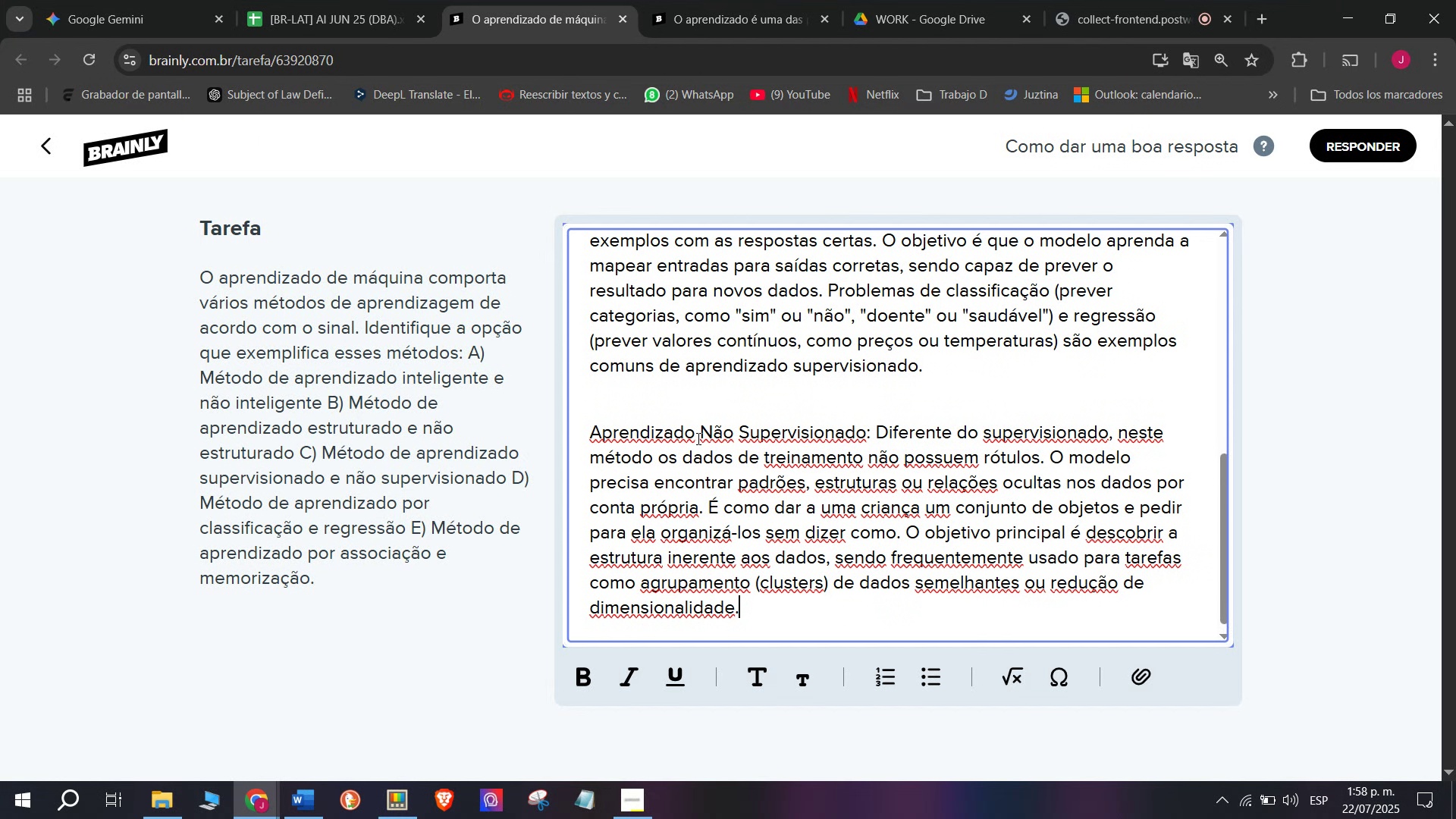 
key(Control+V)
 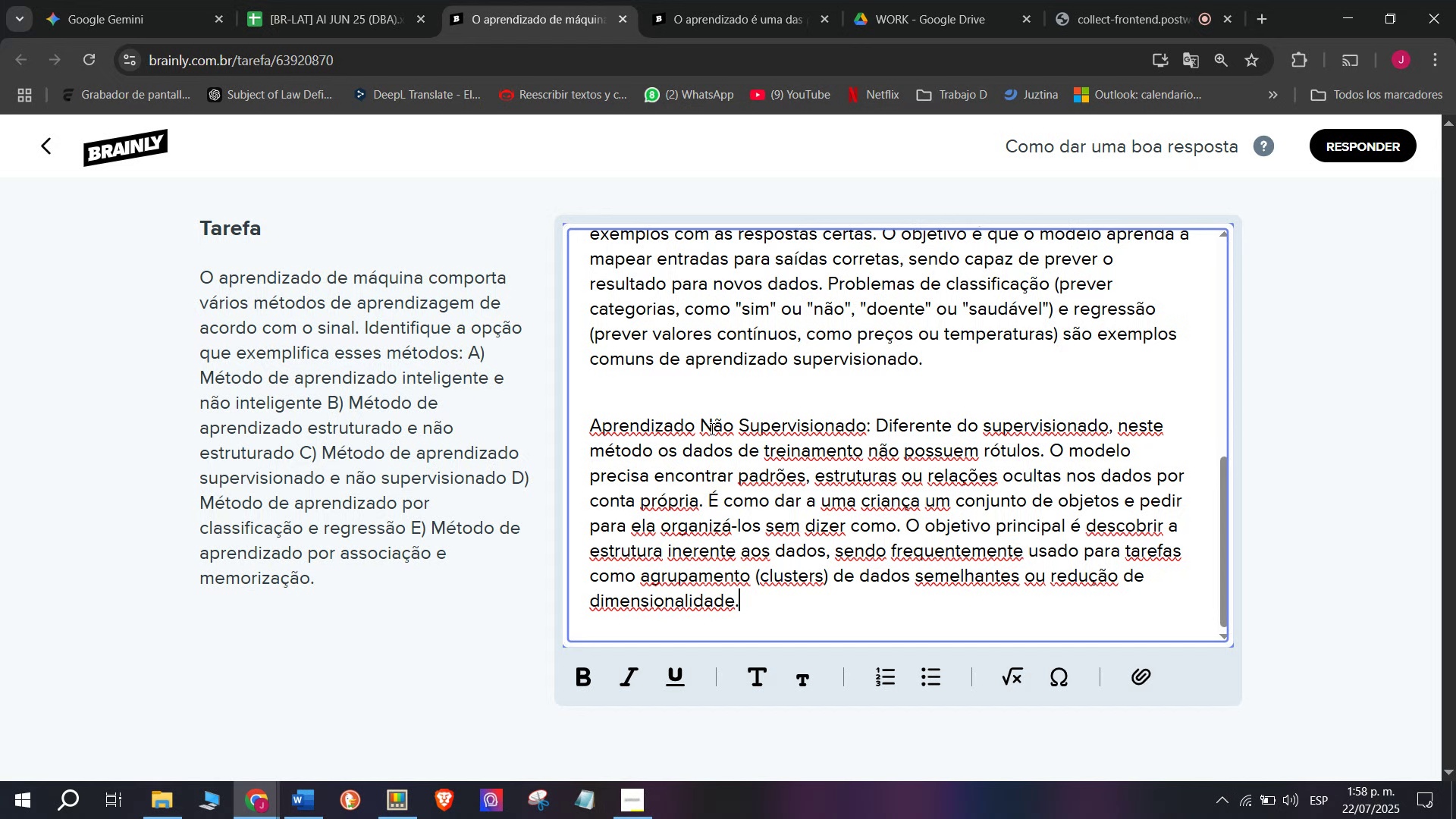 
scroll: coordinate [697, 438], scroll_direction: up, amount: 5.0
 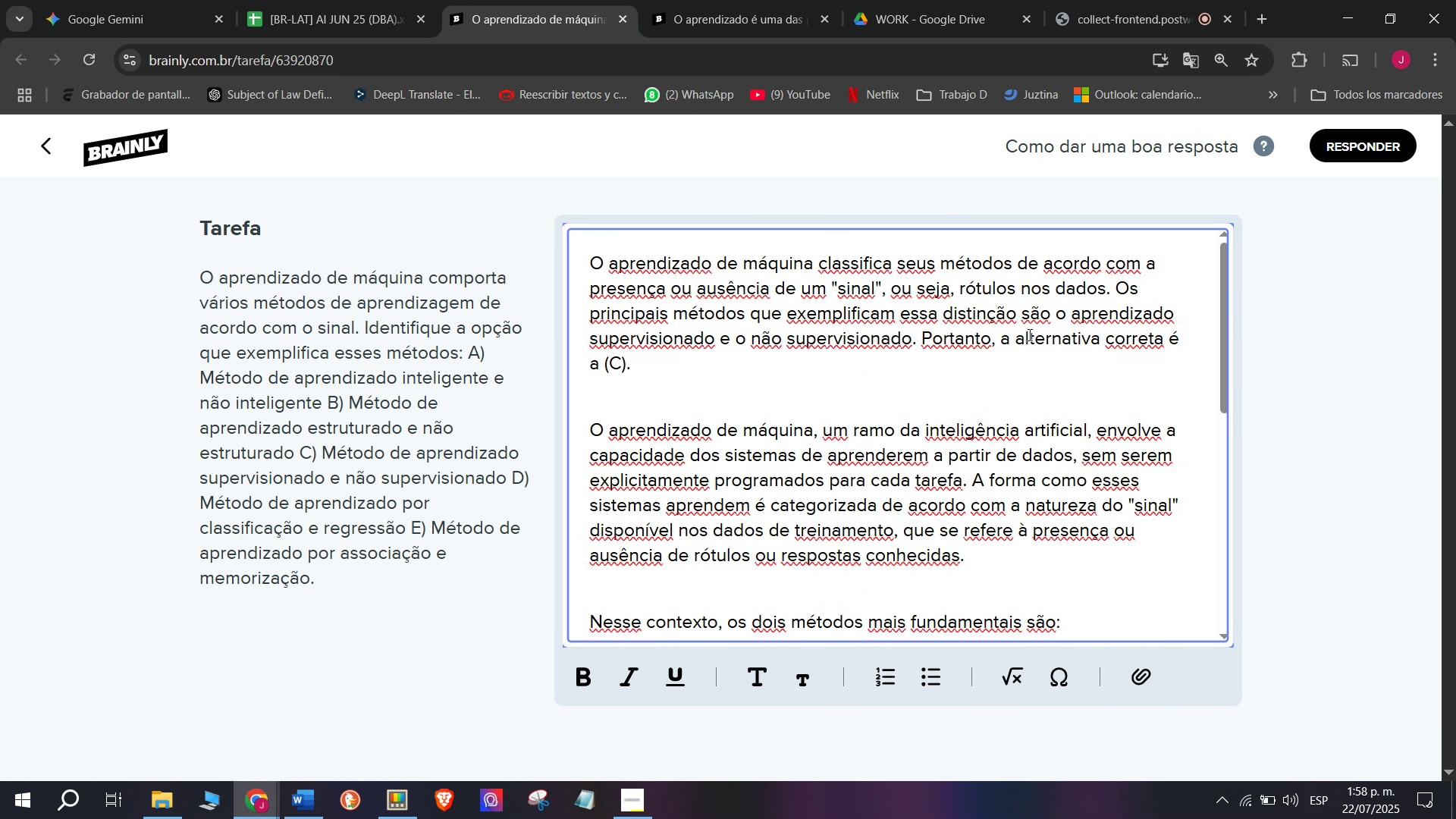 
left_click_drag(start_coordinate=[1006, 337], to_coordinate=[1044, 353])
 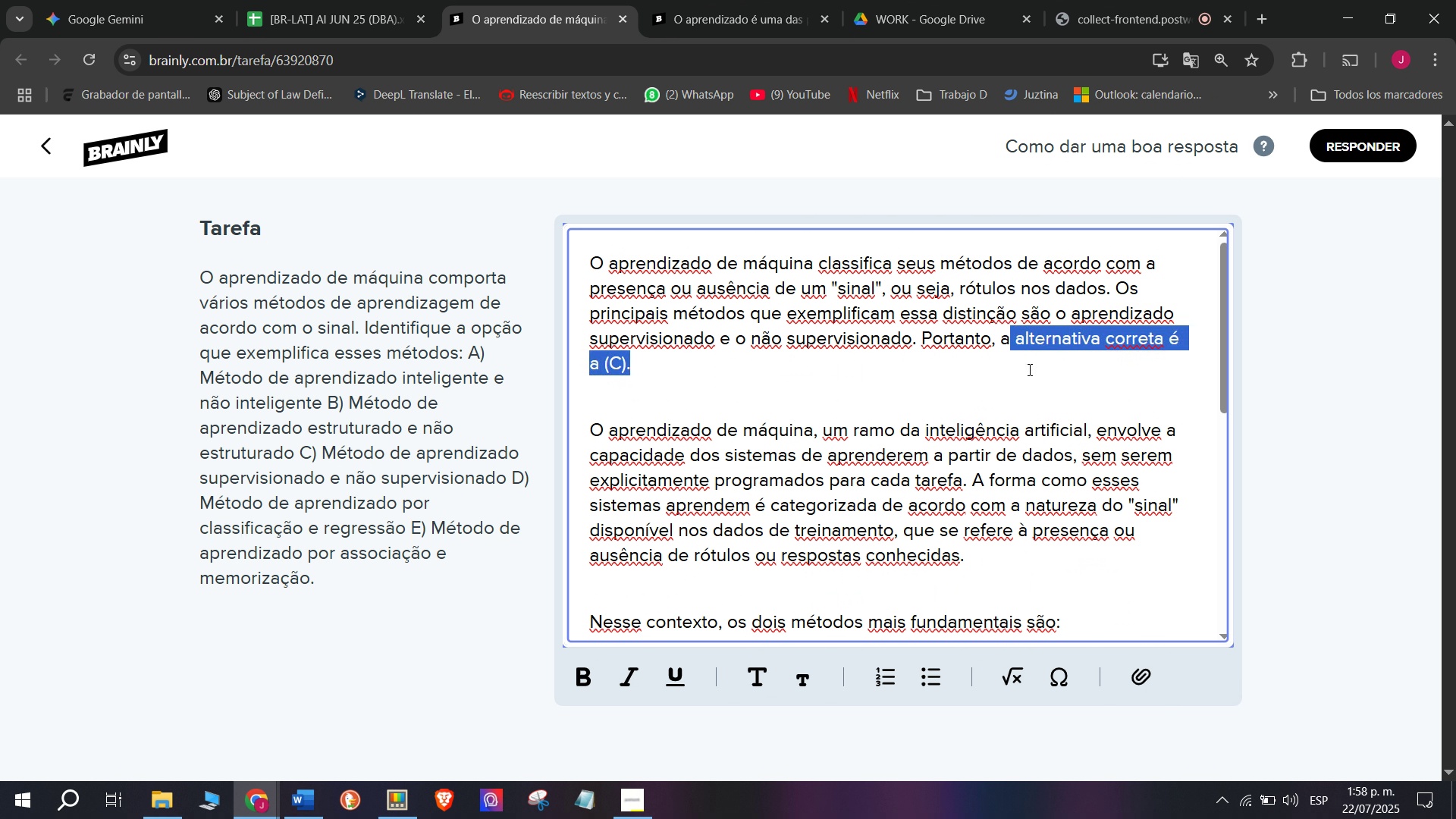 
key(Control+ControlLeft)
 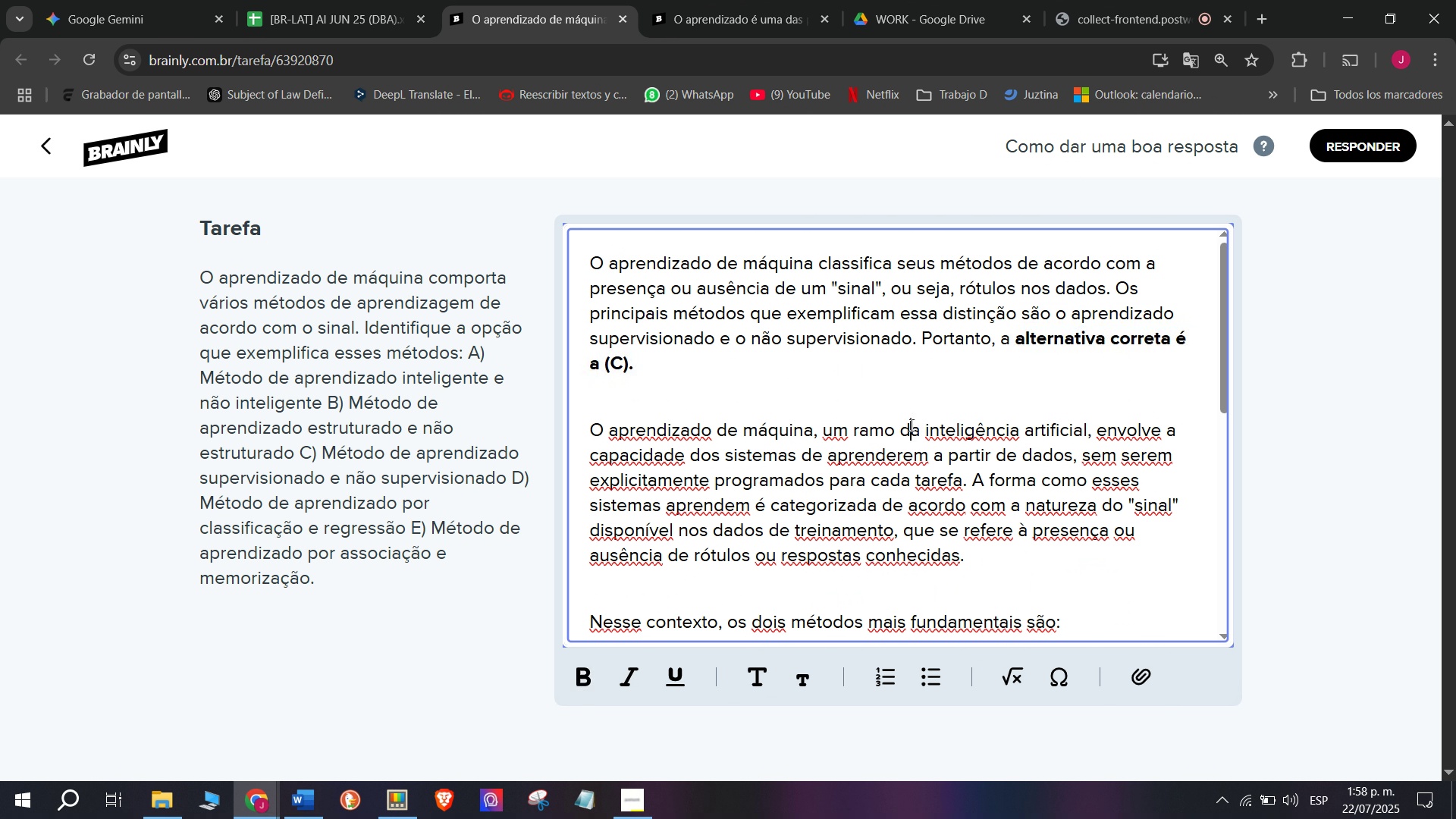 
key(X)
 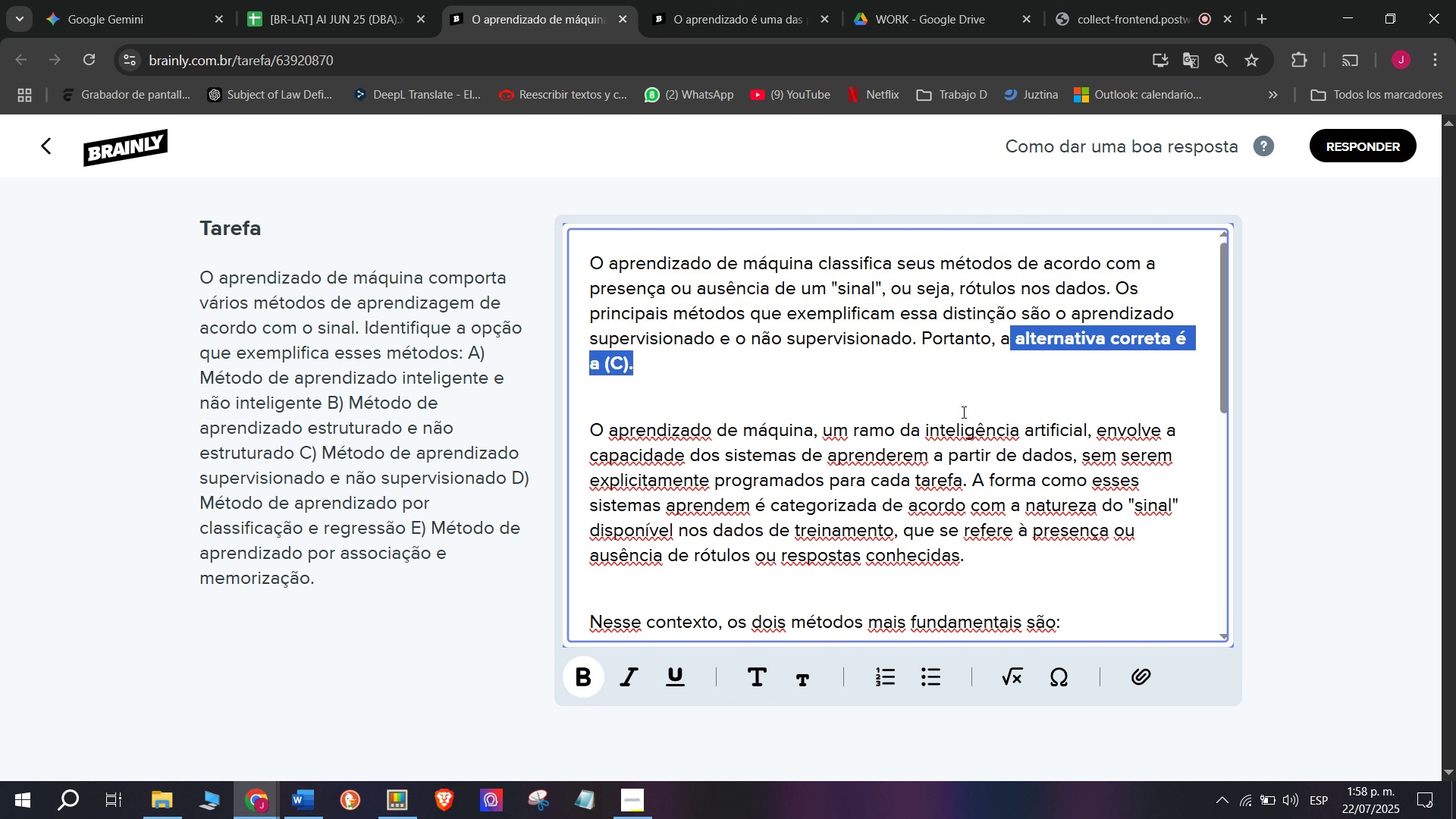 
key(Control+B)
 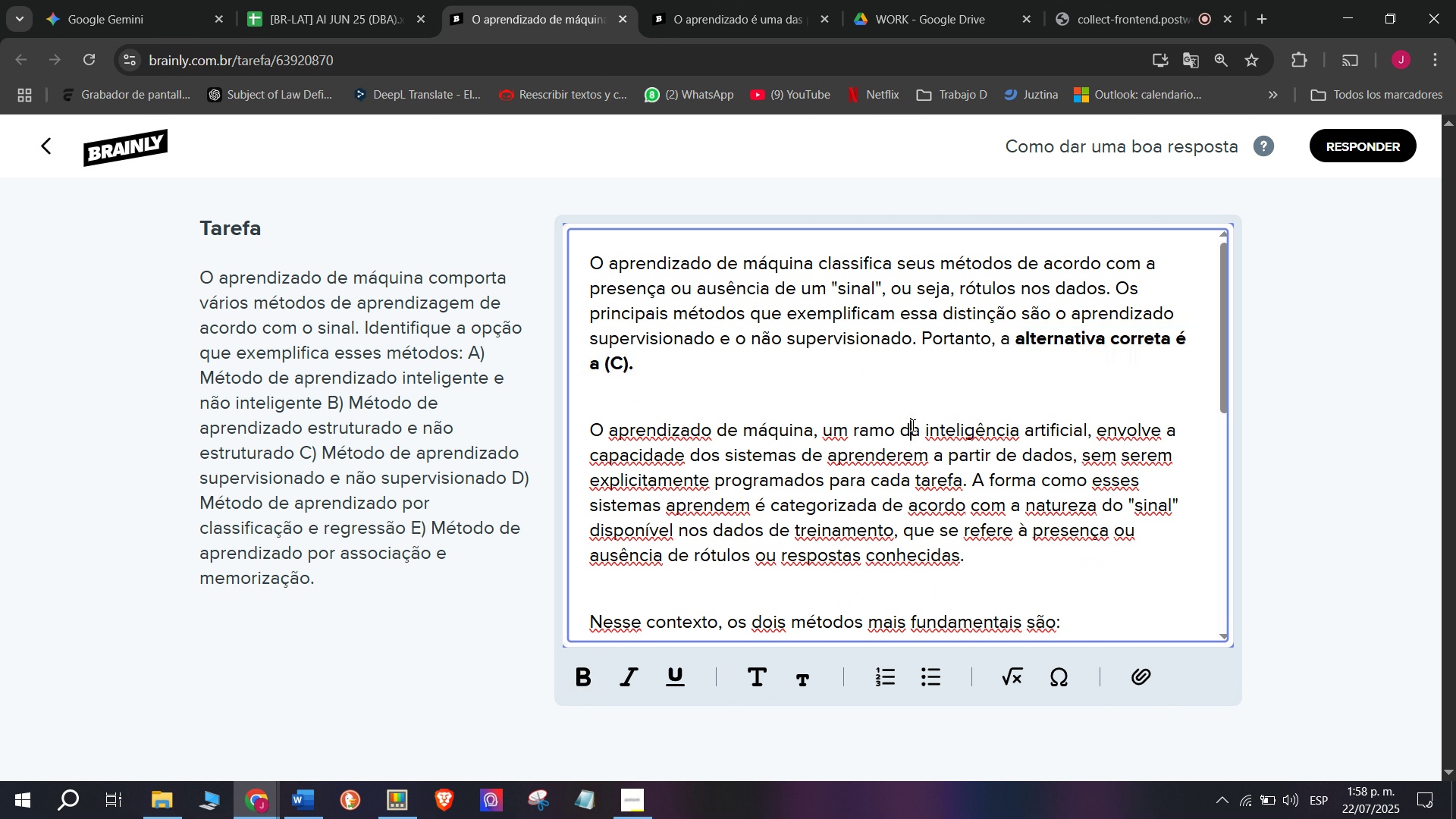 
left_click([912, 425])
 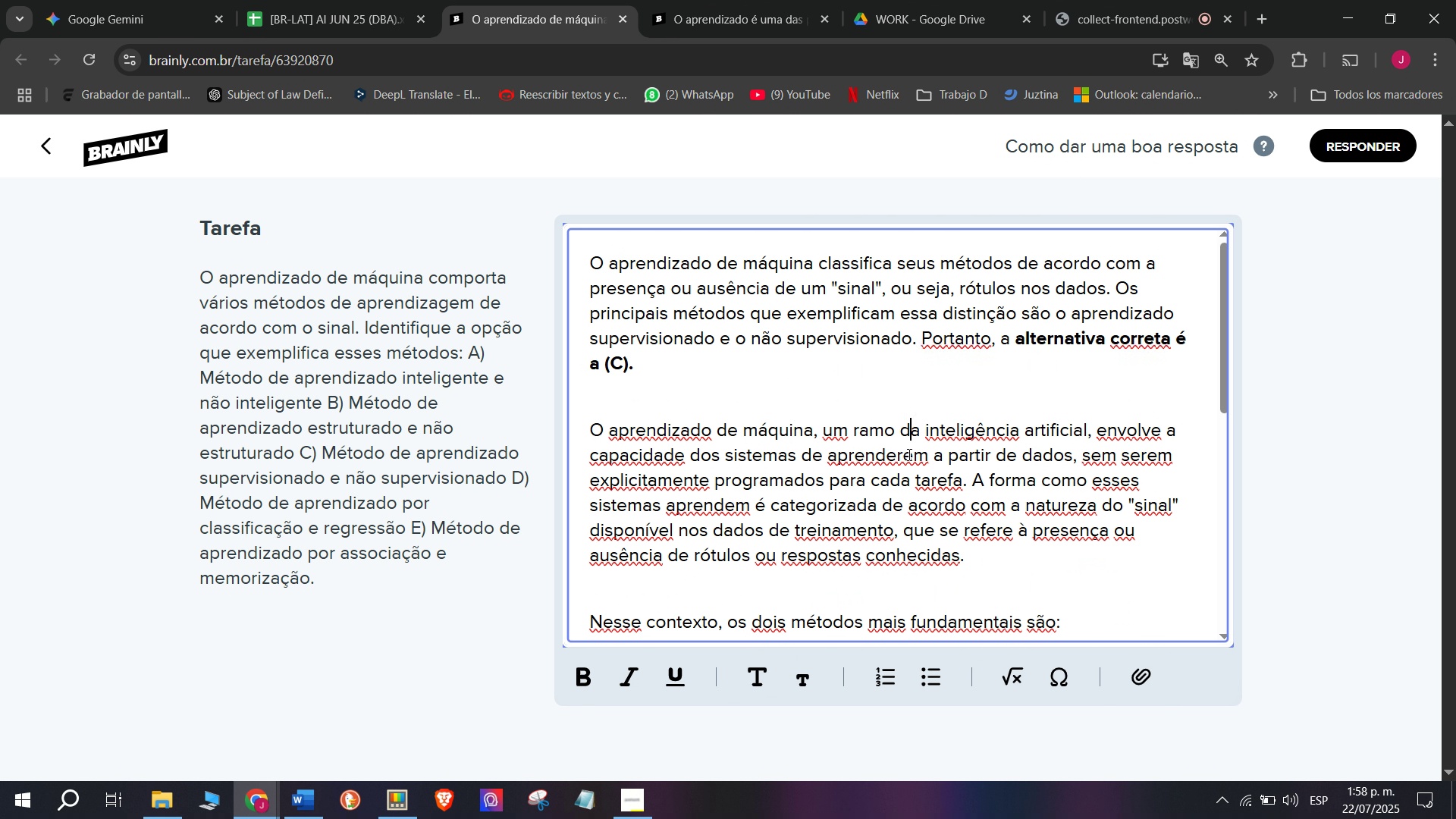 
scroll: coordinate [809, 425], scroll_direction: down, amount: 1.0
 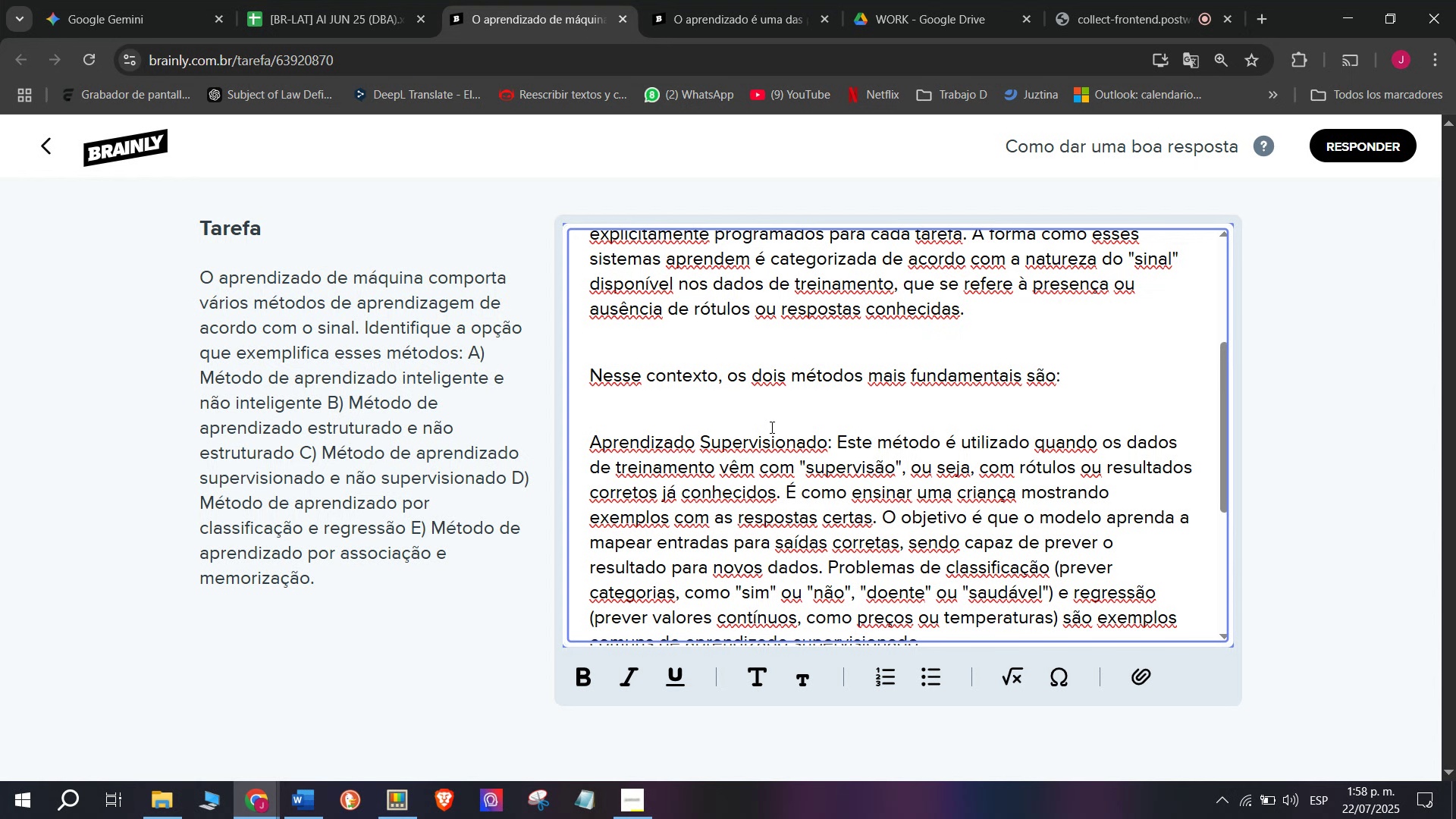 
left_click([770, 422])
 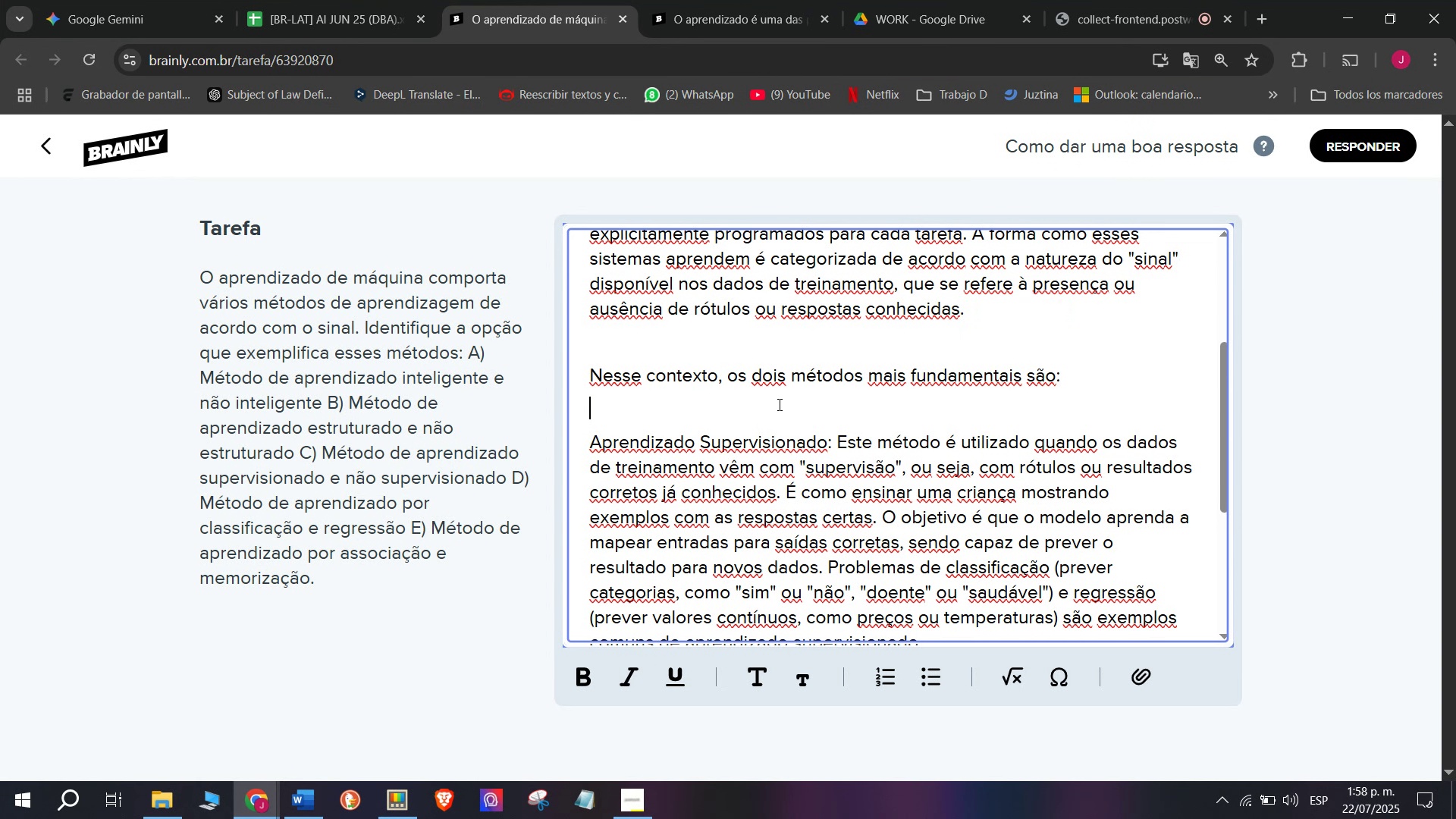 
key(Q)
 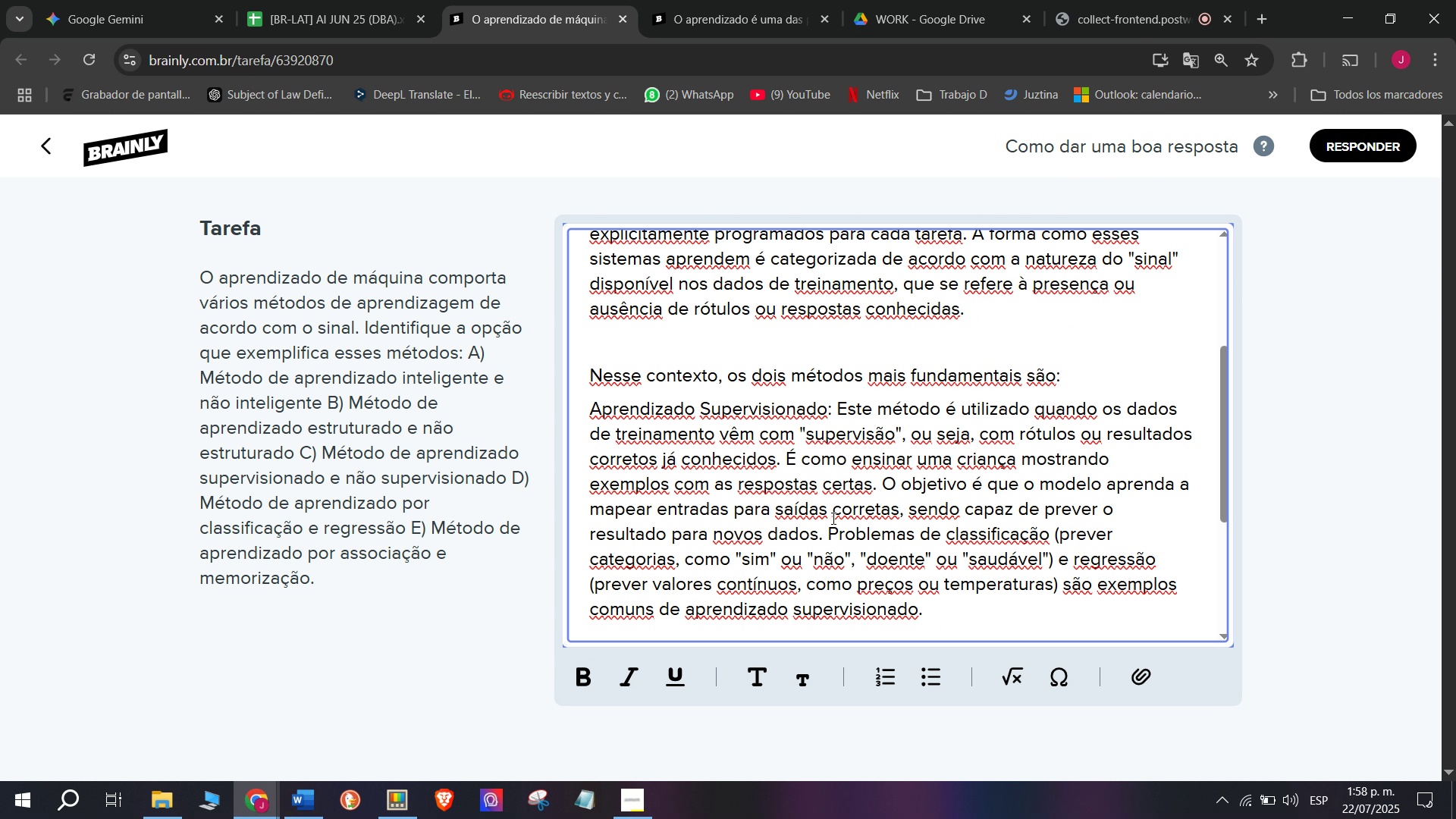 
key(Backspace)
 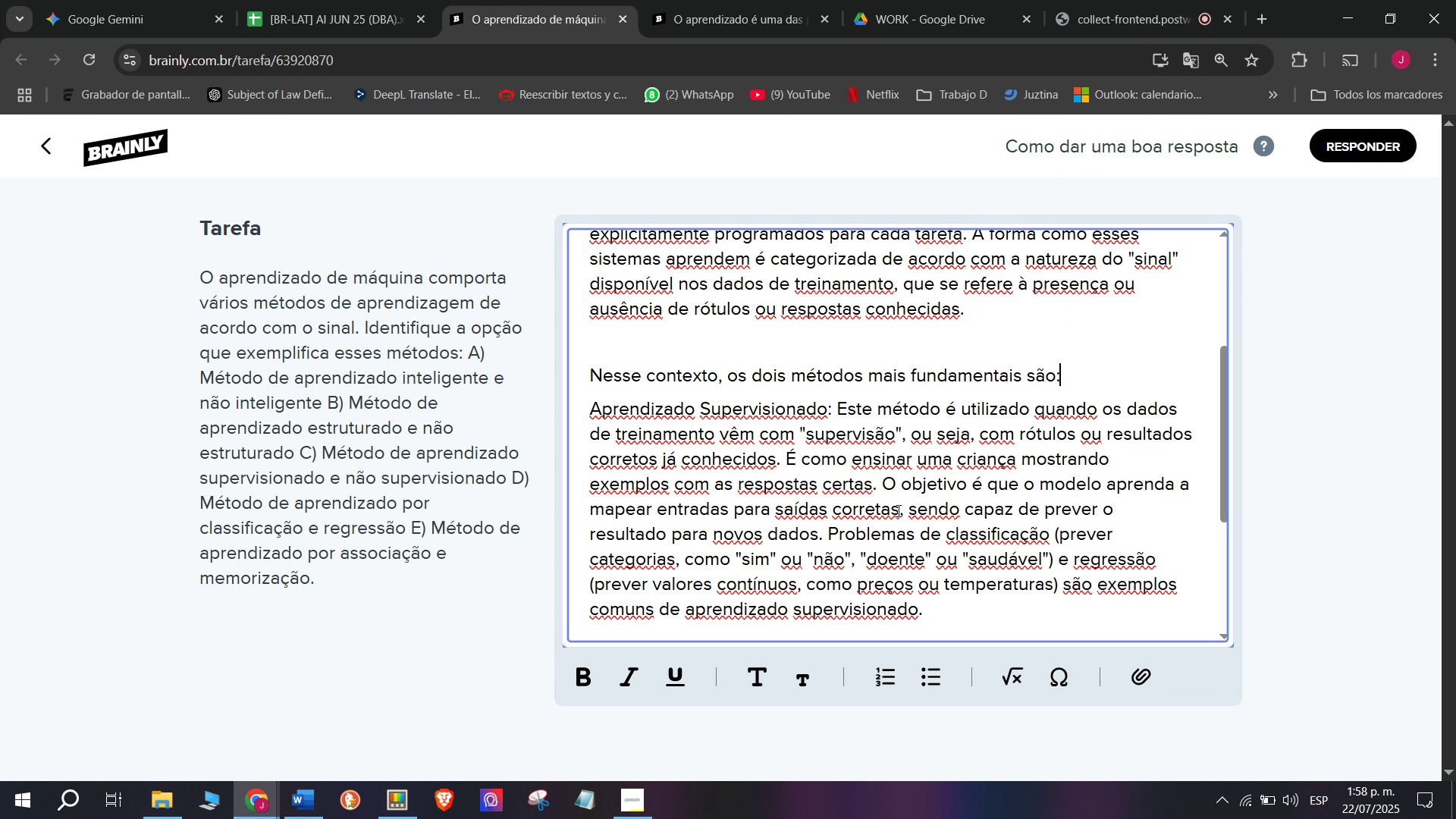 
left_click([830, 529])
 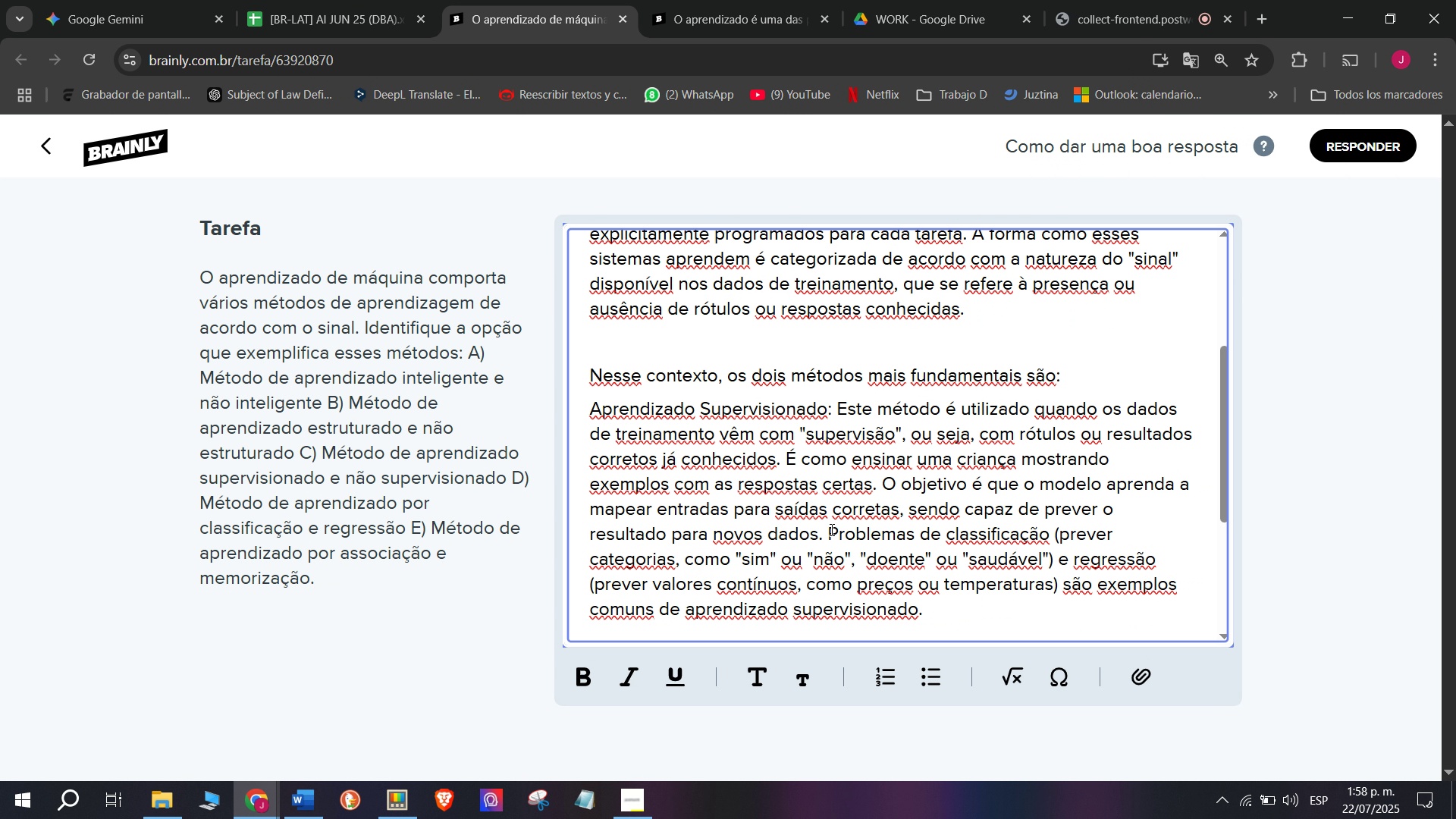 
key(W)
 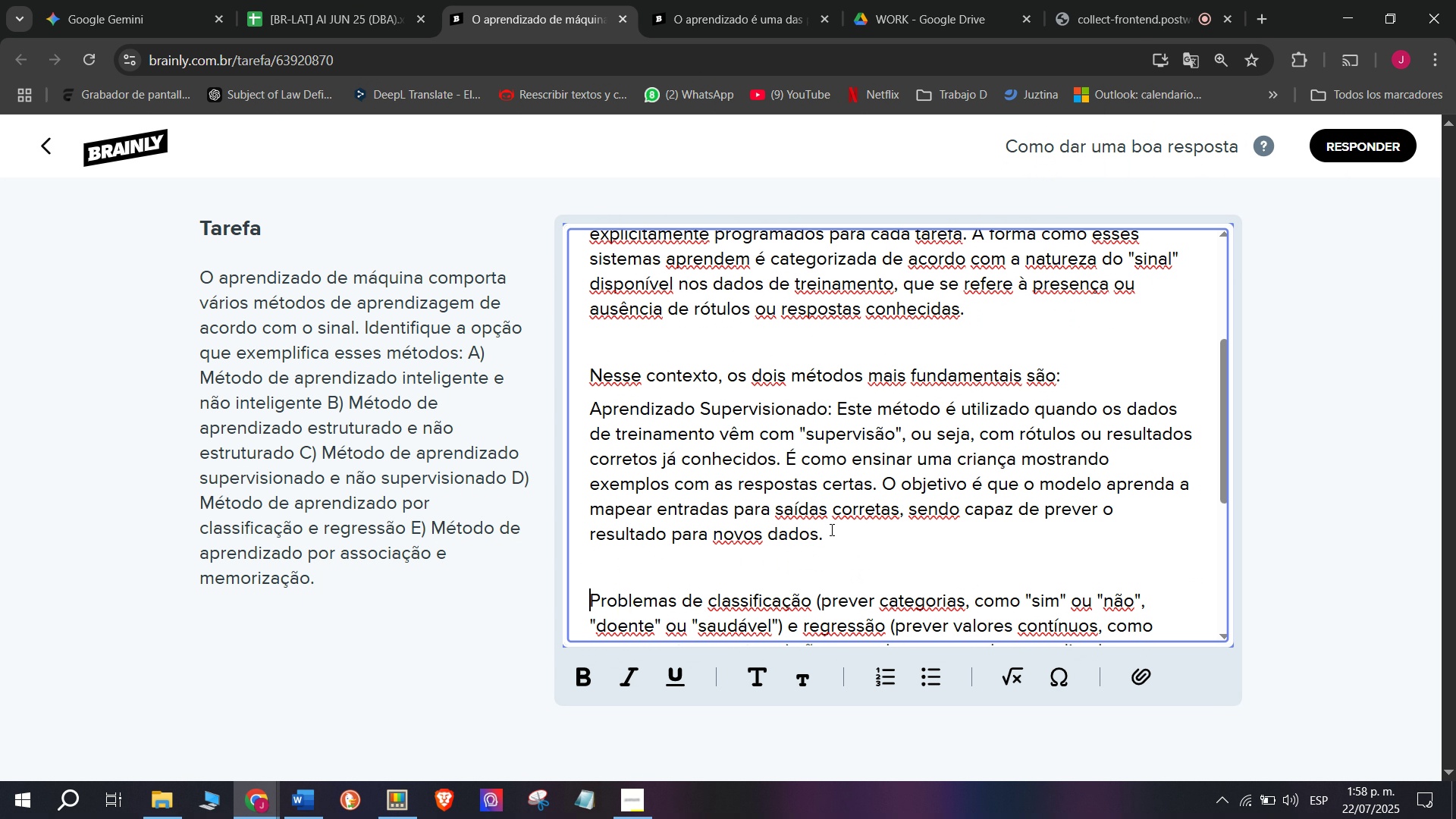 
key(Enter)
 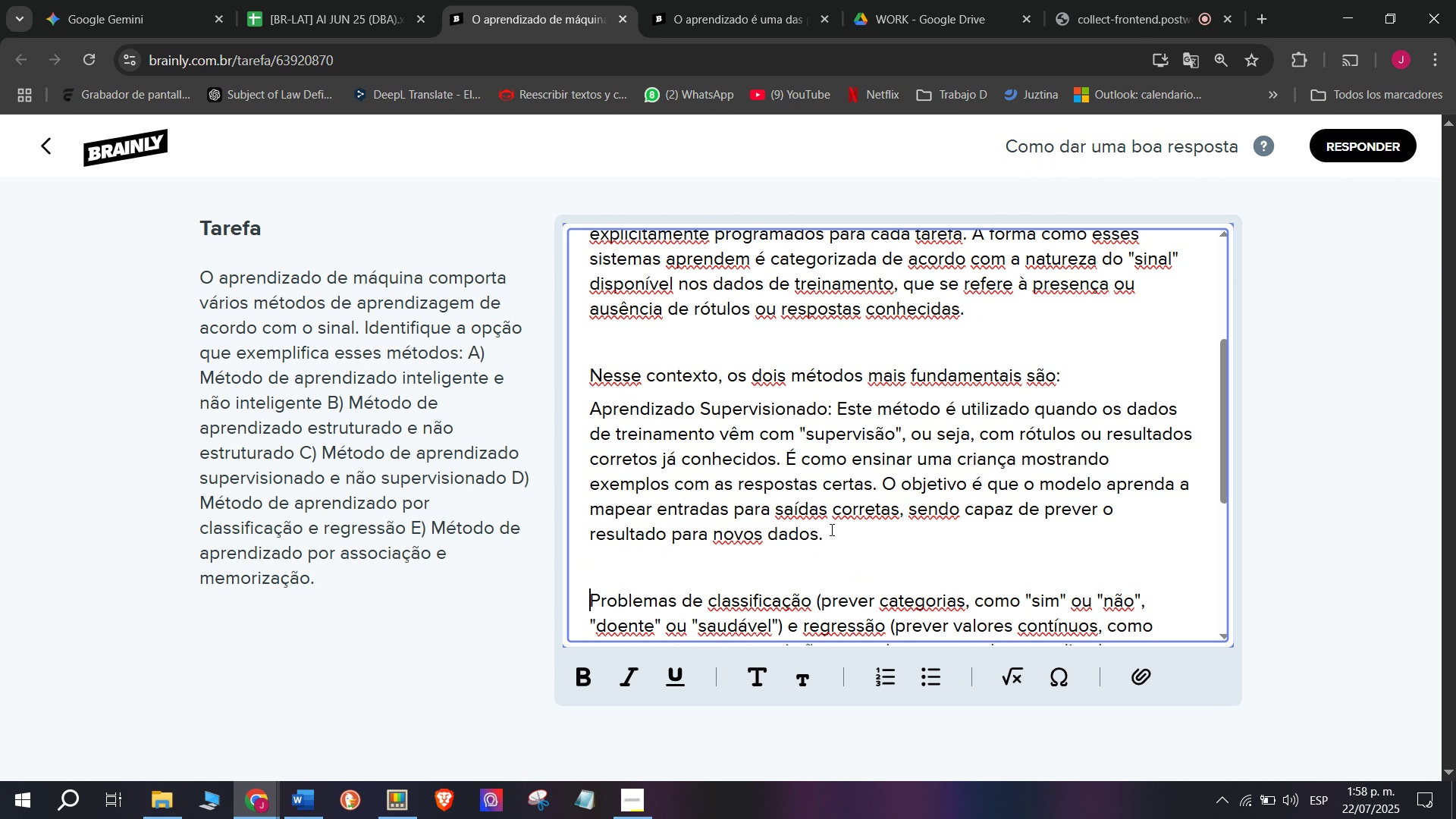 
key(W)
 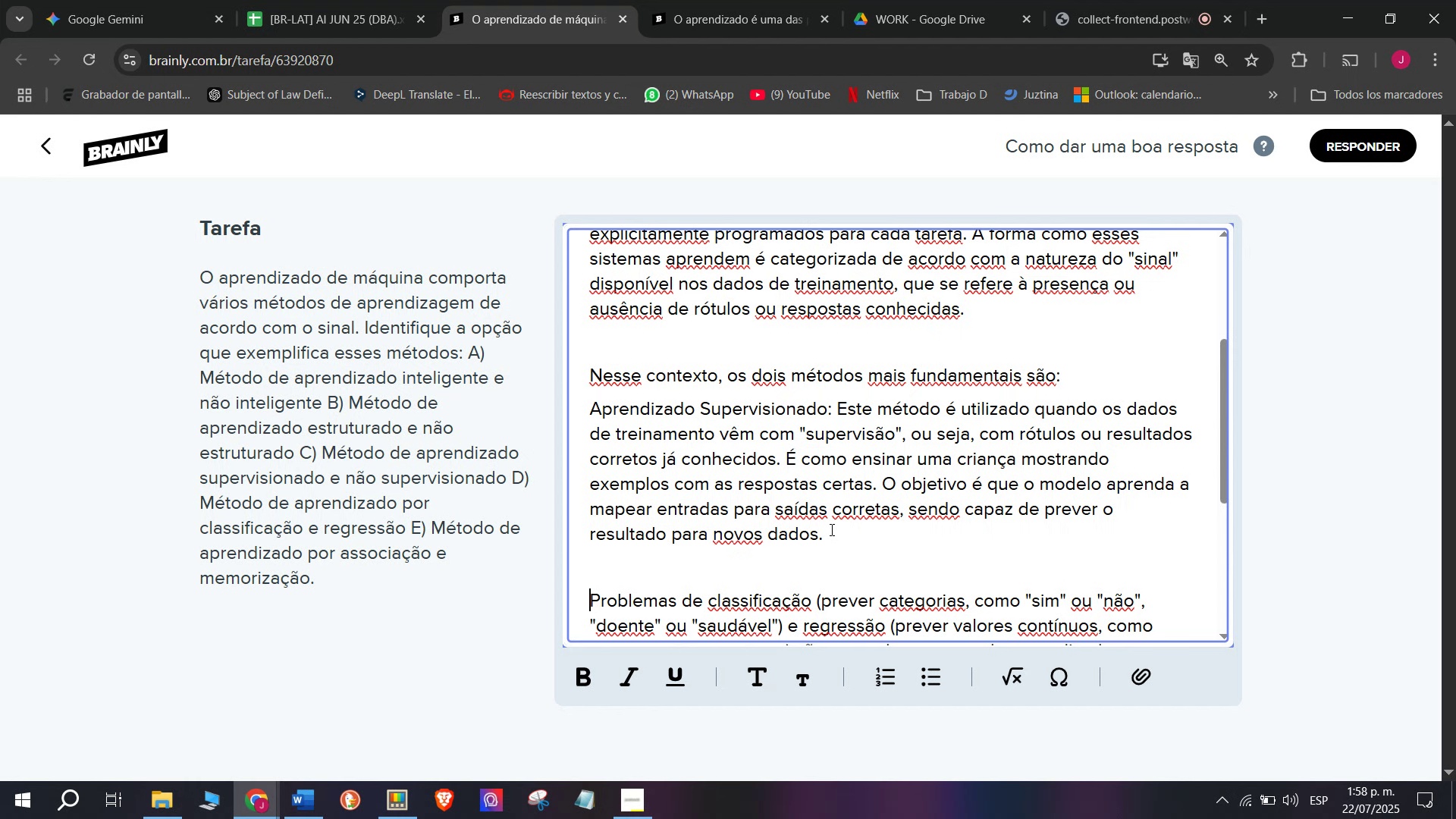 
key(Enter)
 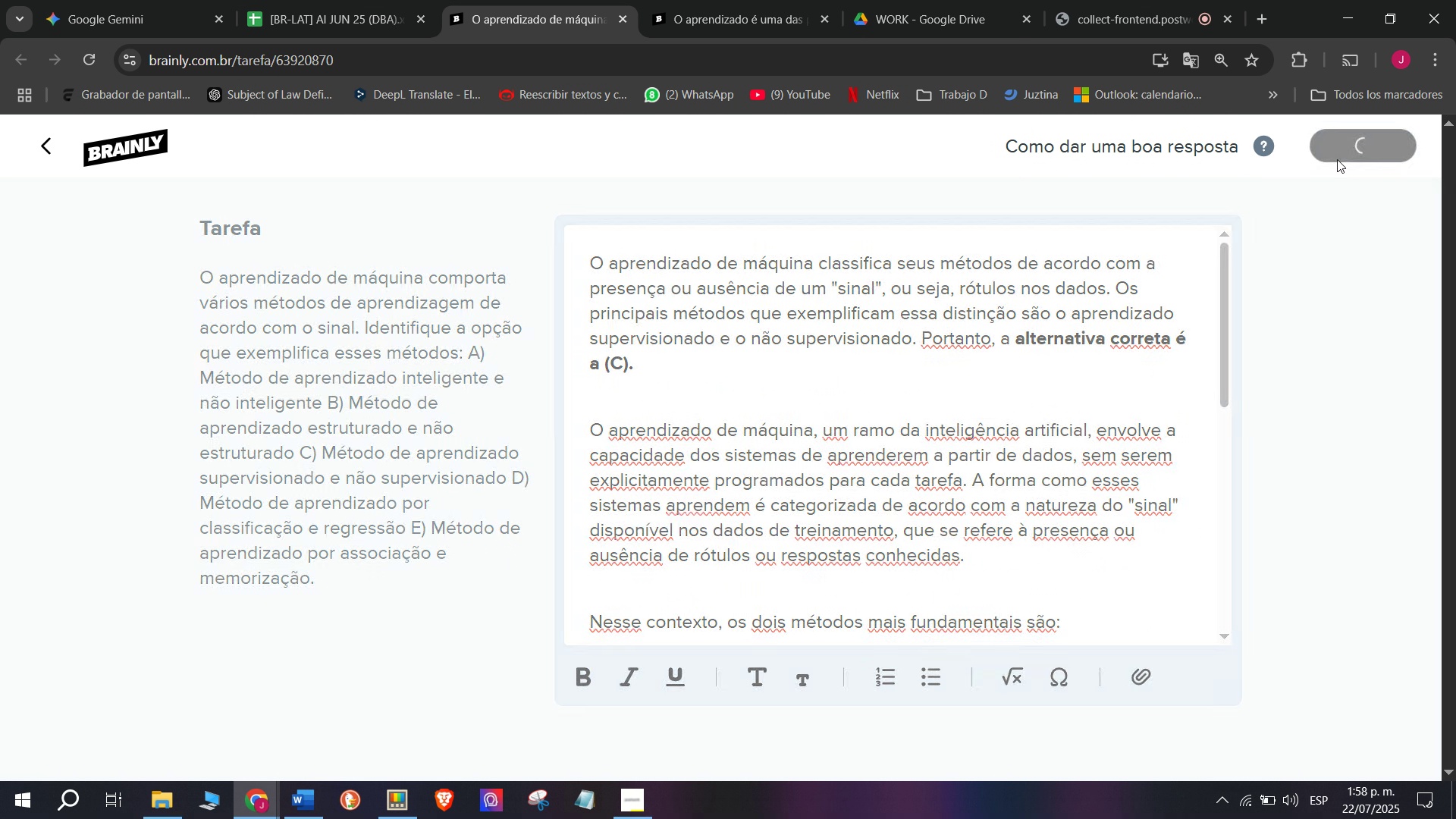 
wait(6.26)
 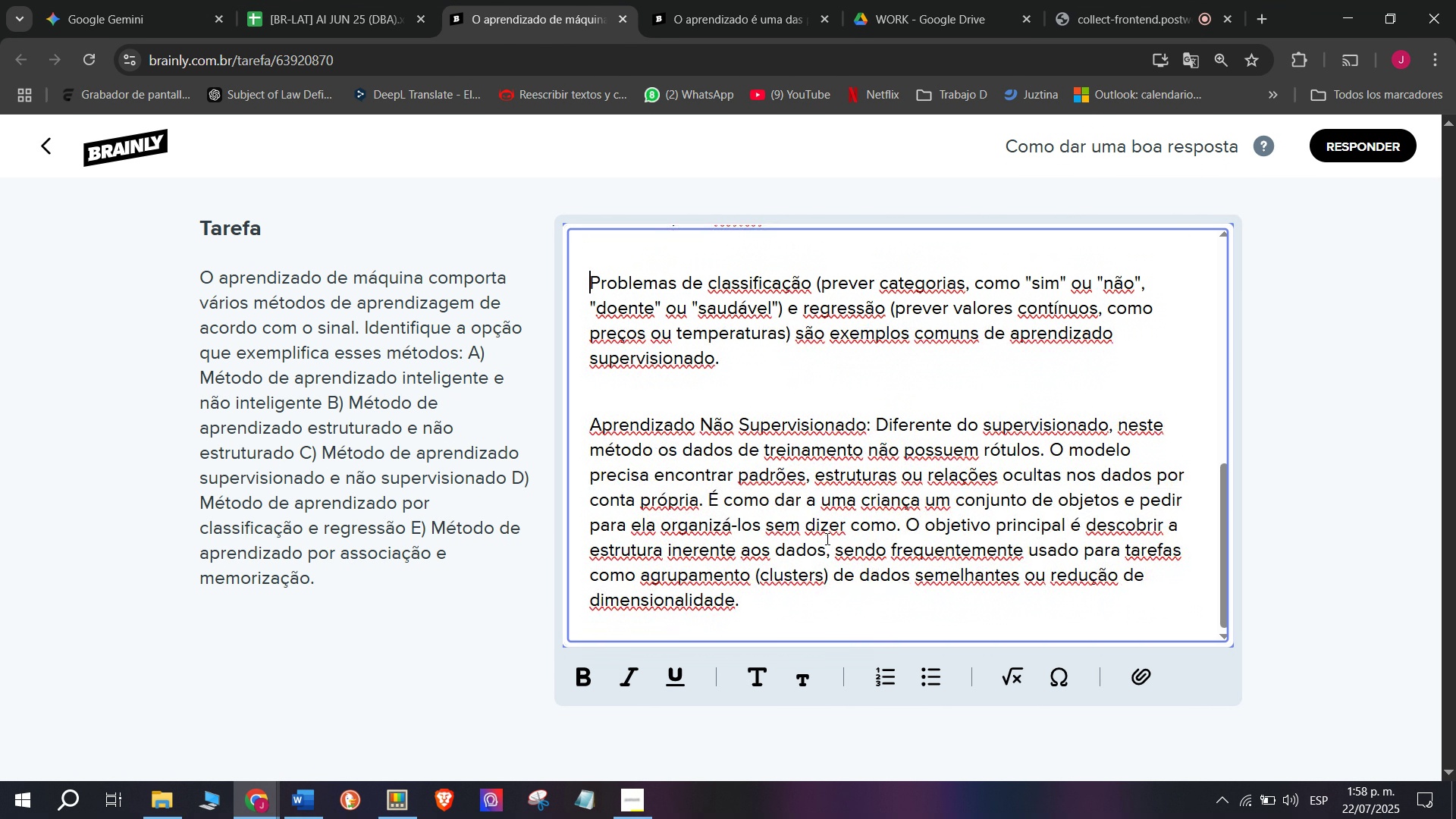 
scroll: coordinate [868, 455], scroll_direction: down, amount: 4.0
 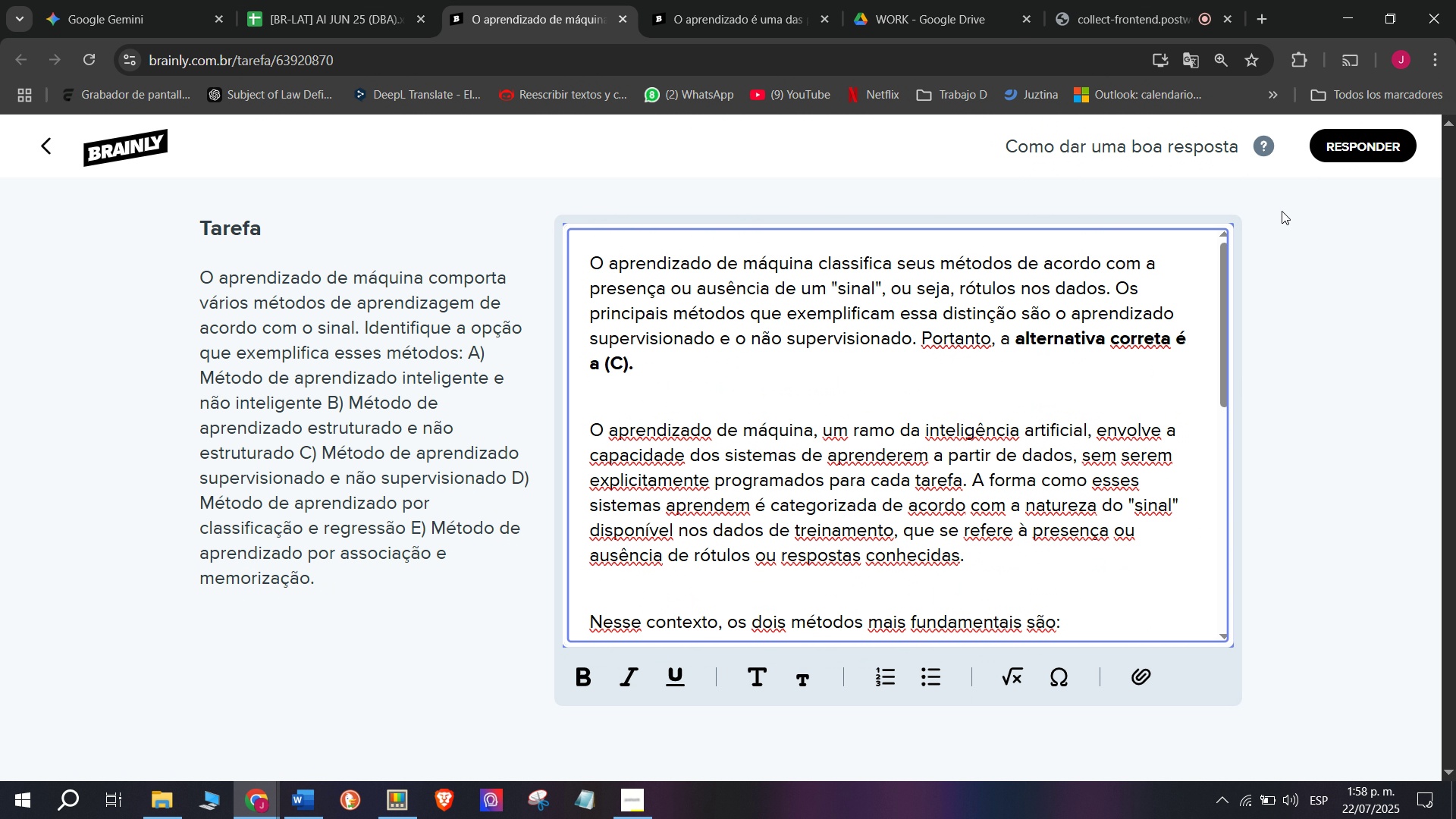 
left_click([1338, 166])
 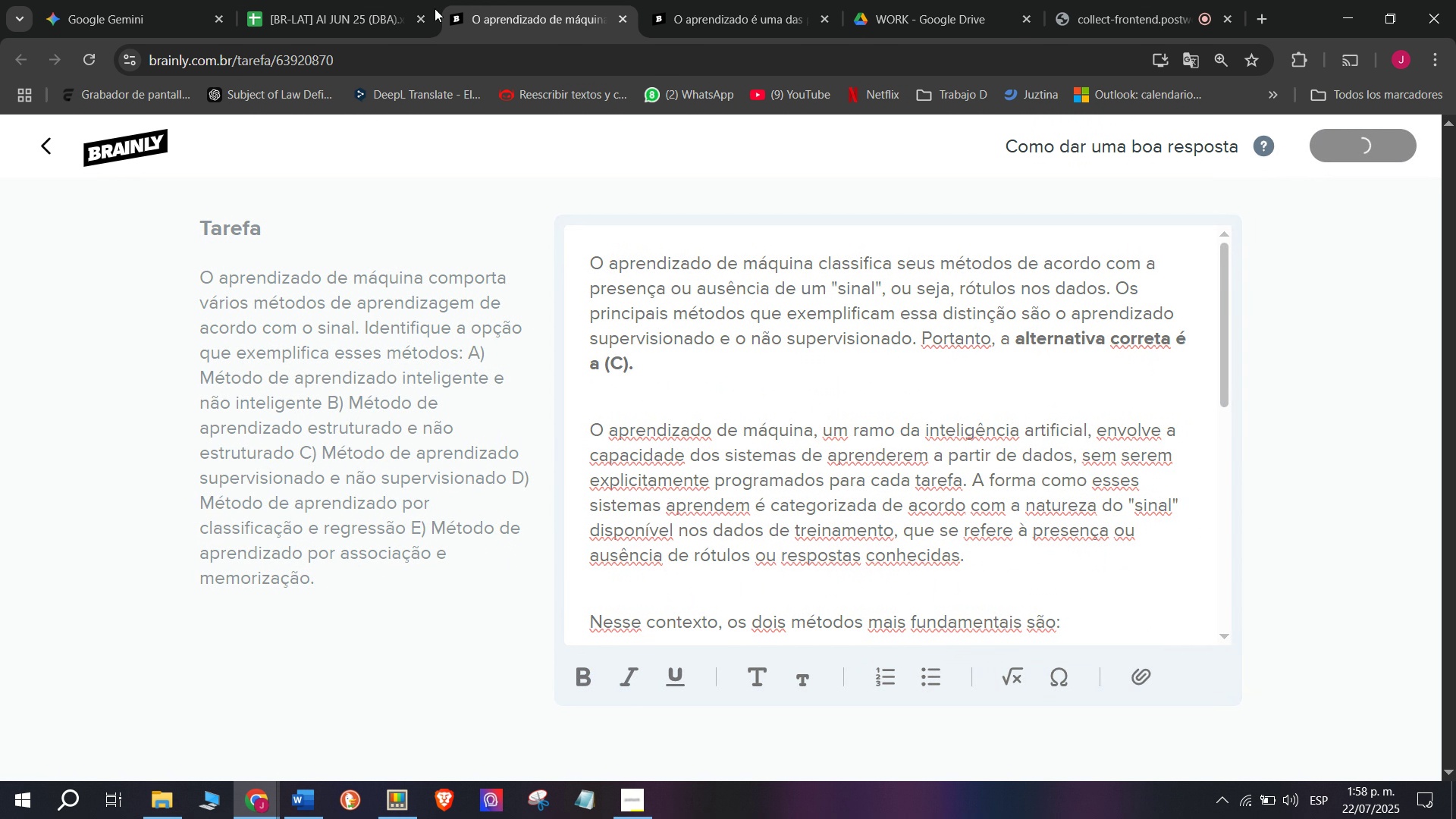 
left_click([392, 0])
 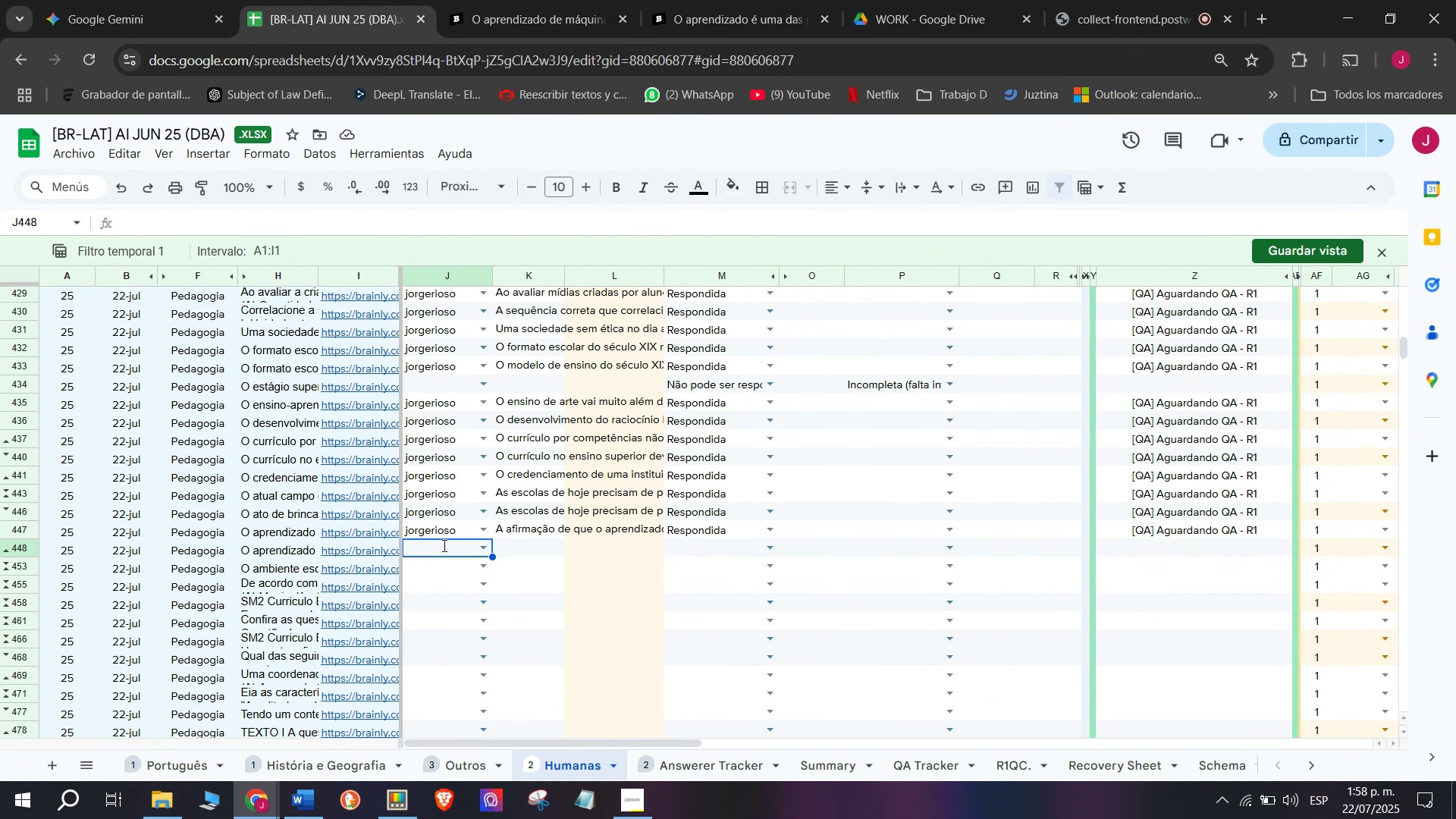 
key(J)
 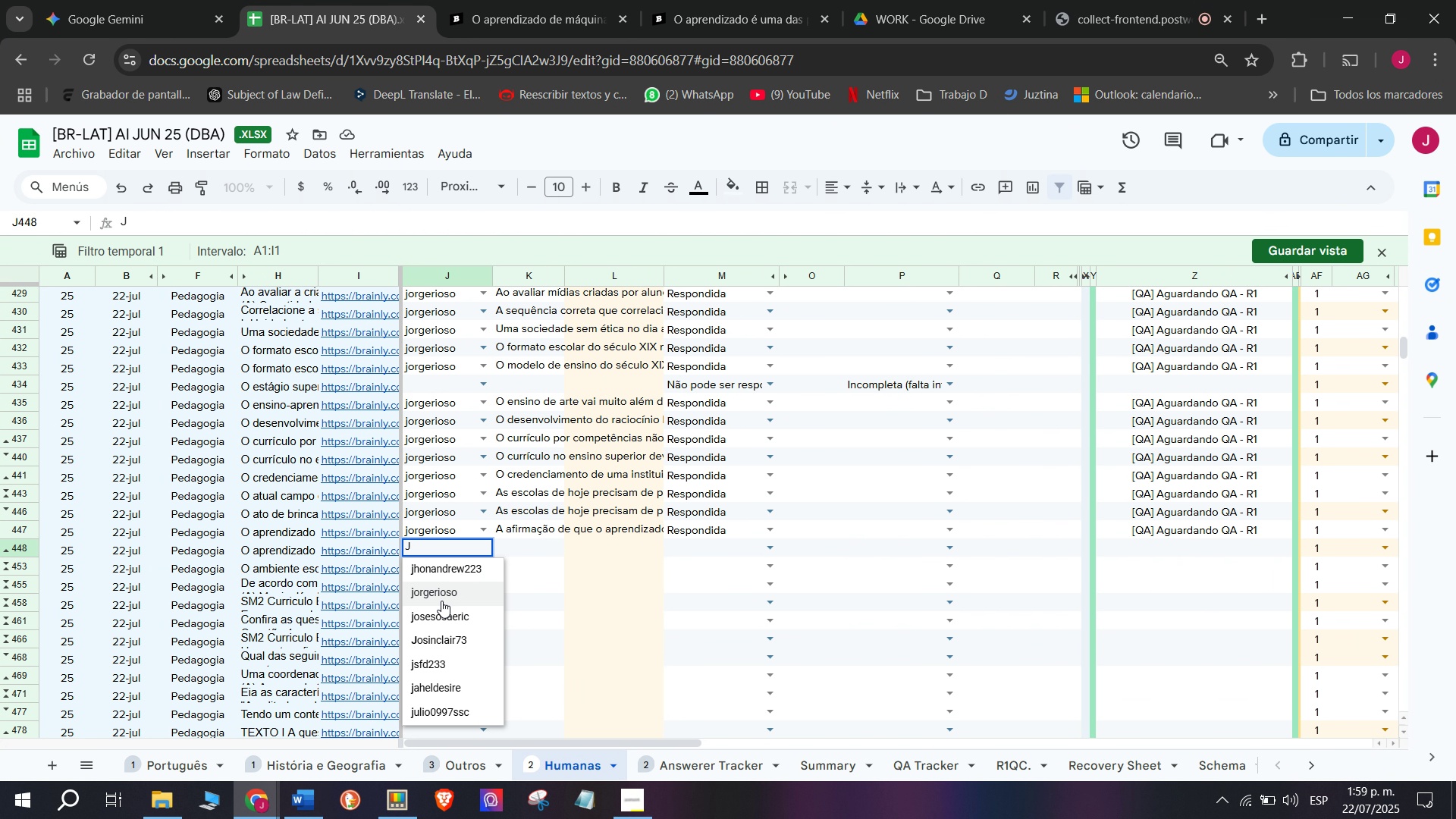 
left_click([441, 601])
 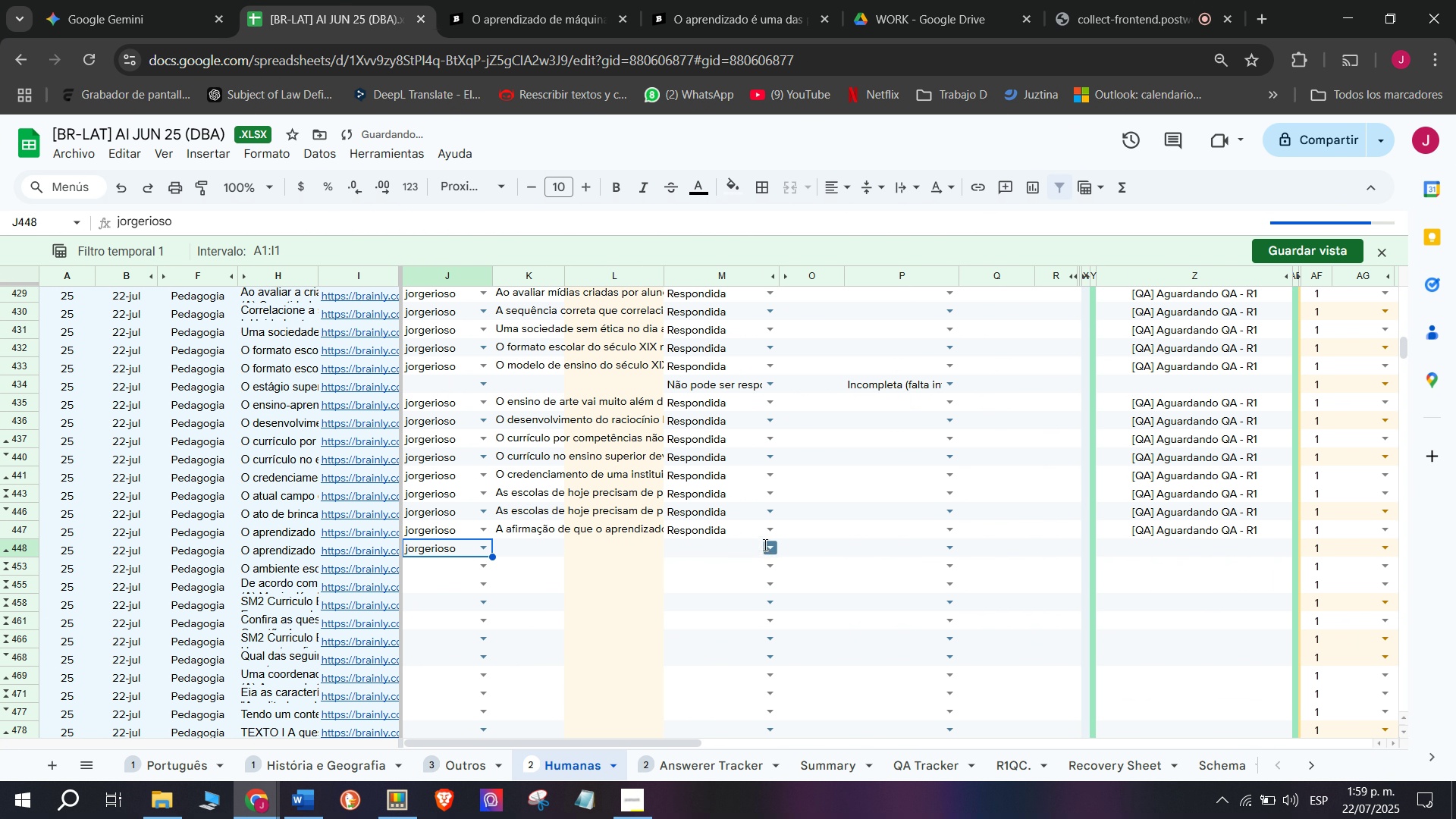 
double_click([744, 595])
 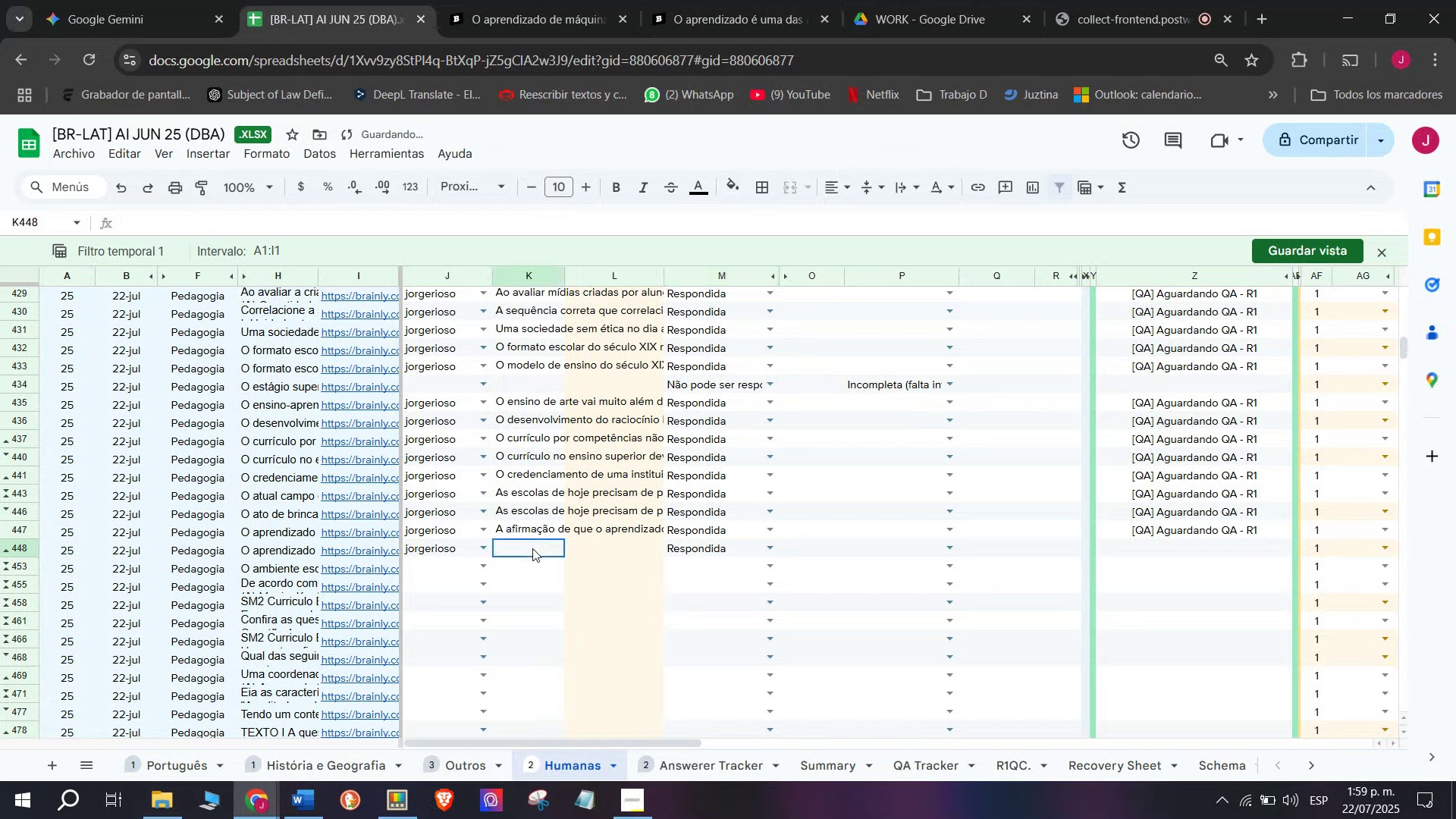 
double_click([532, 548])
 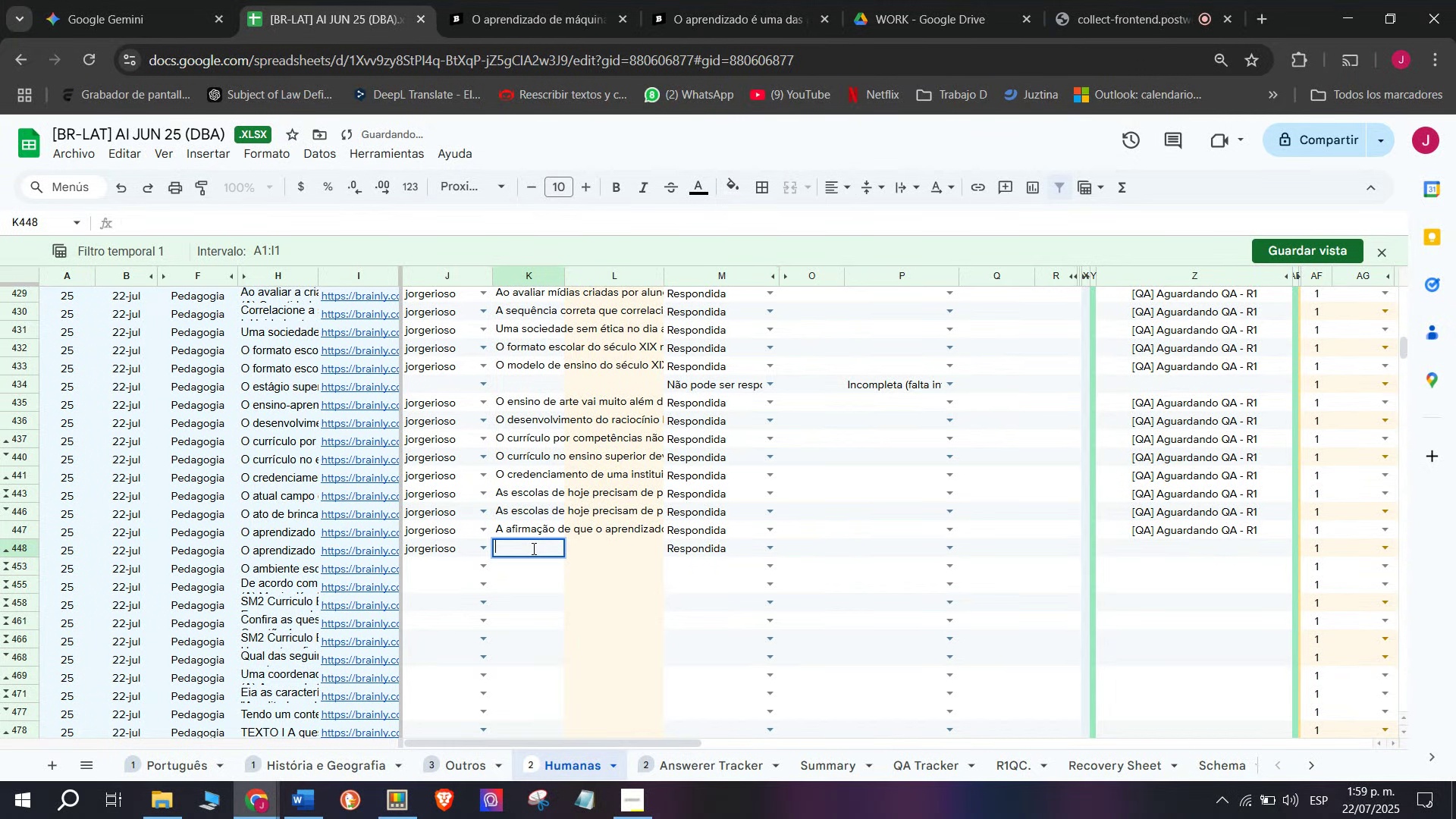 
key(C)
 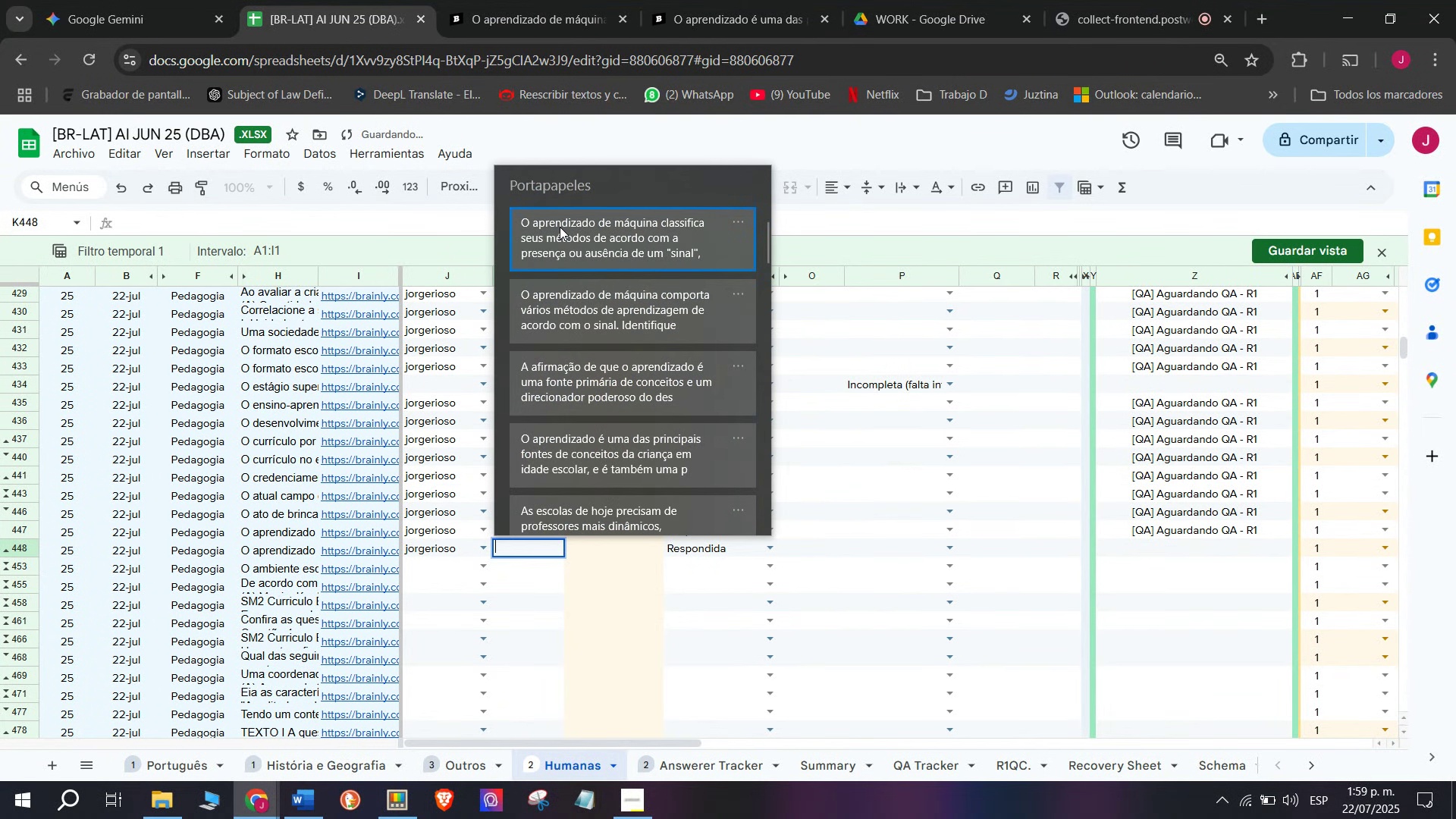 
key(Meta+MetaLeft)
 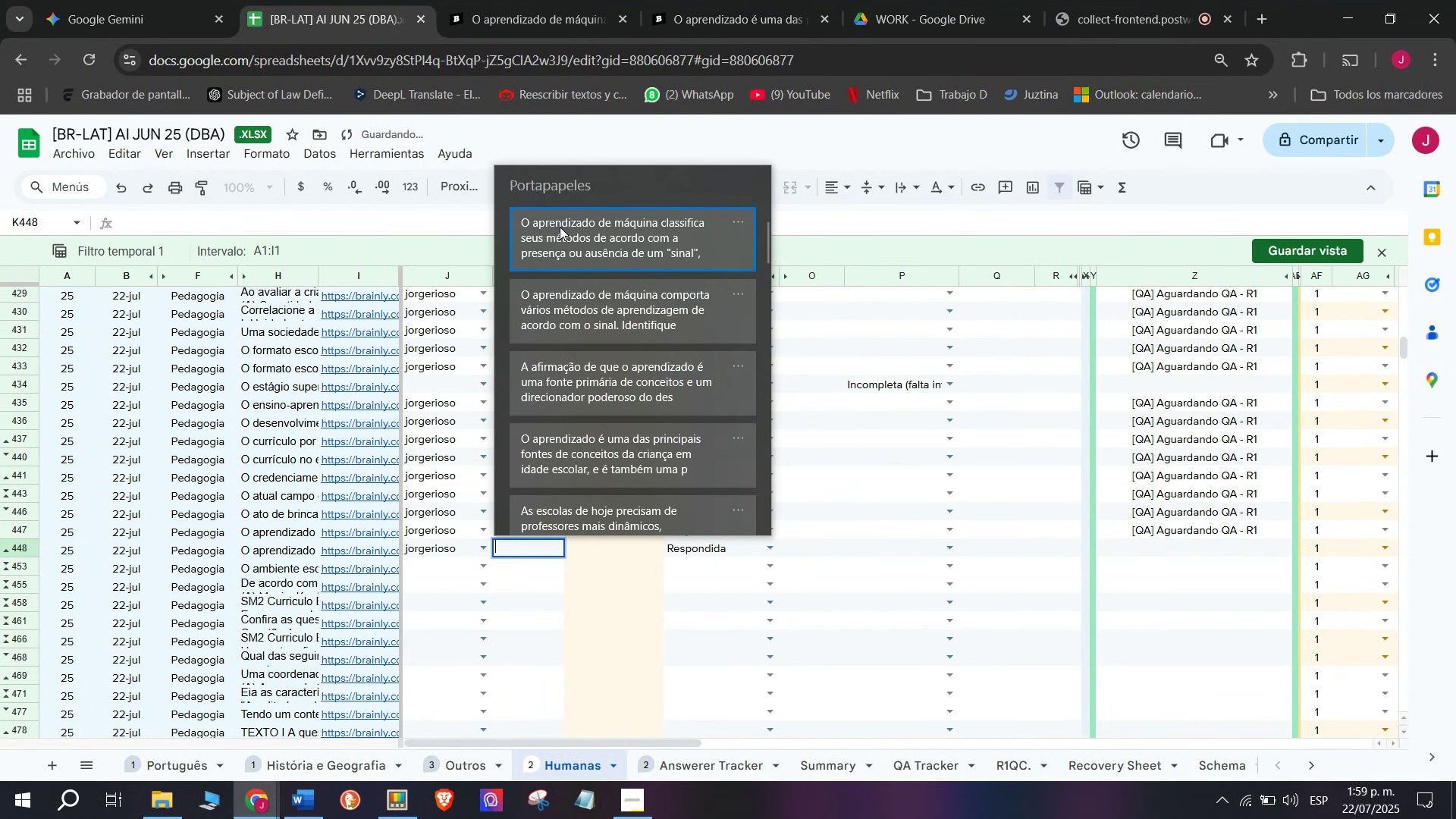 
key(Meta+V)
 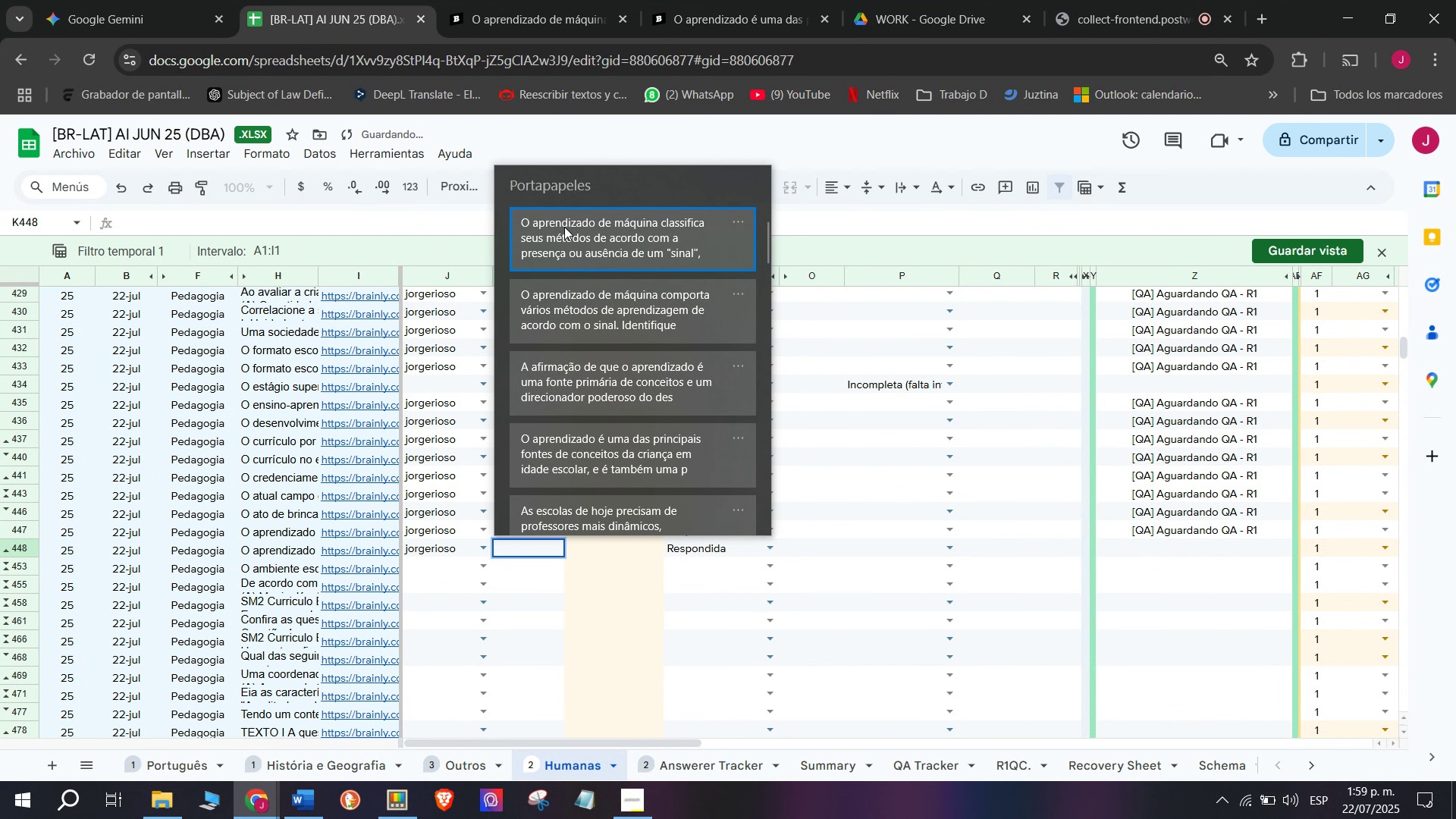 
left_click([583, 218])
 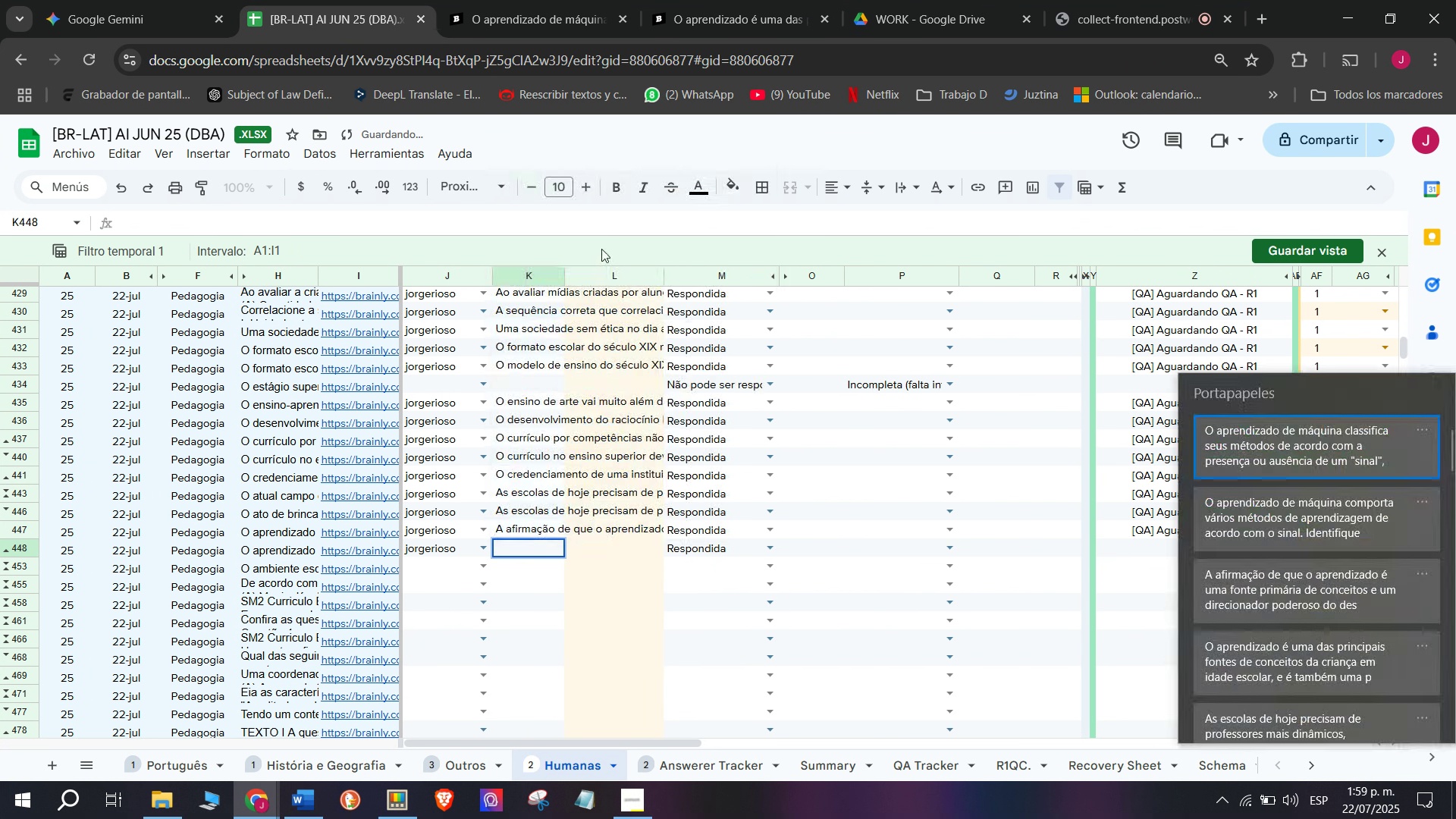 
key(Control+ControlLeft)
 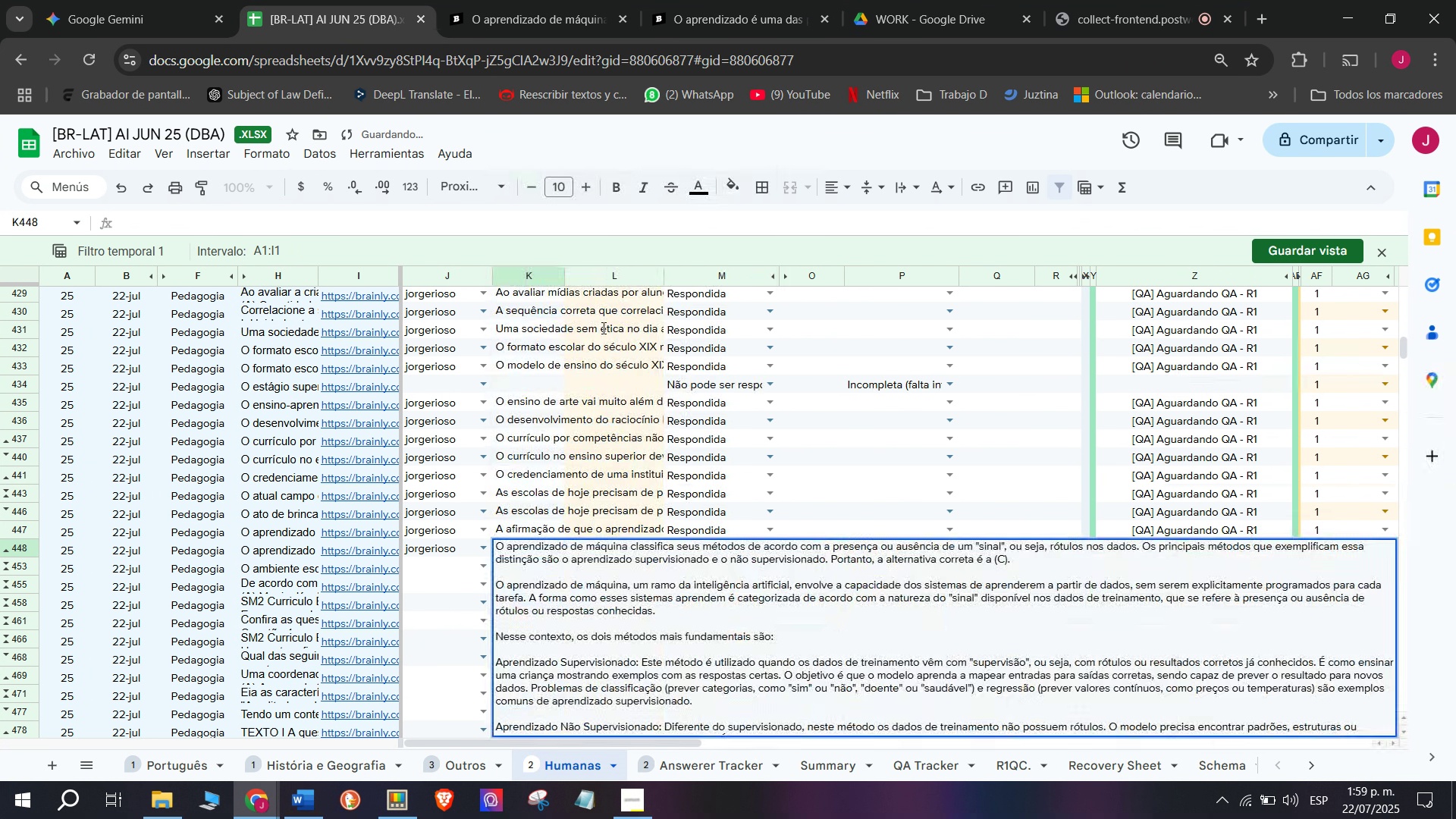 
key(Control+V)
 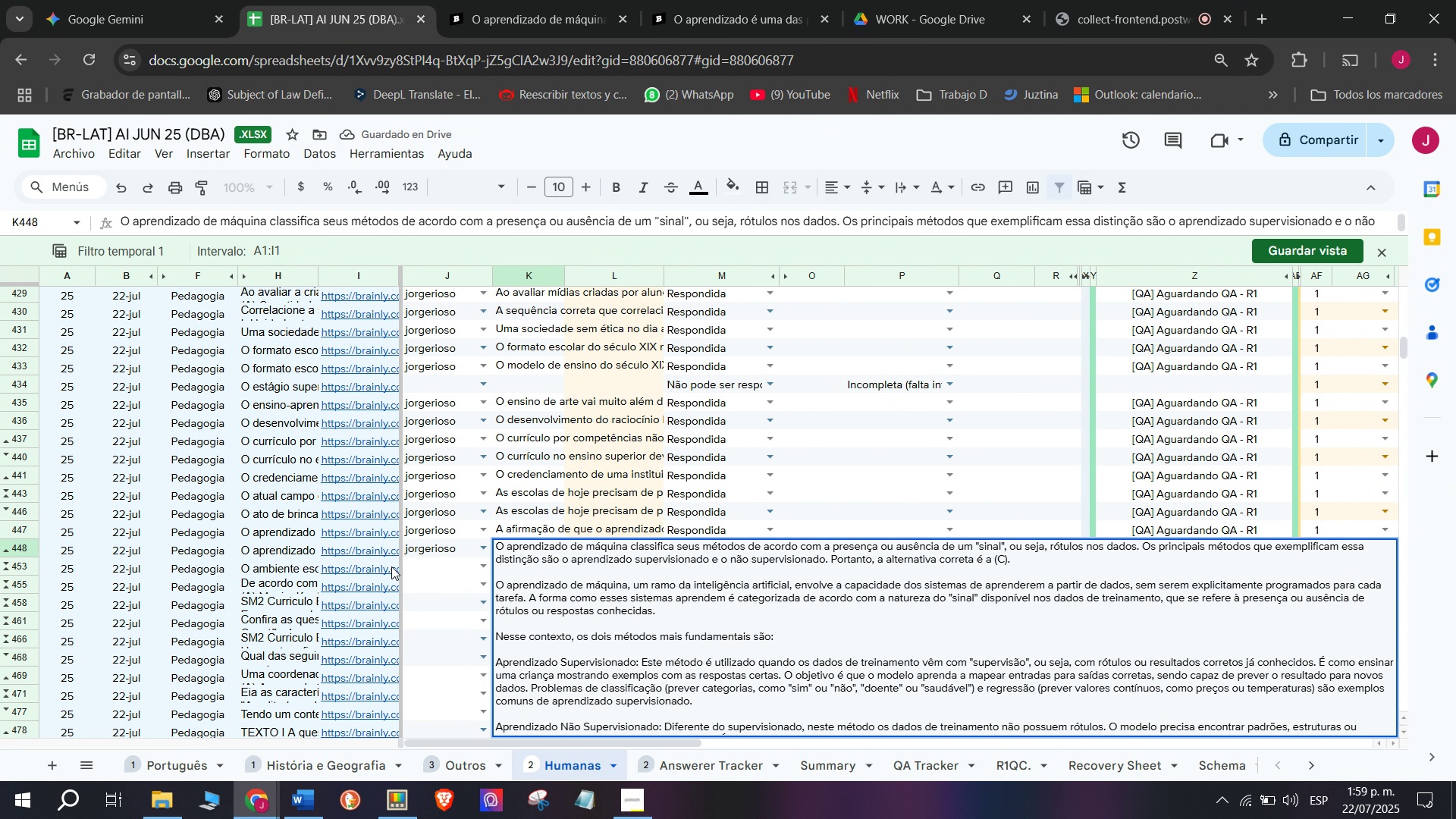 
left_click([391, 566])
 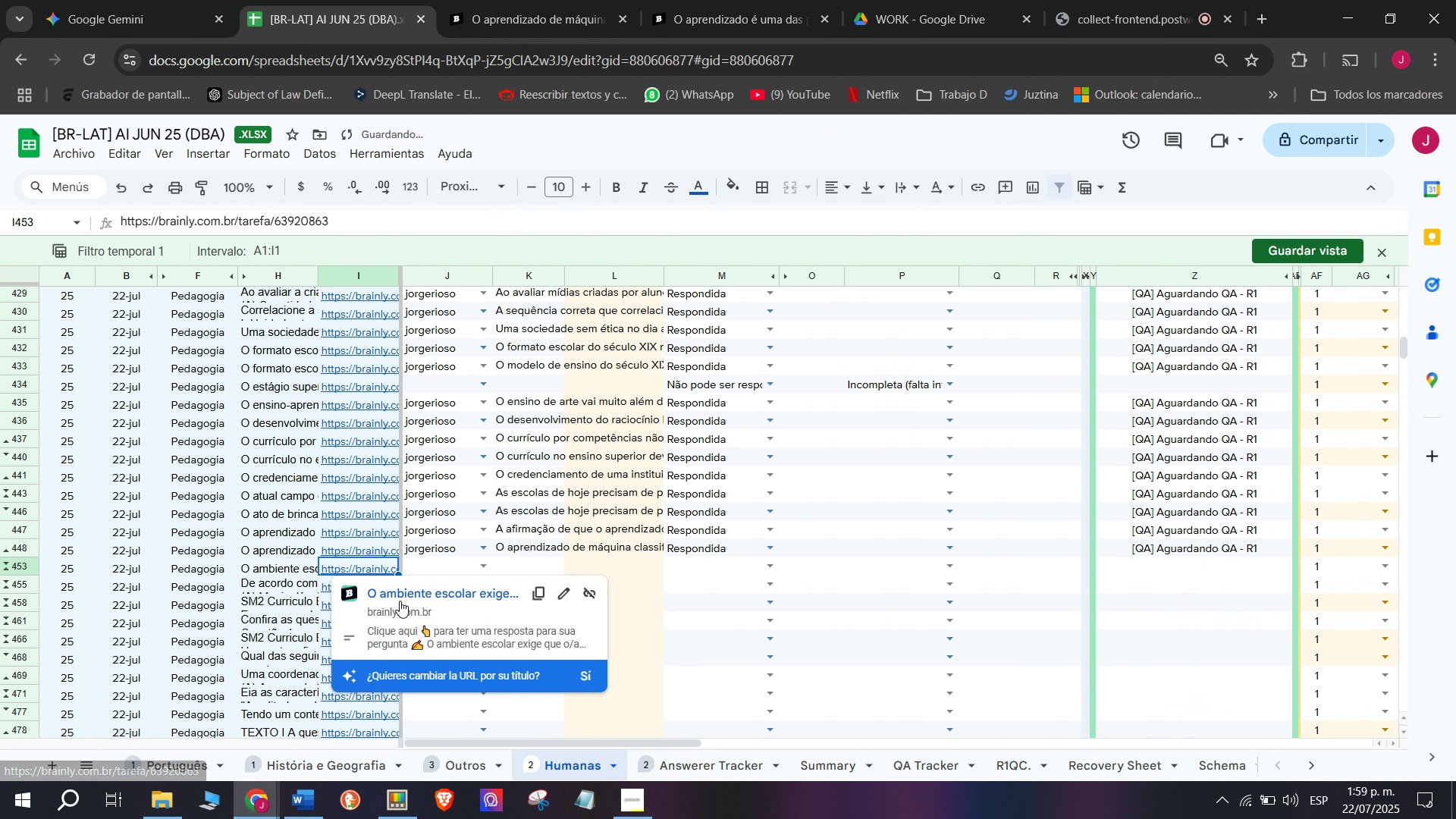 
left_click([400, 601])
 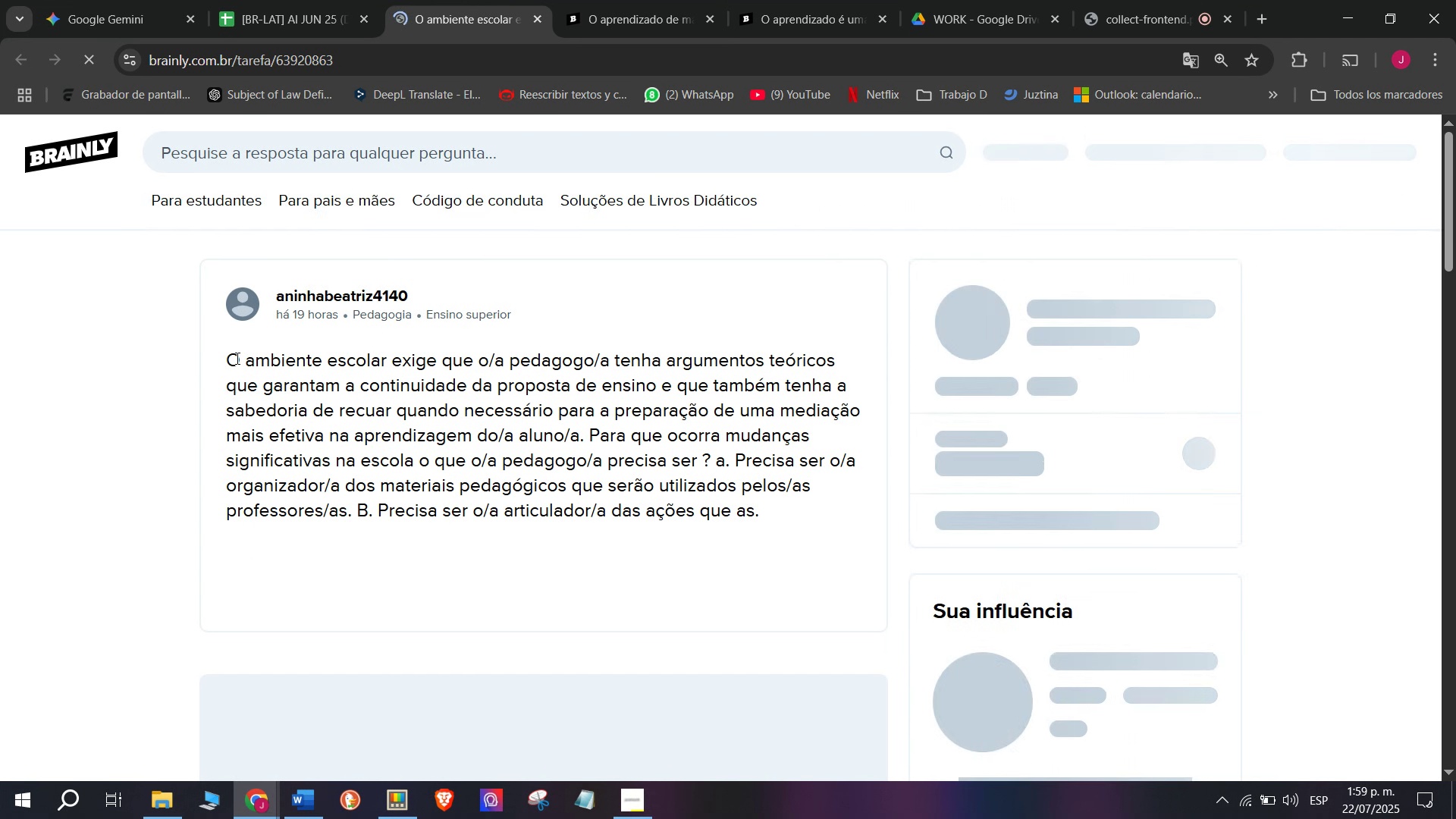 
left_click_drag(start_coordinate=[232, 355], to_coordinate=[717, 453])
 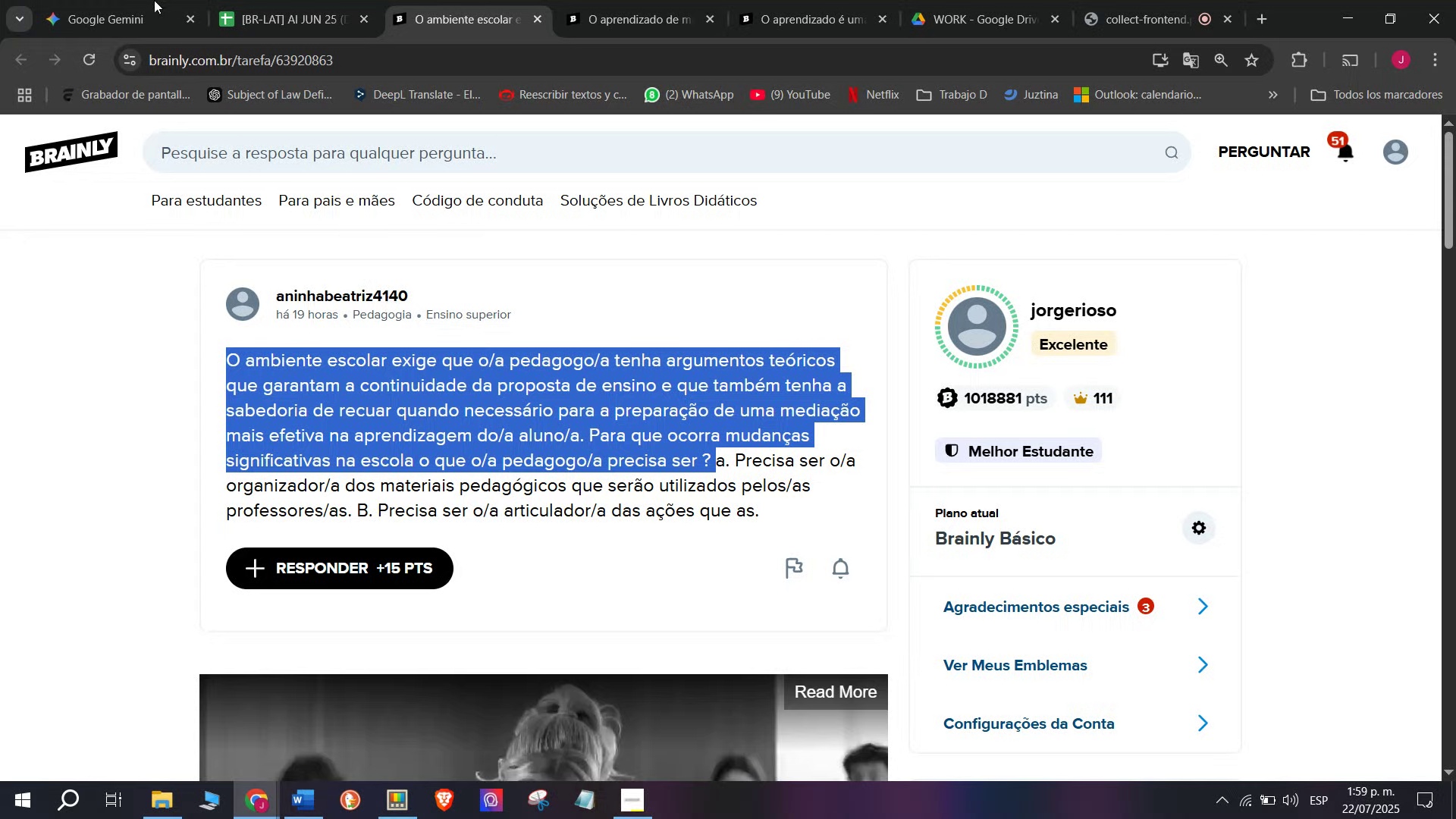 
left_click([292, 0])
 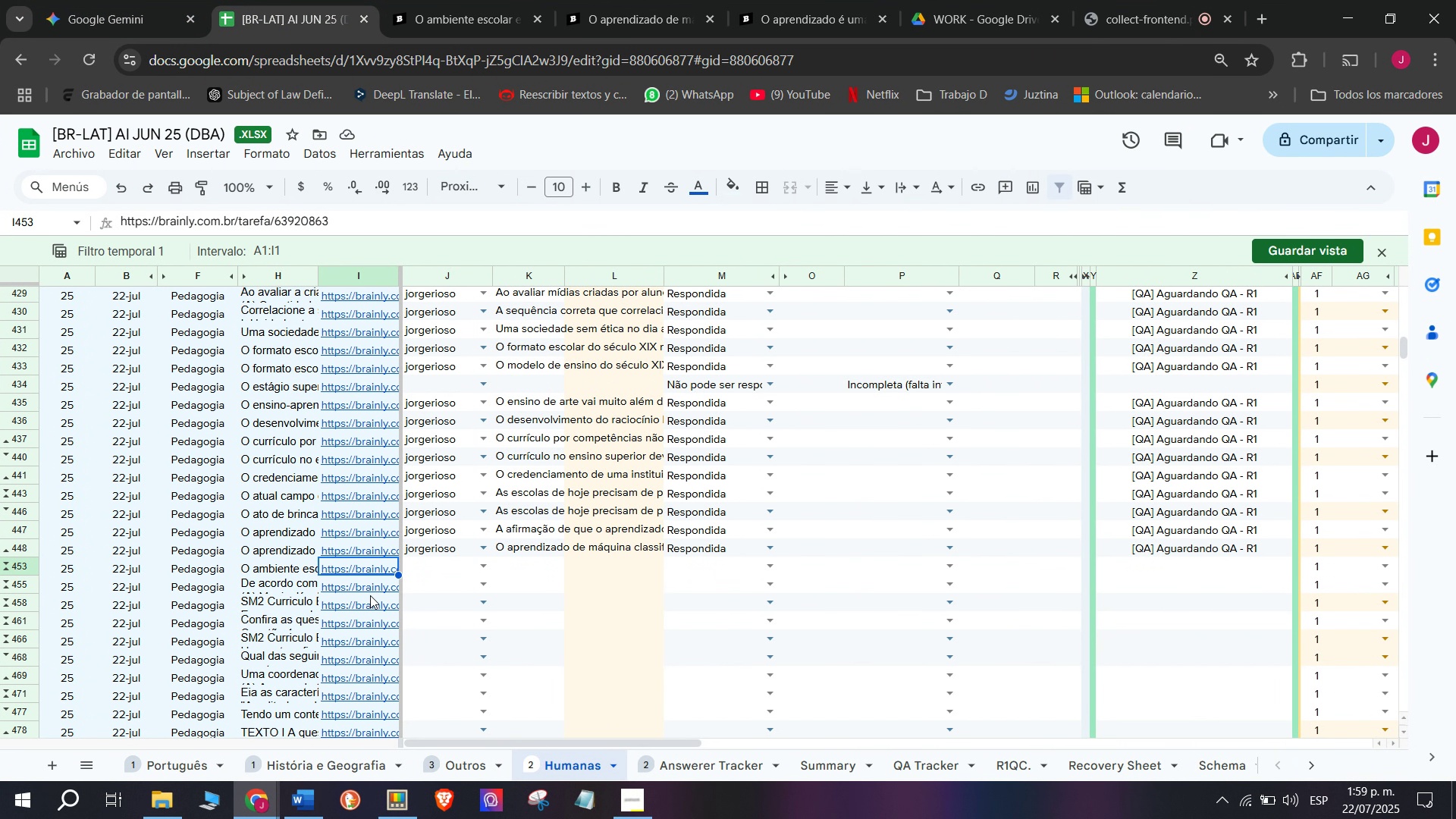 
left_click([370, 594])
 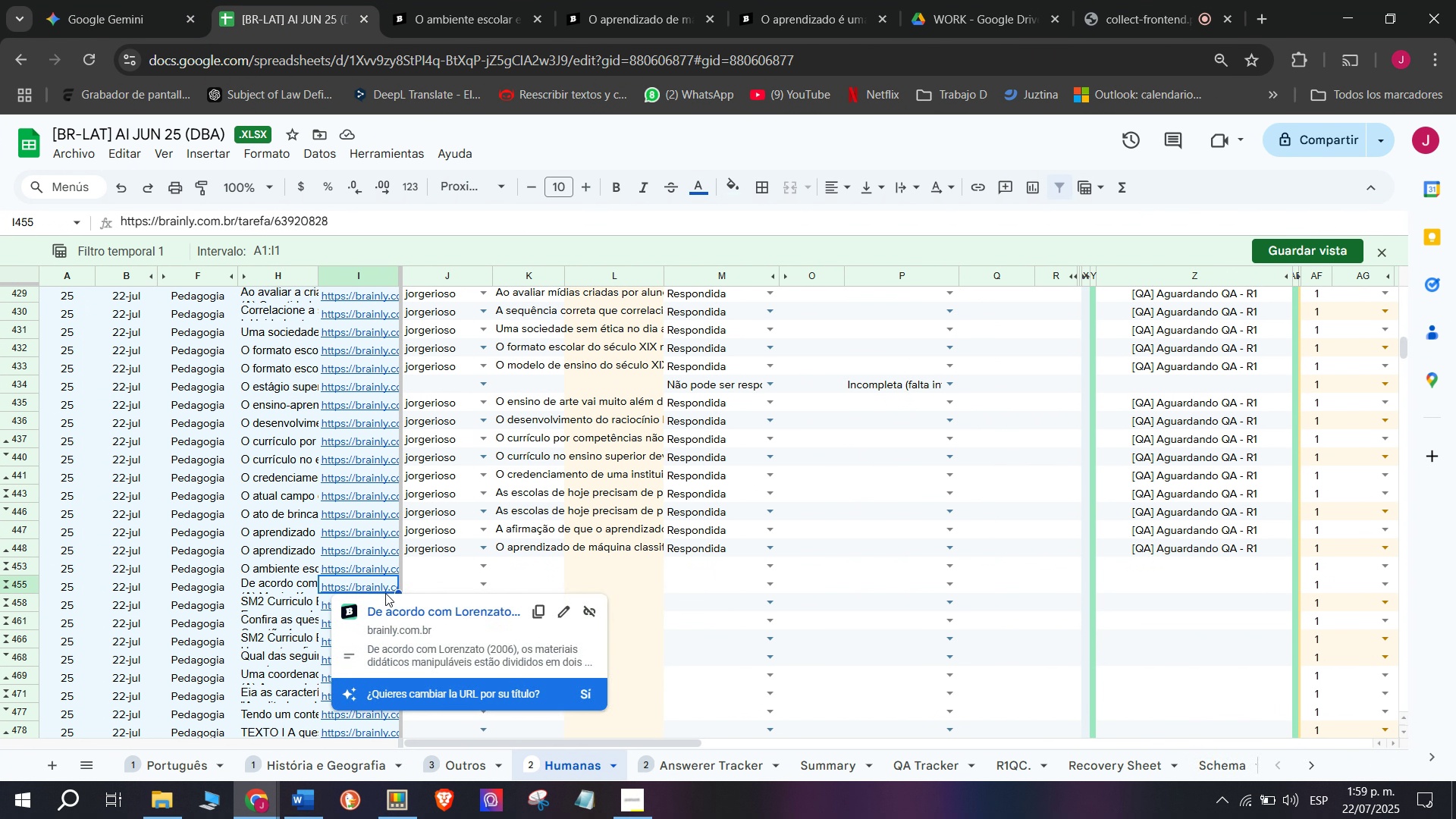 
double_click([394, 606])
 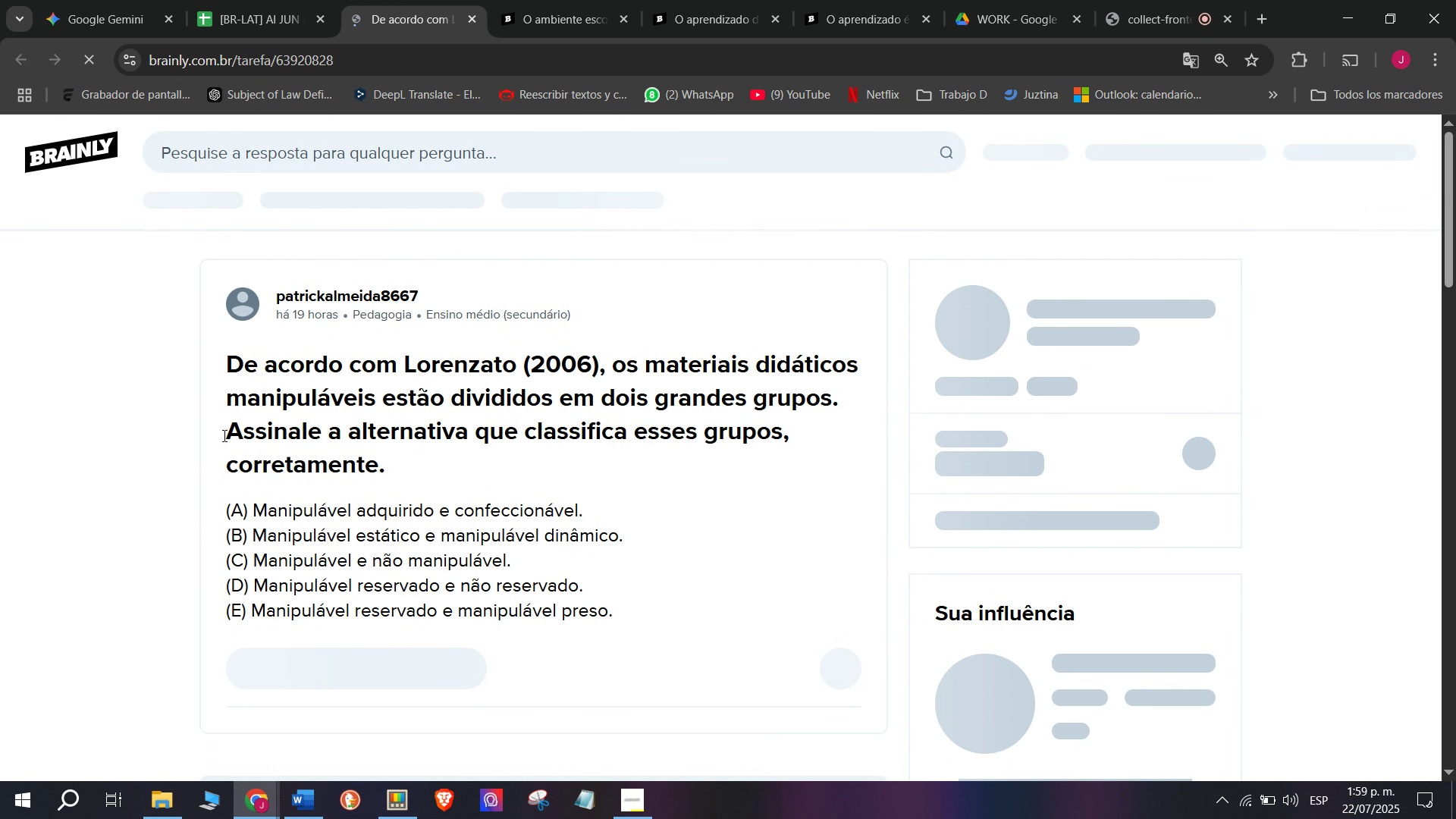 
left_click_drag(start_coordinate=[217, 368], to_coordinate=[654, 626])
 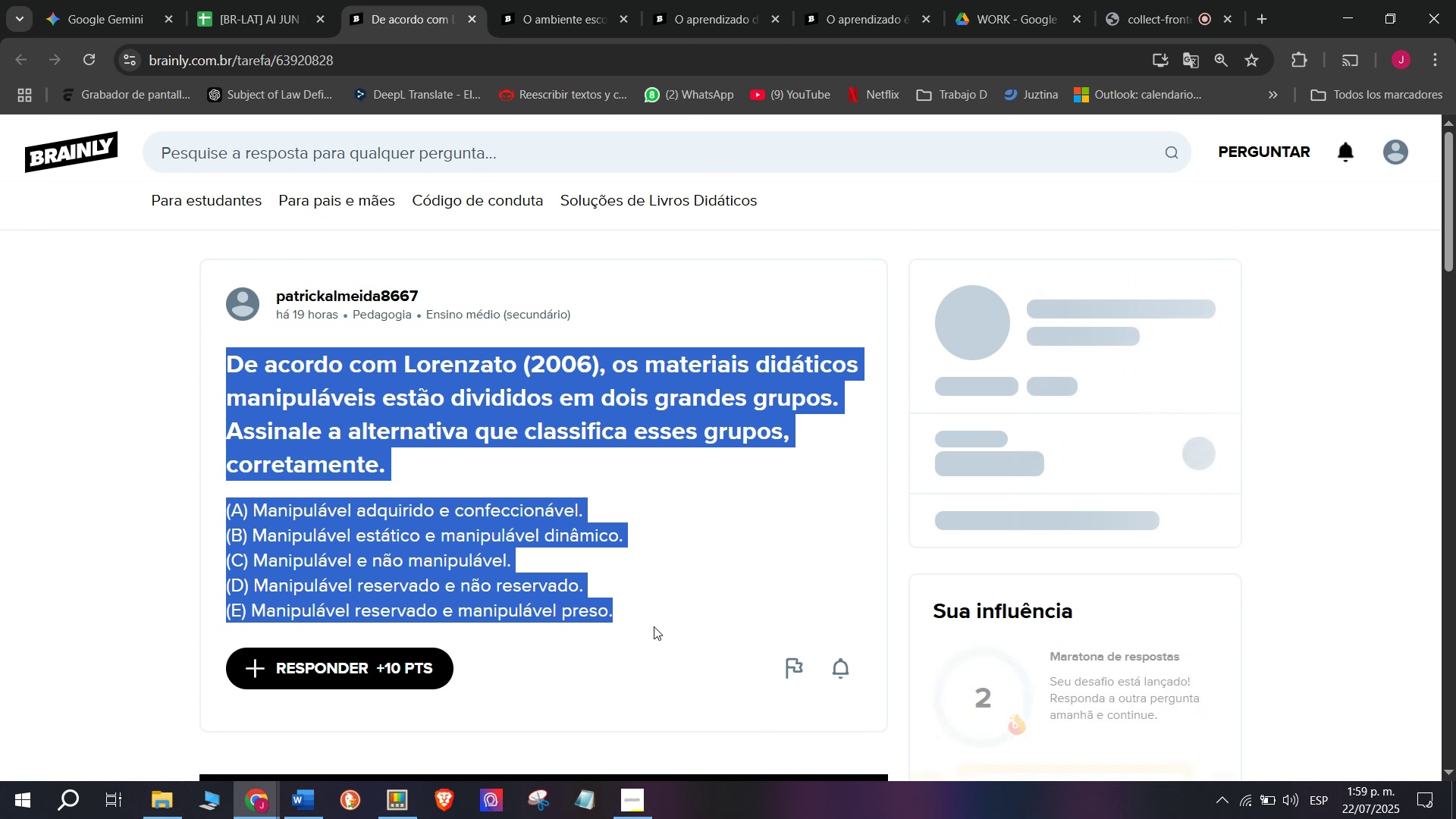 
key(Break)
 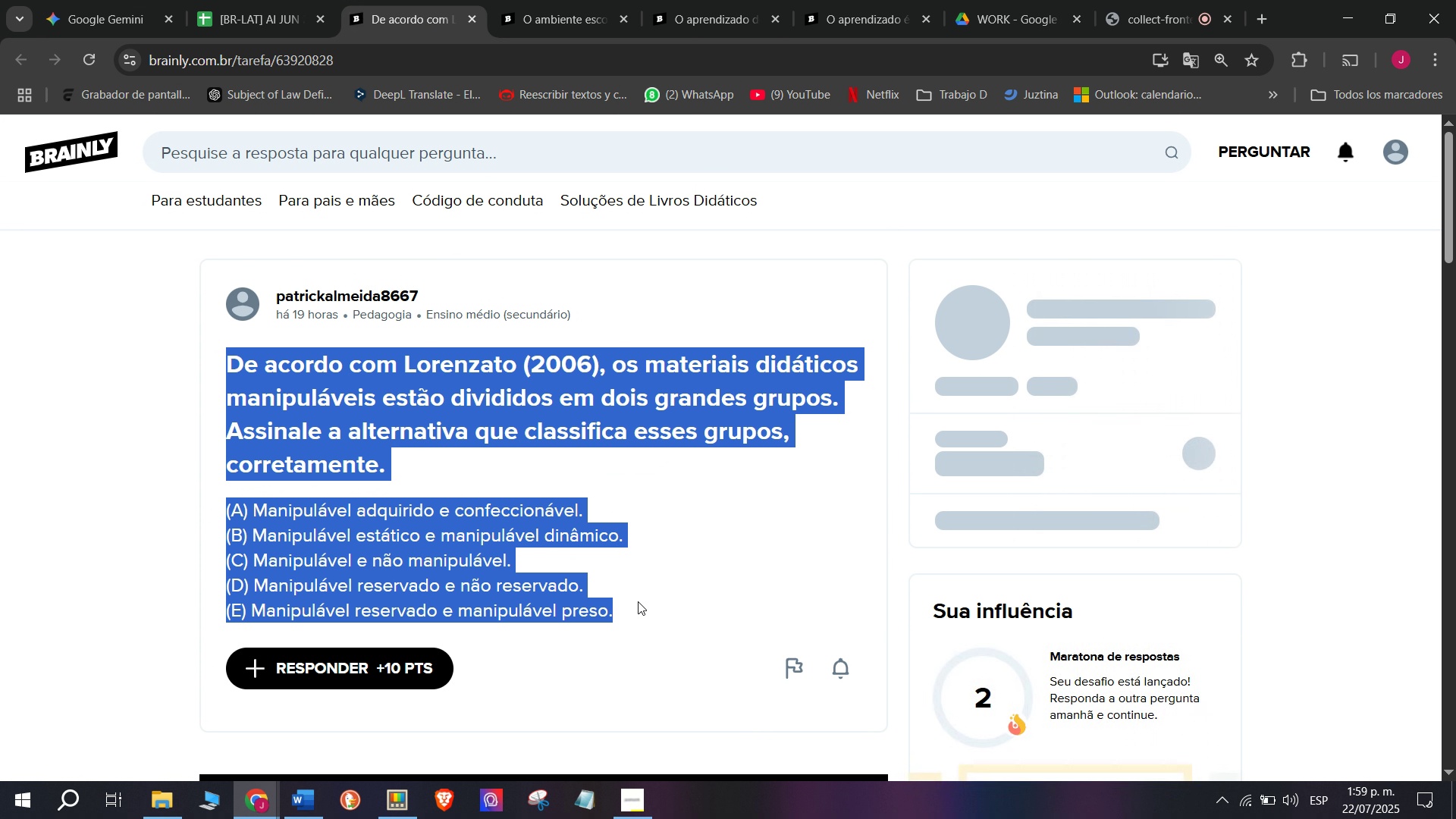 
key(Control+ControlLeft)
 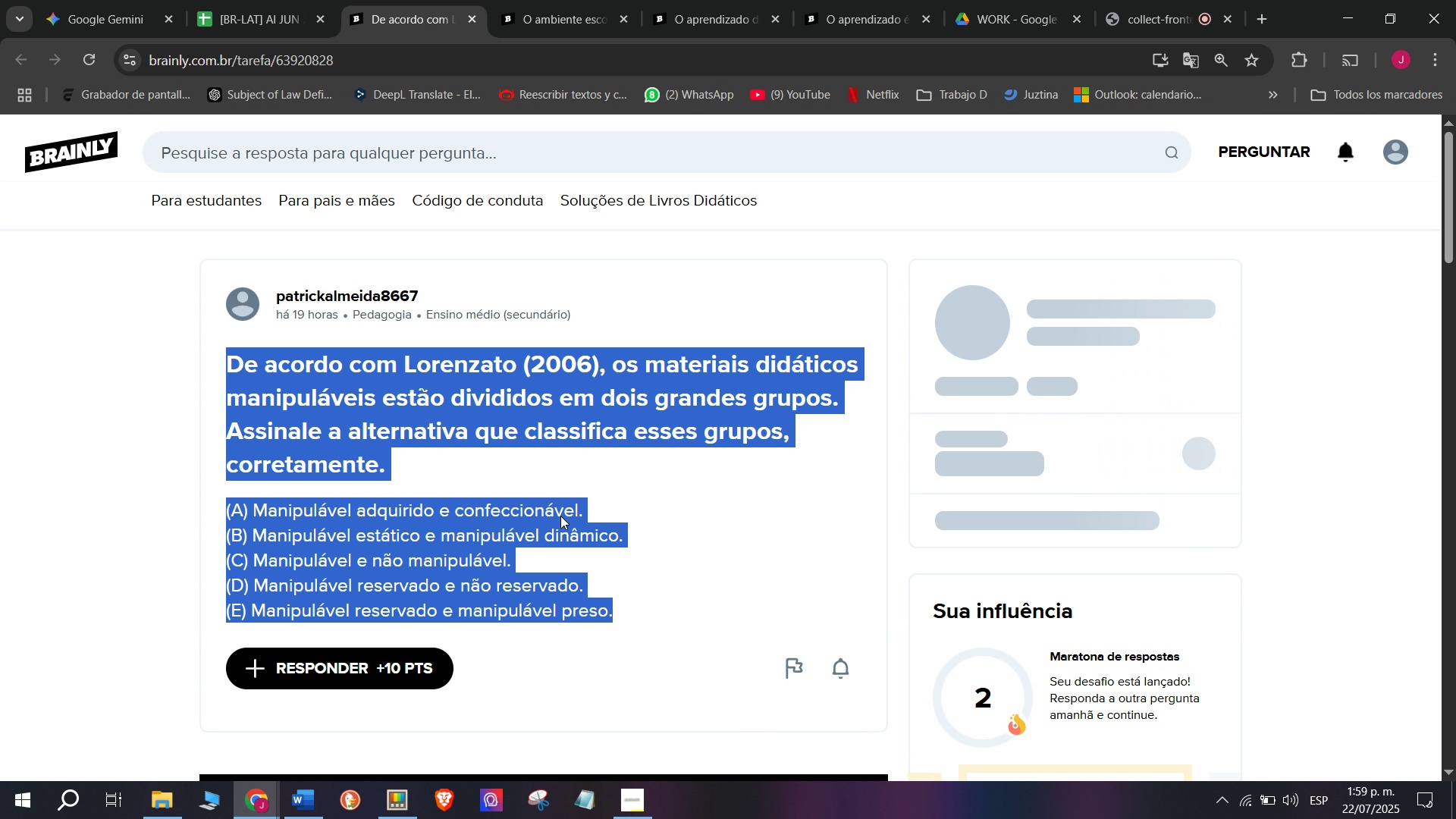 
key(Control+C)
 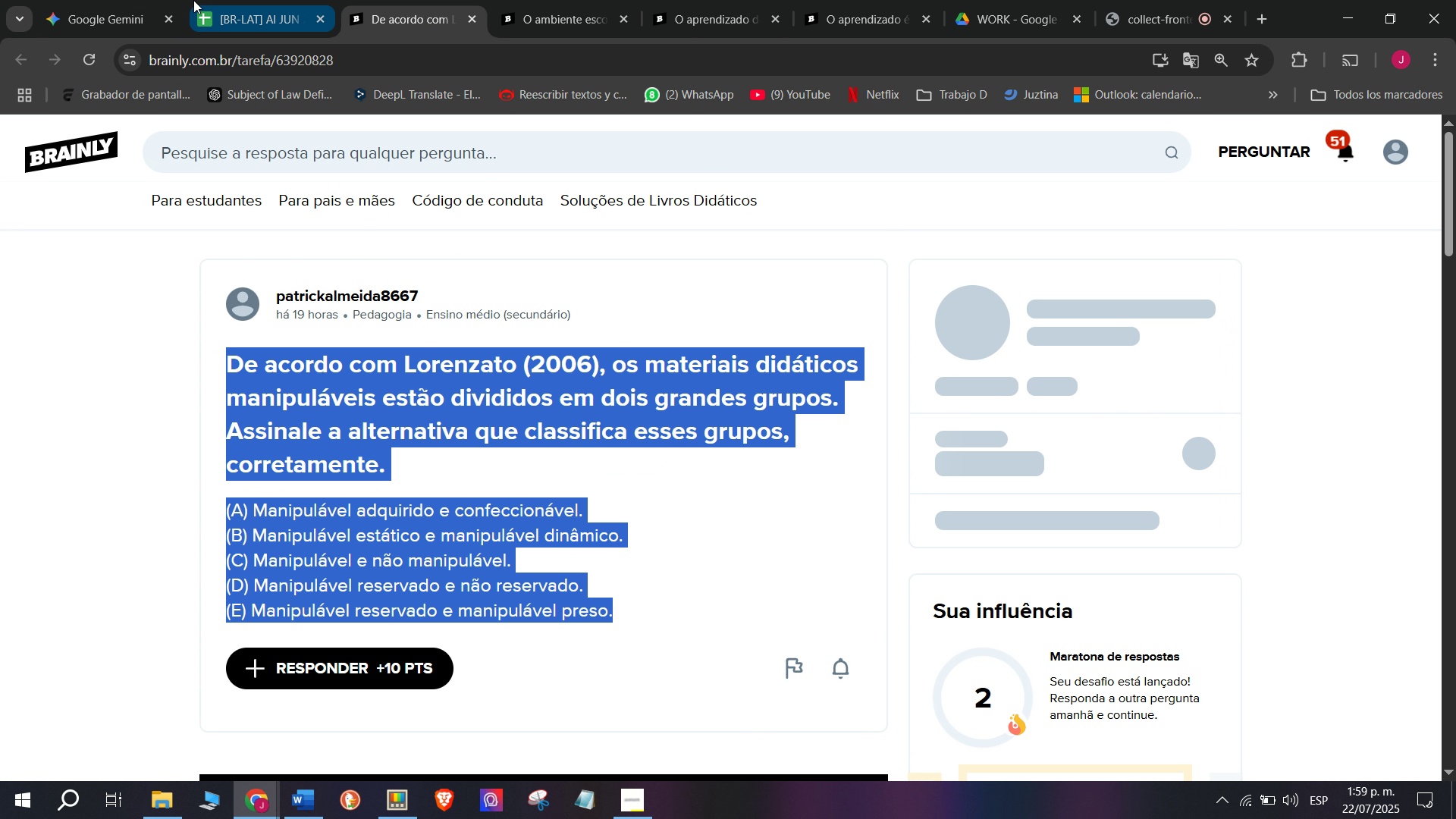 
key(Control+ControlLeft)
 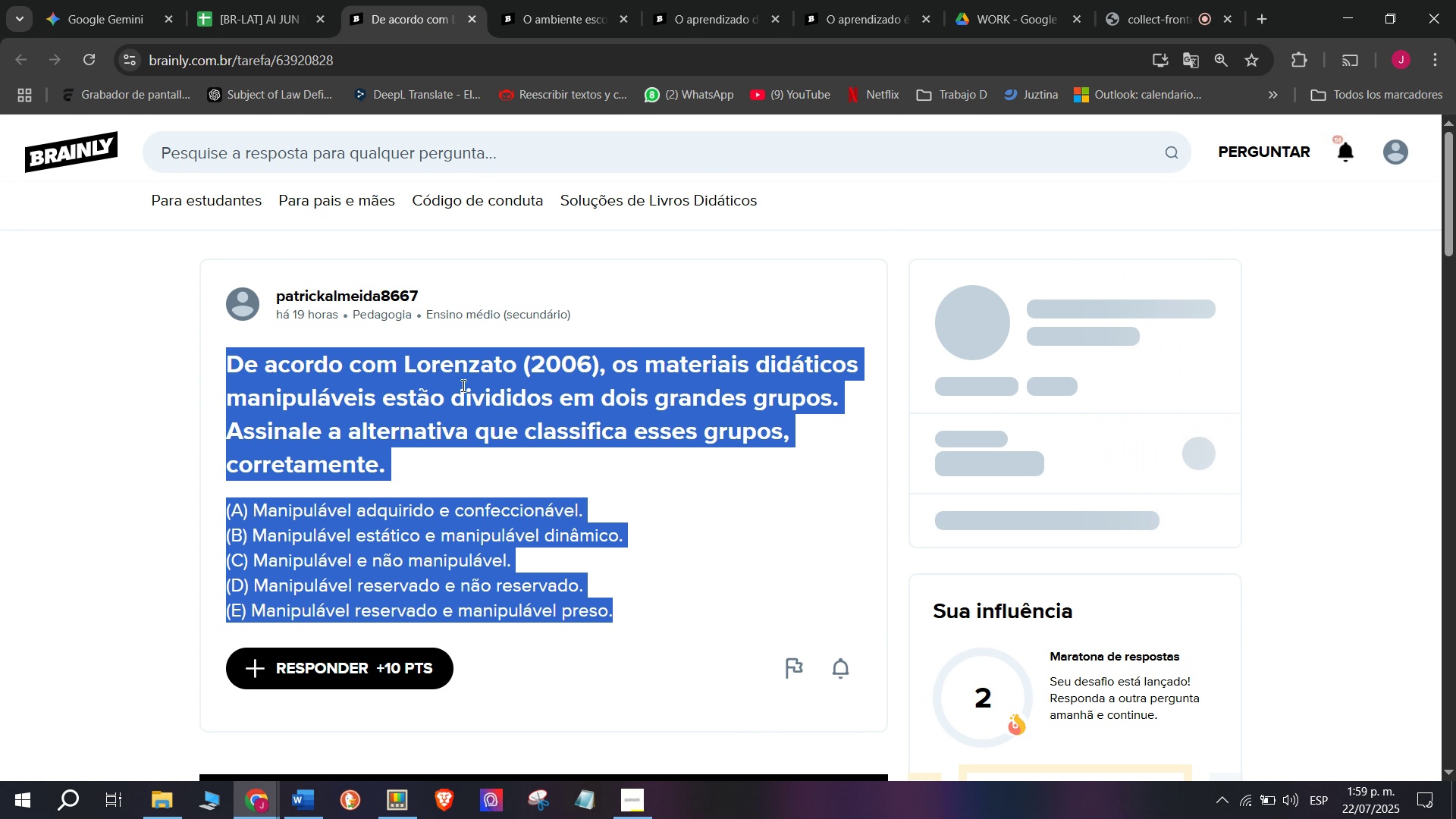 
key(Break)
 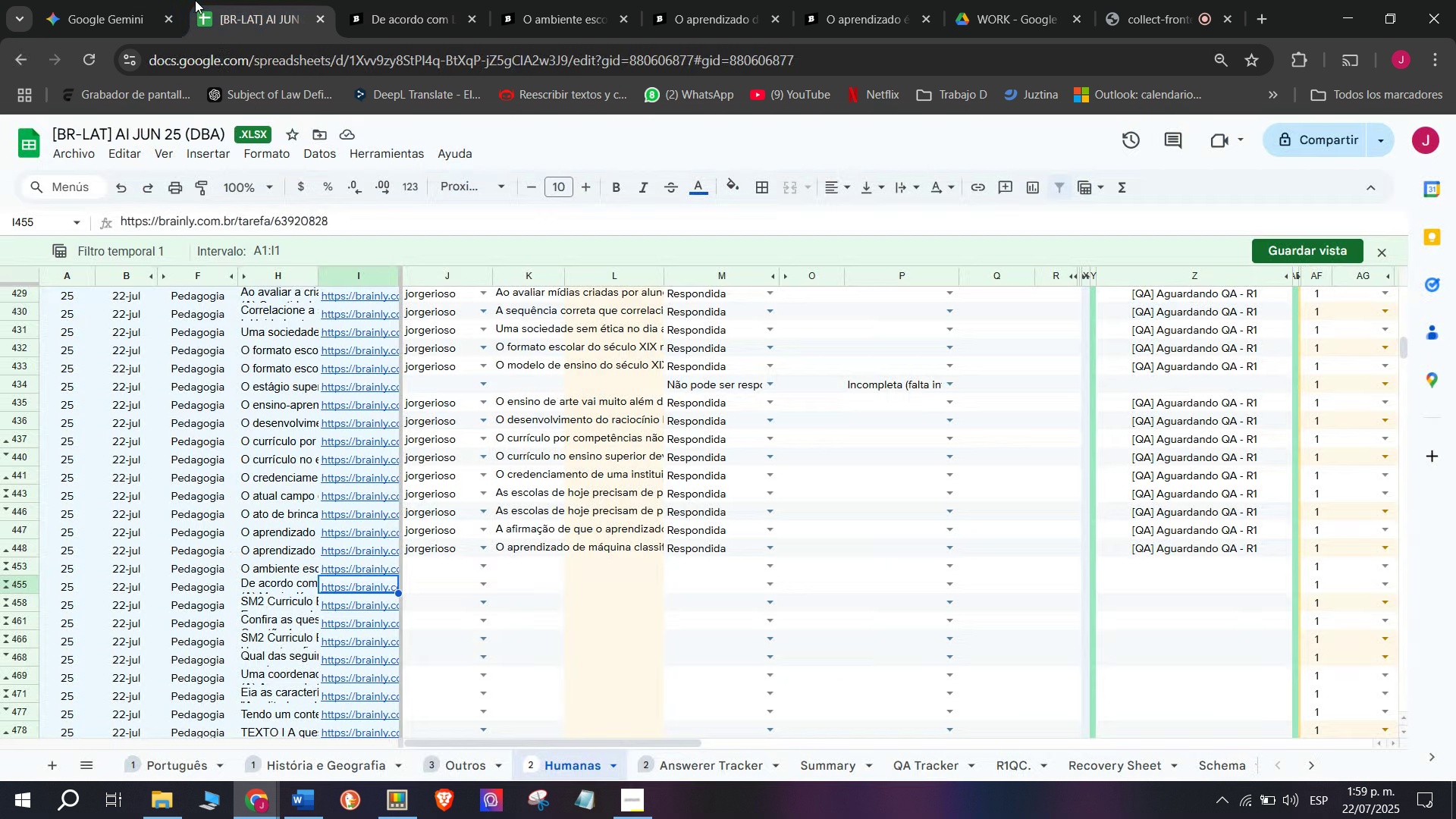 
key(Control+C)
 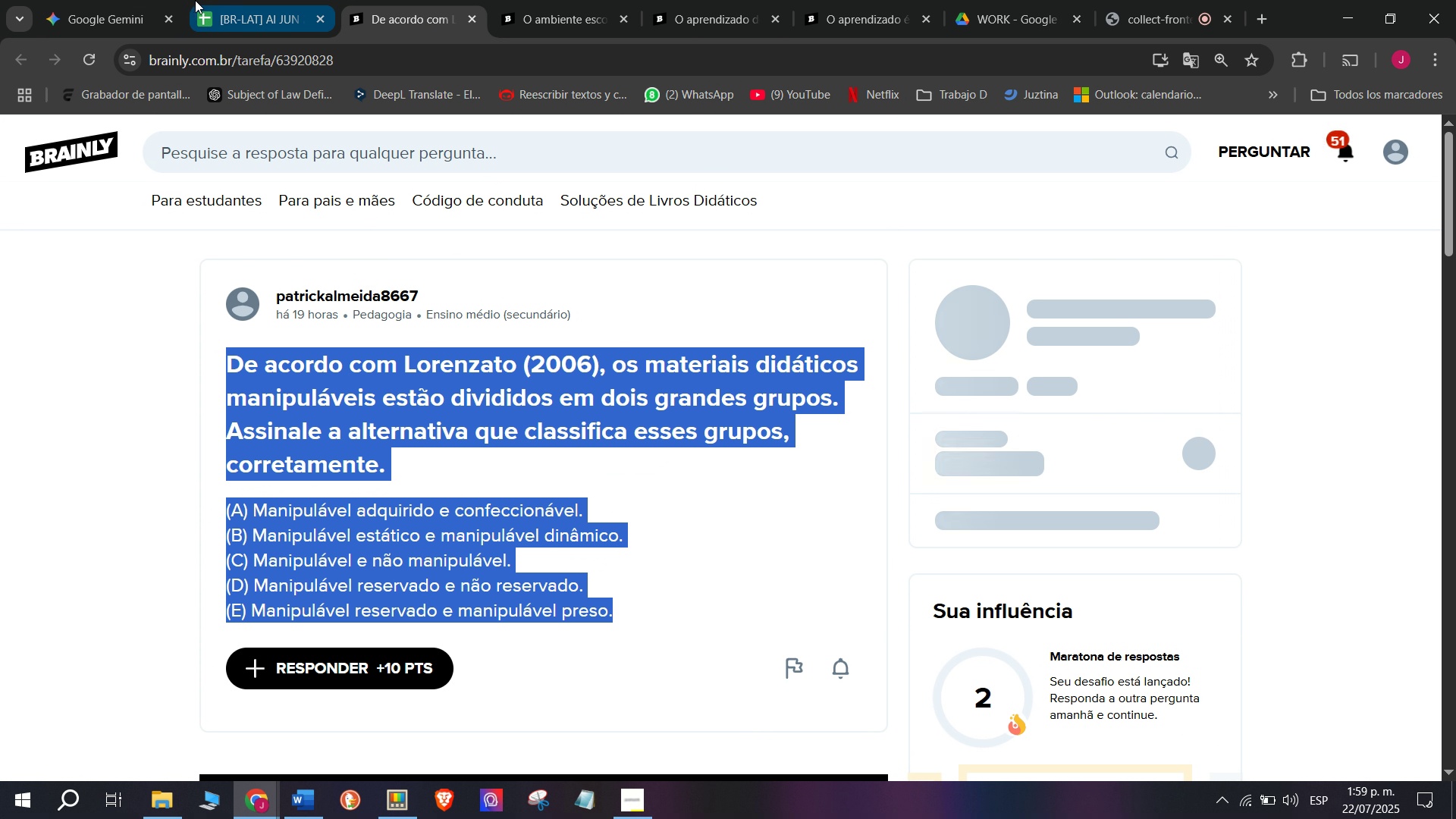 
left_click([195, 0])
 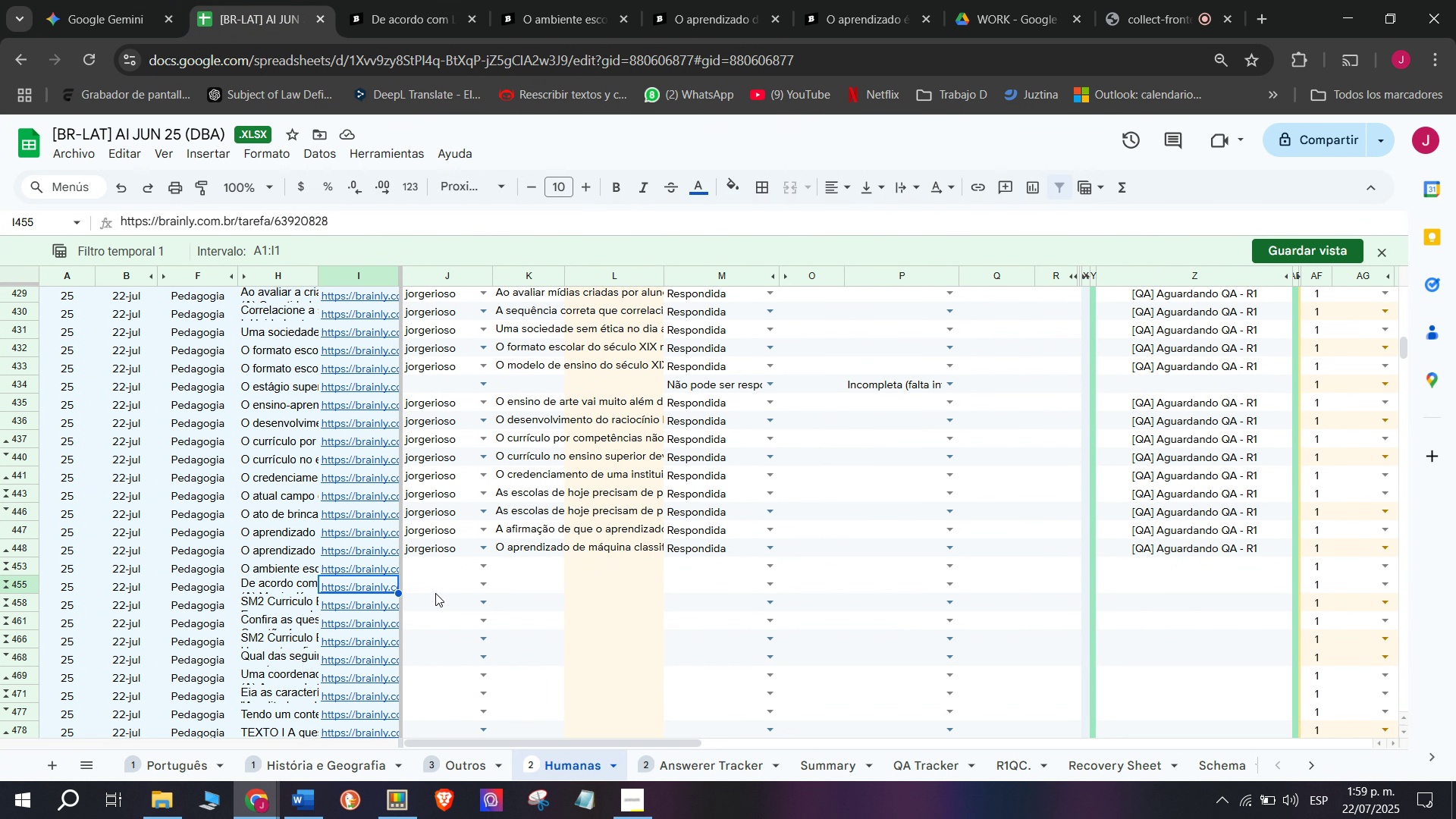 
left_click([435, 593])
 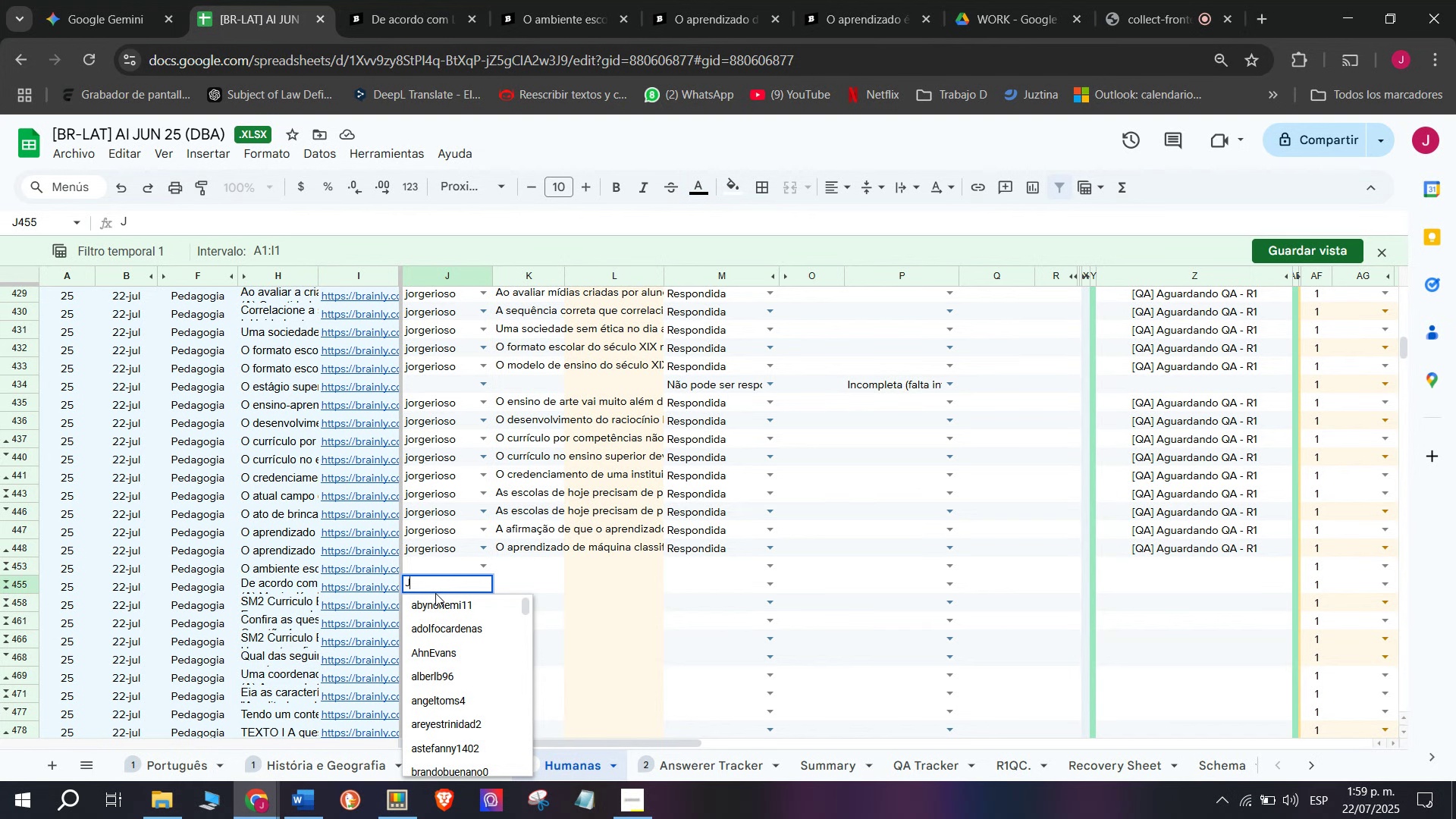 
key(J)
 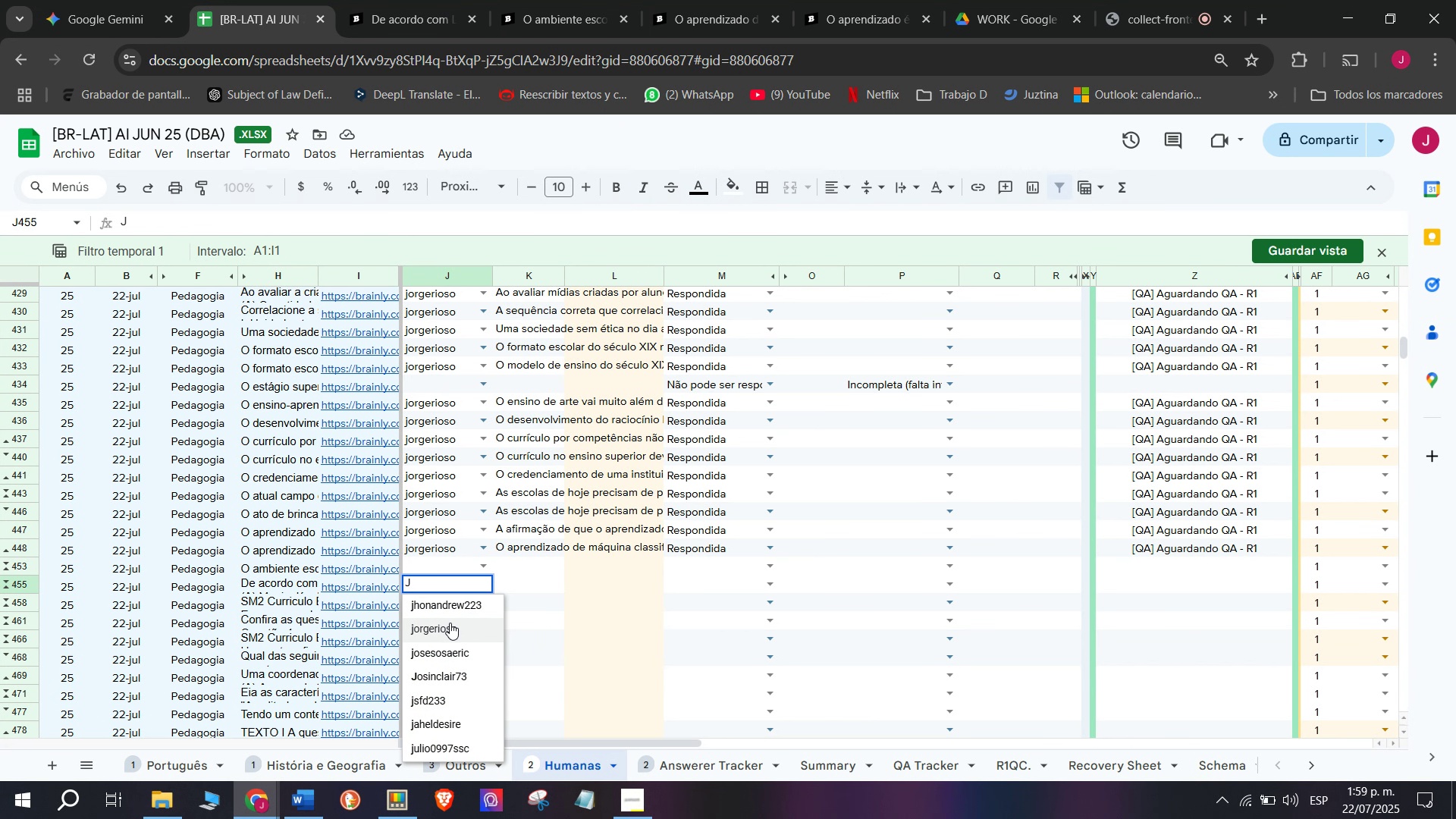 
left_click([450, 623])
 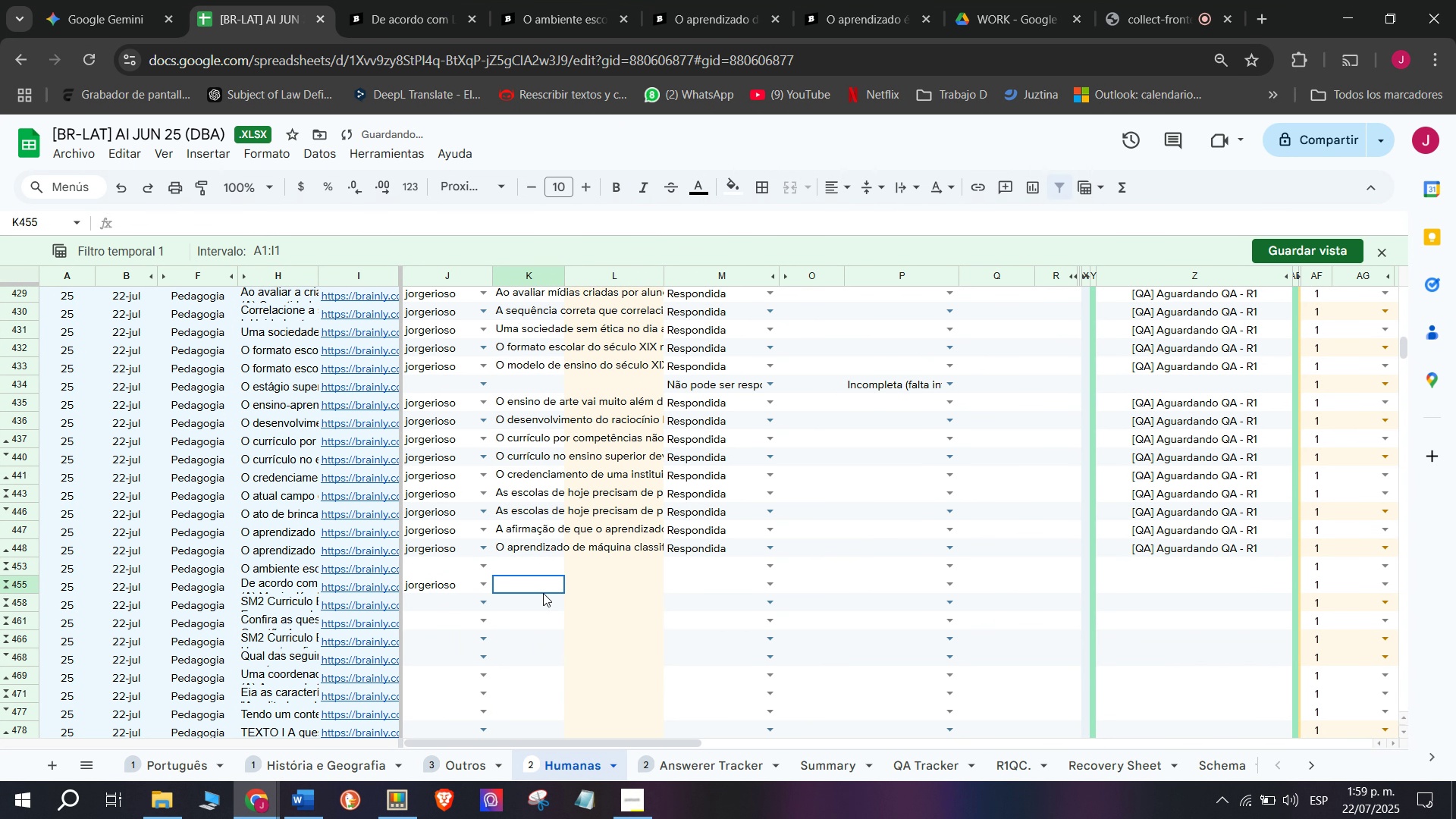 
left_click([543, 593])
 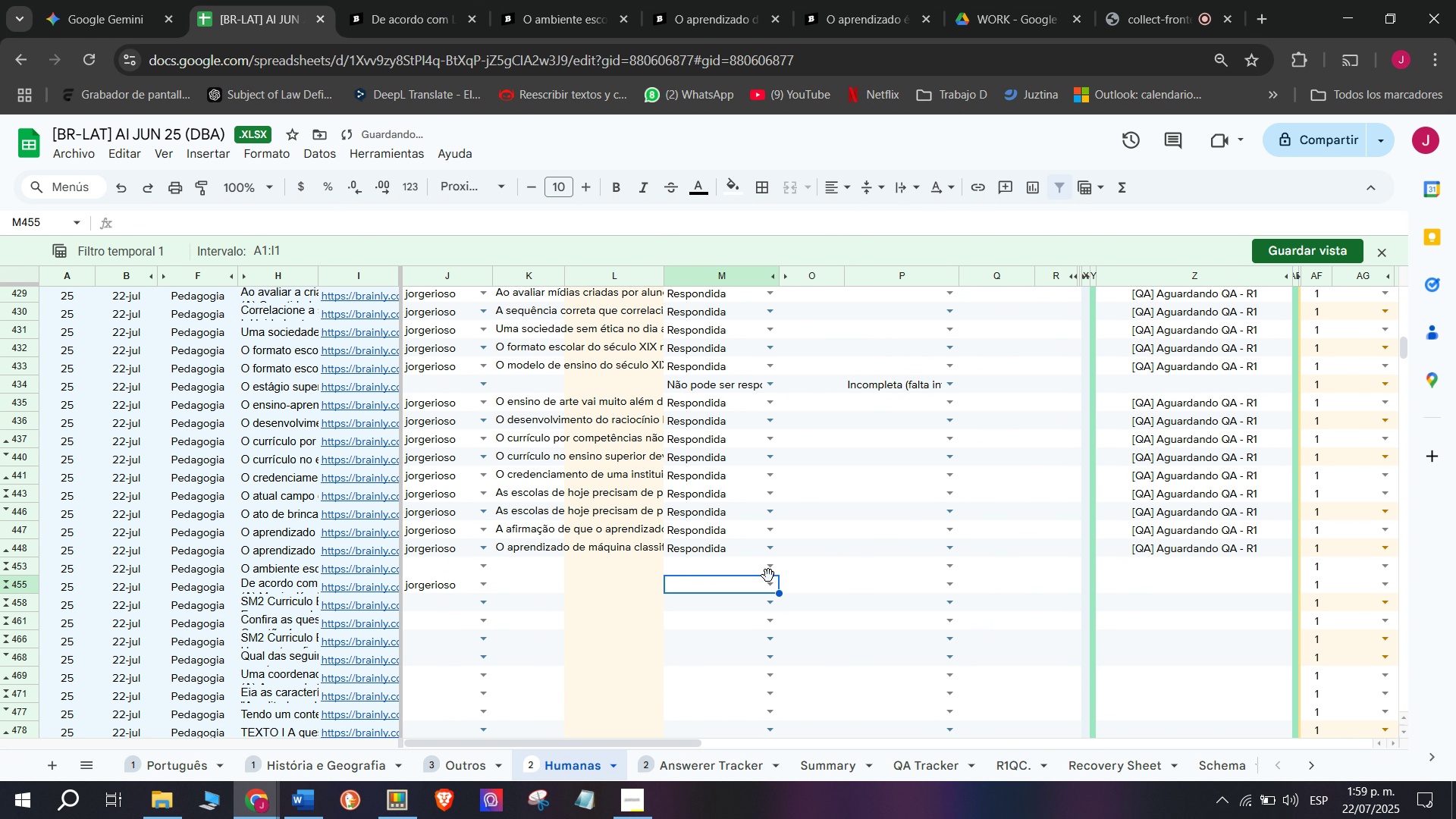 
left_click([770, 588])
 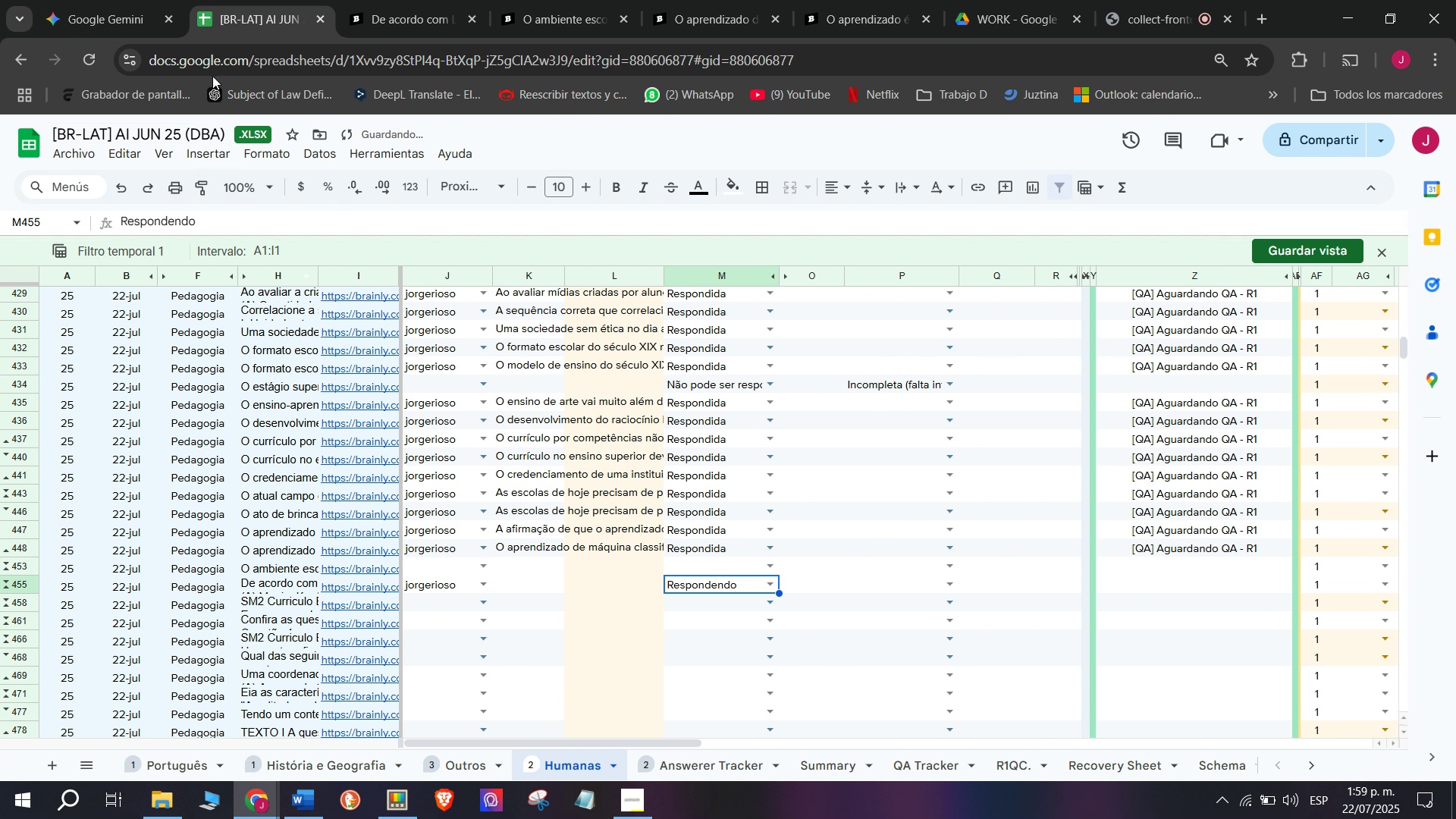 
left_click([428, 0])
 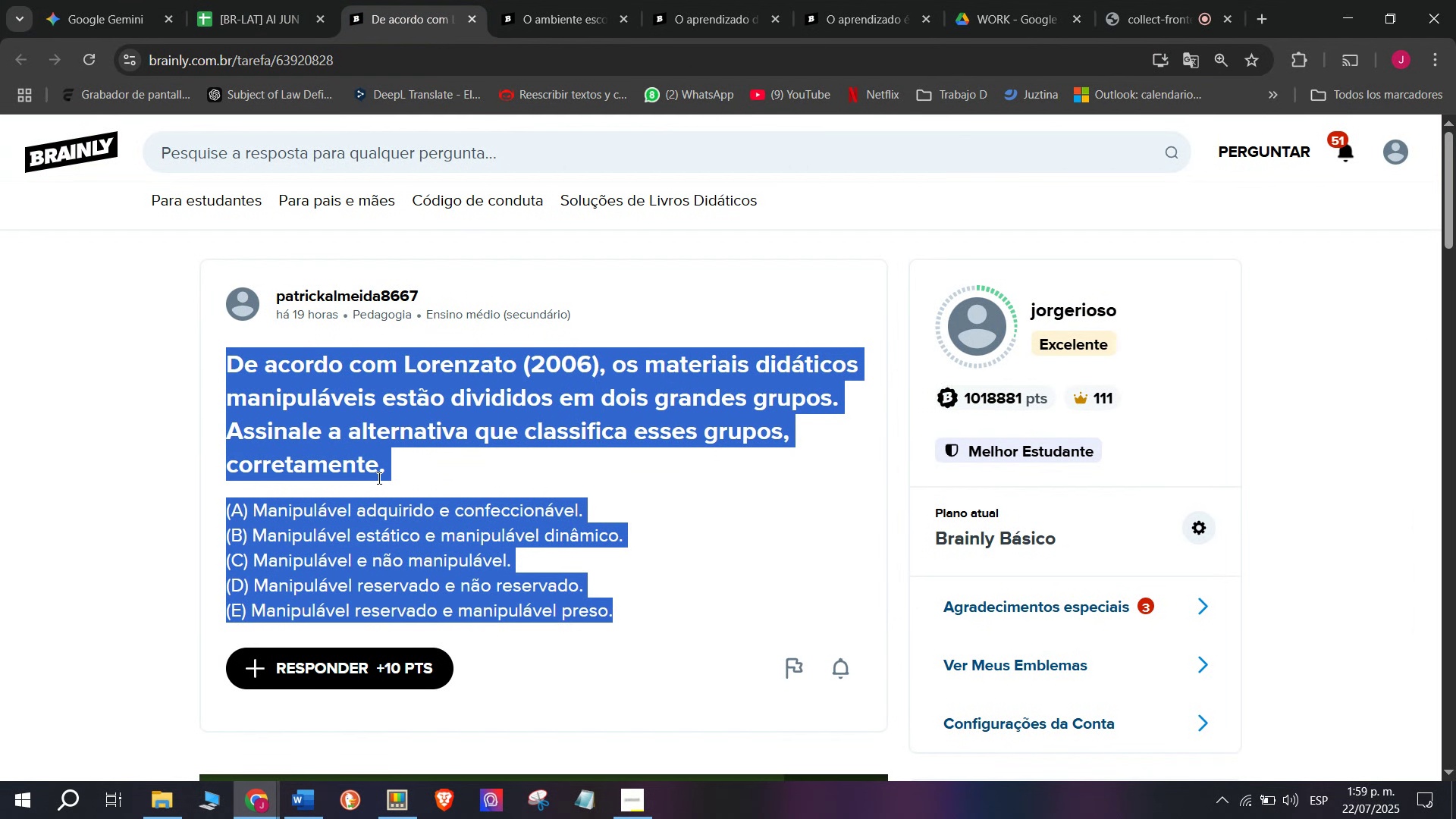 
key(Control+ControlLeft)
 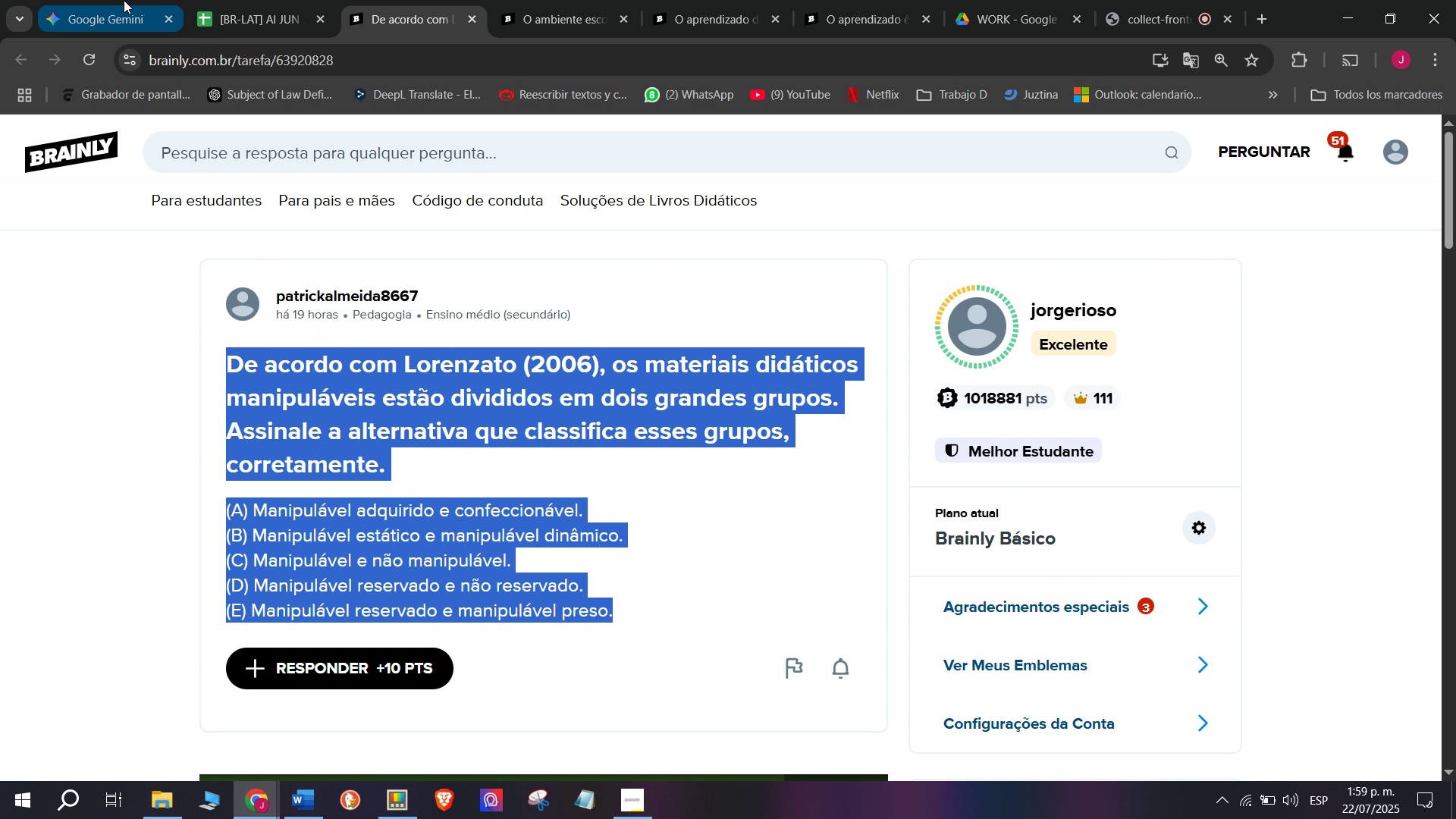 
key(Break)
 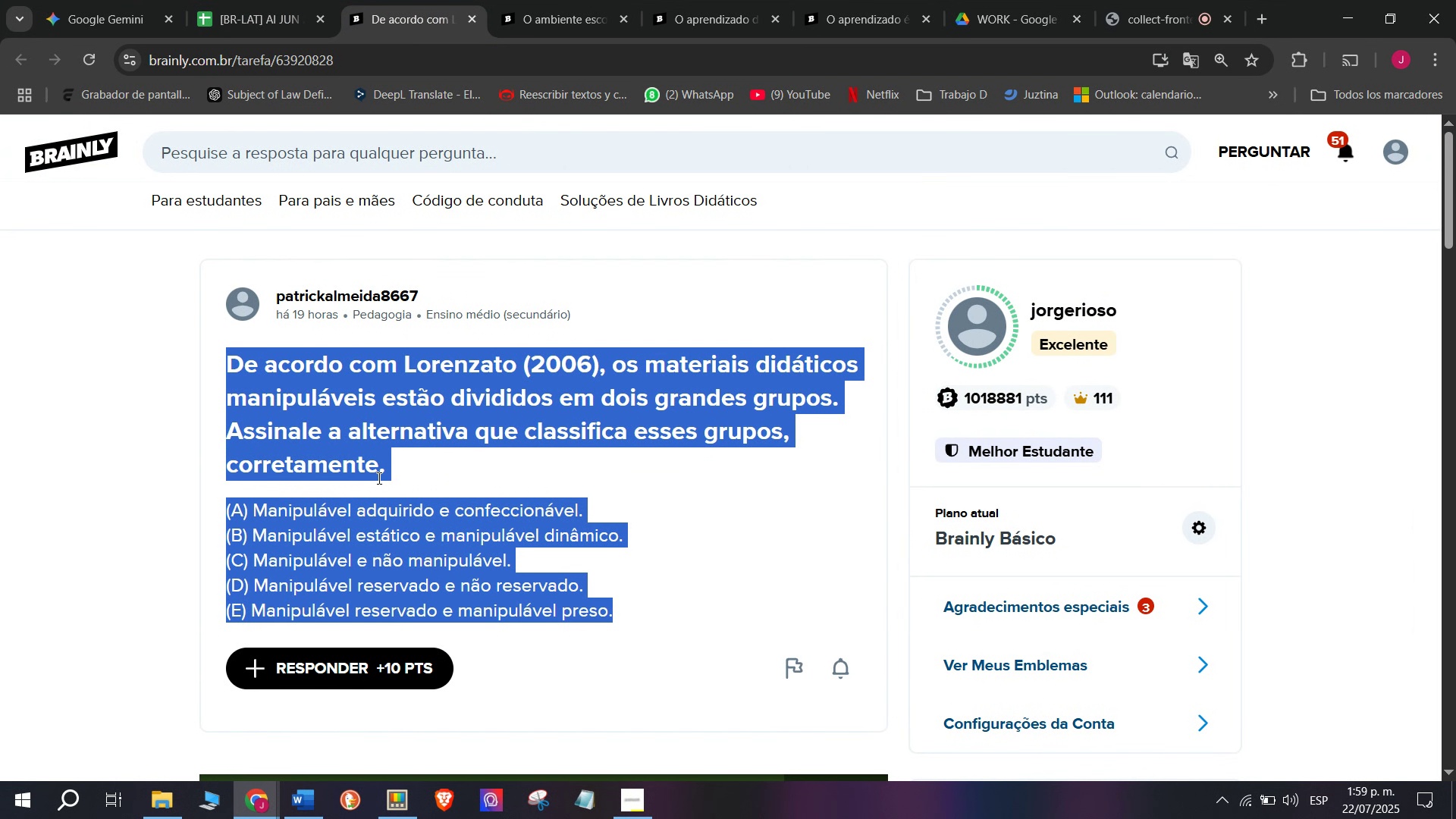 
key(Control+C)
 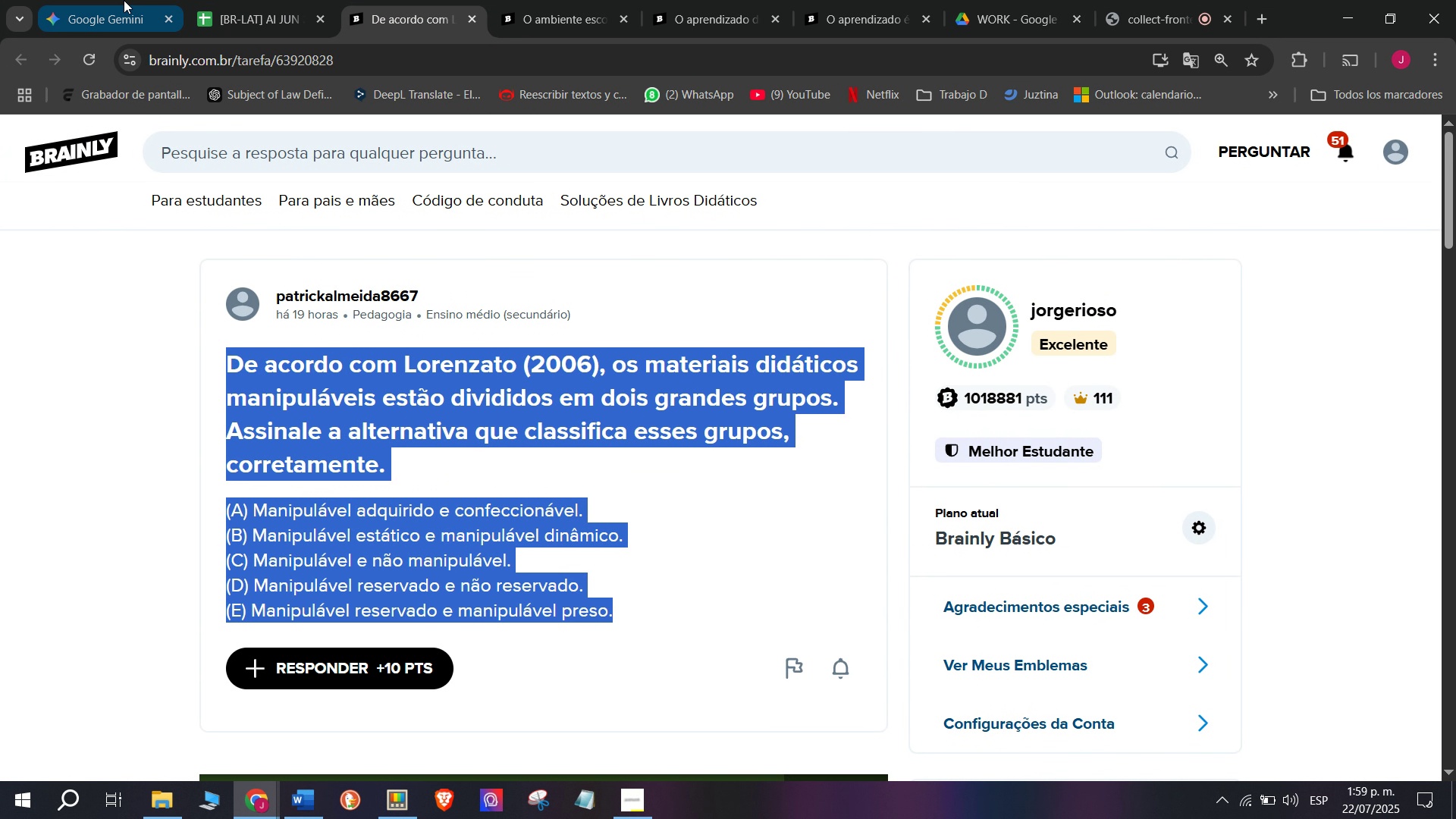 
left_click([124, 0])
 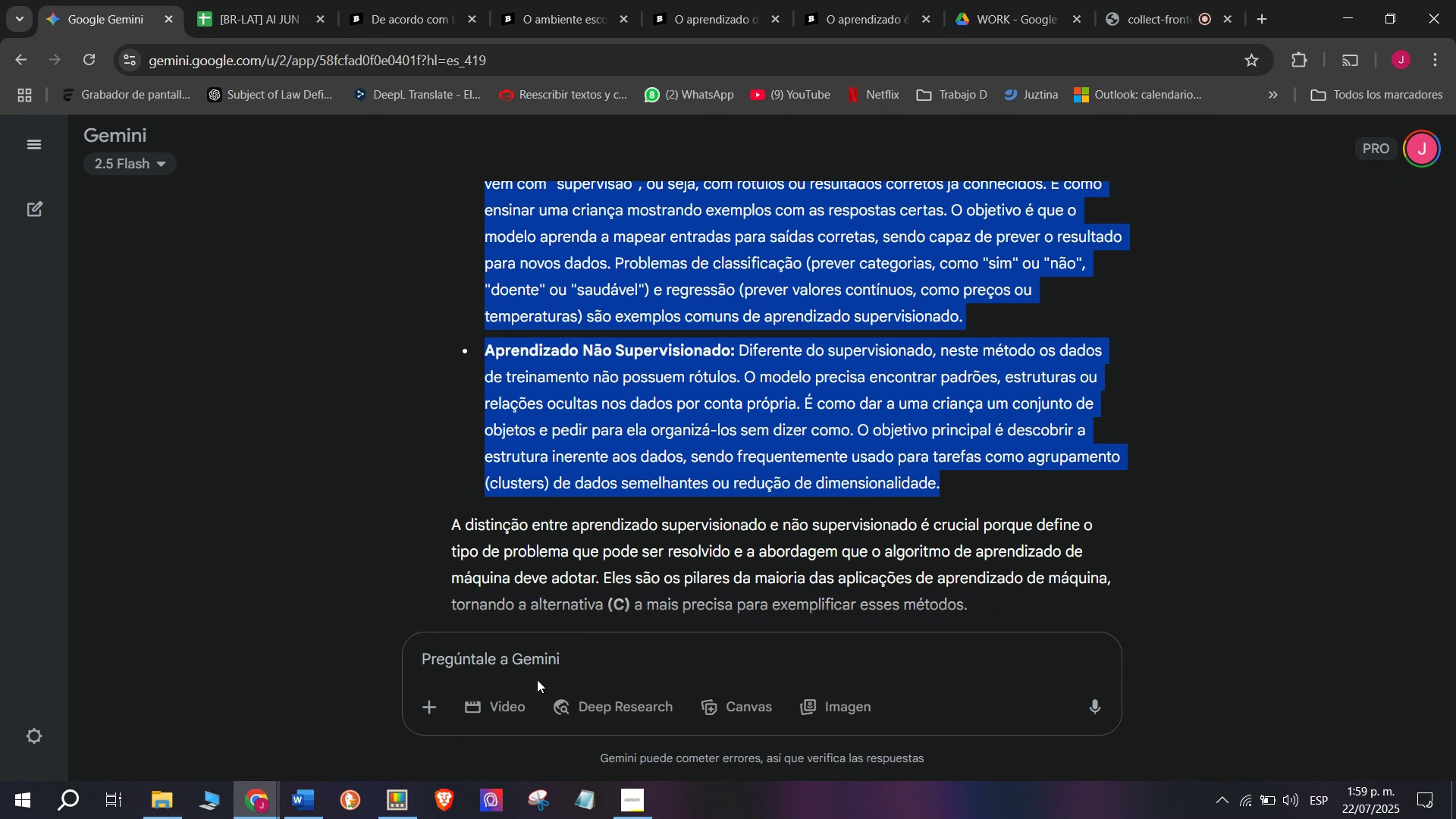 
left_click([542, 654])
 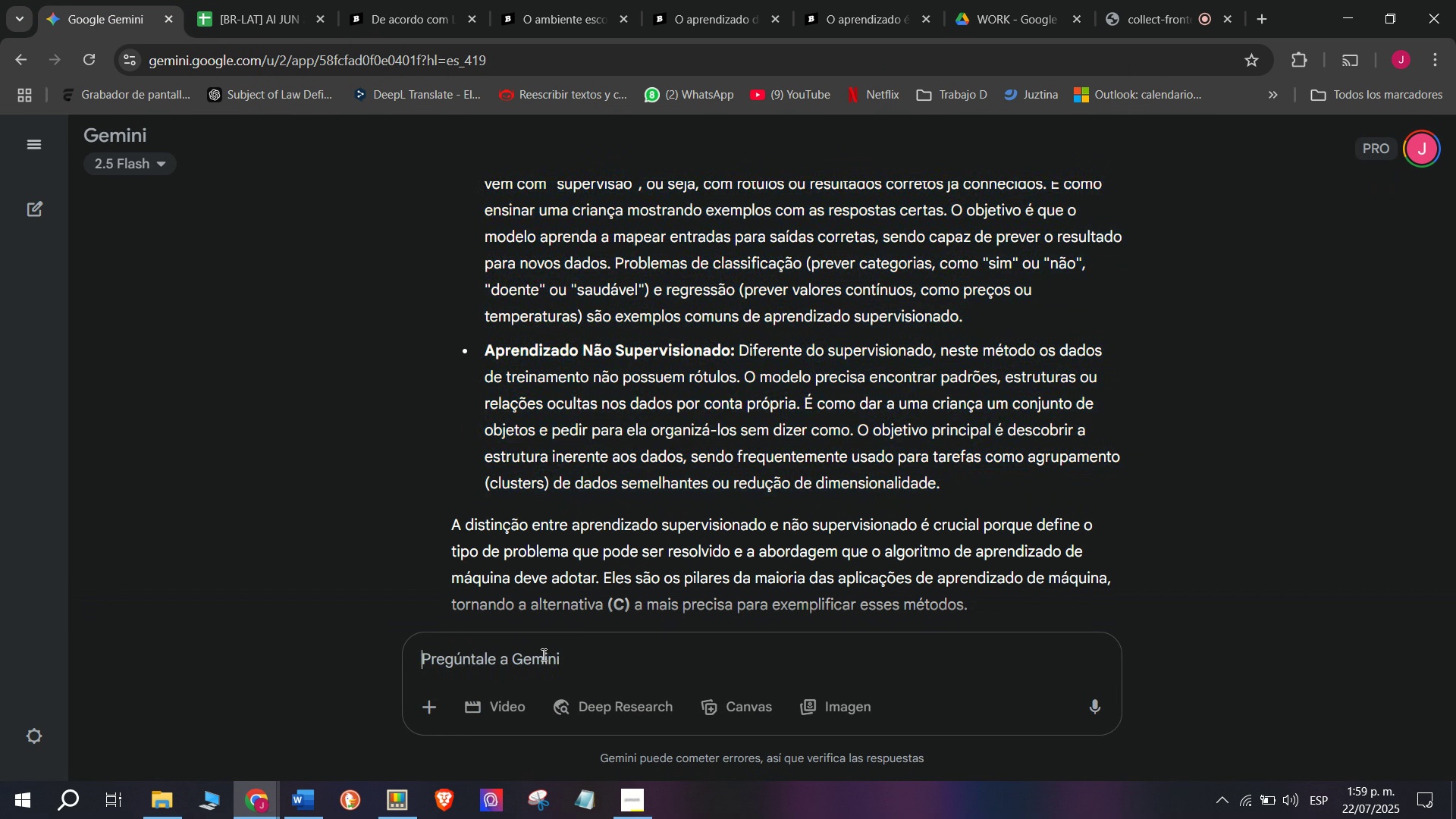 
key(C)
 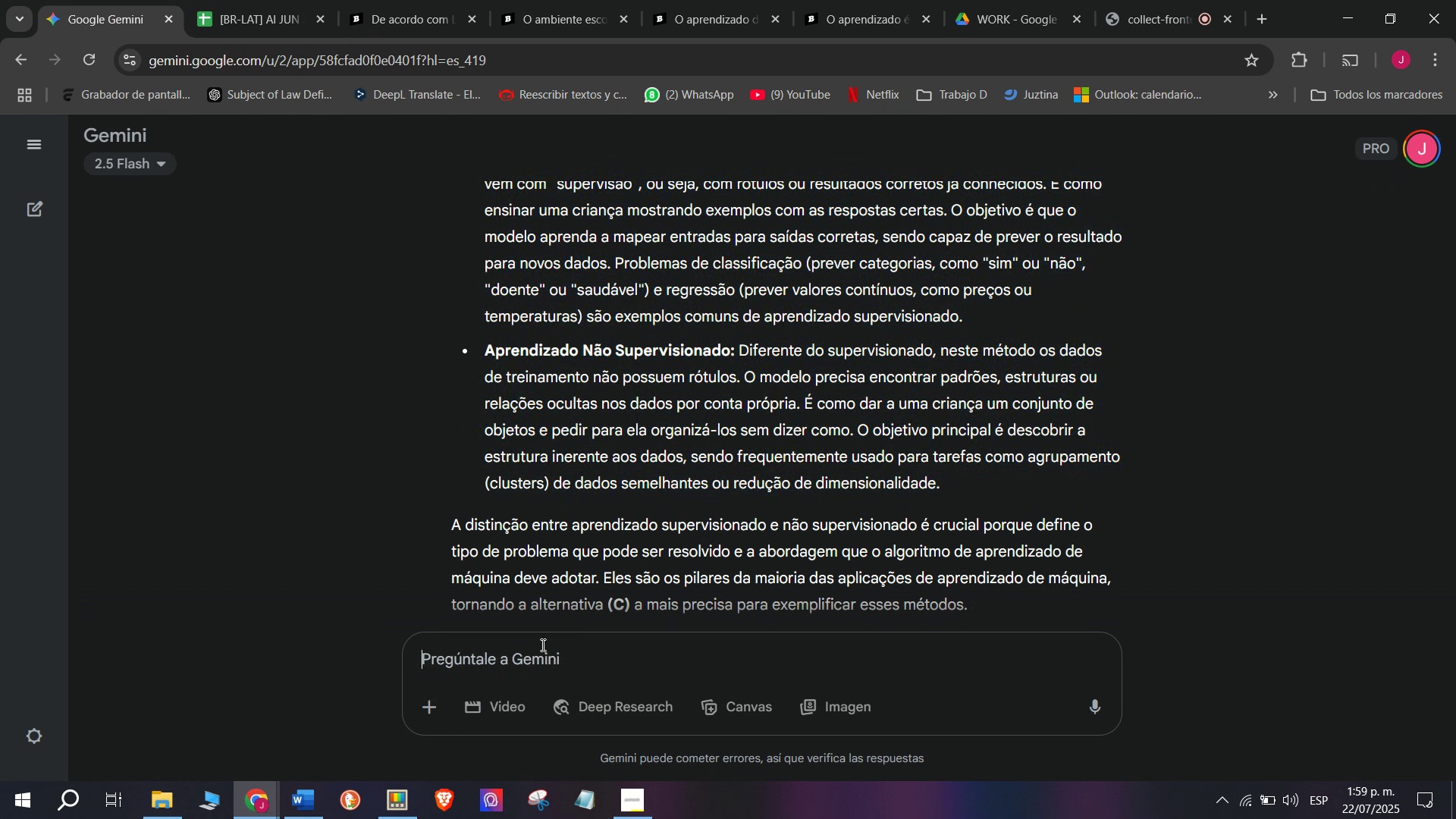 
key(Meta+MetaLeft)
 